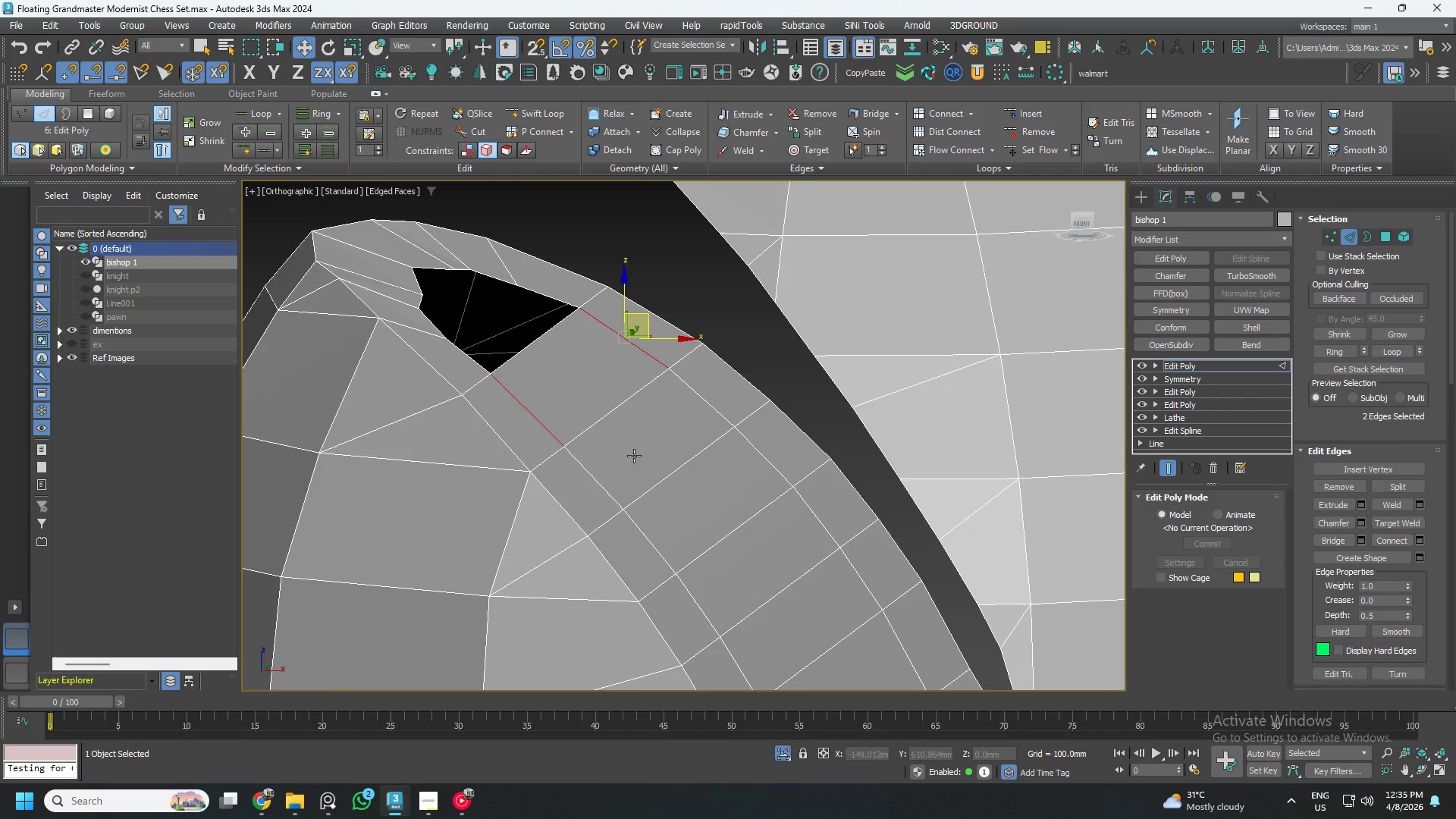 
hold_key(key=AltLeft, duration=0.66)
 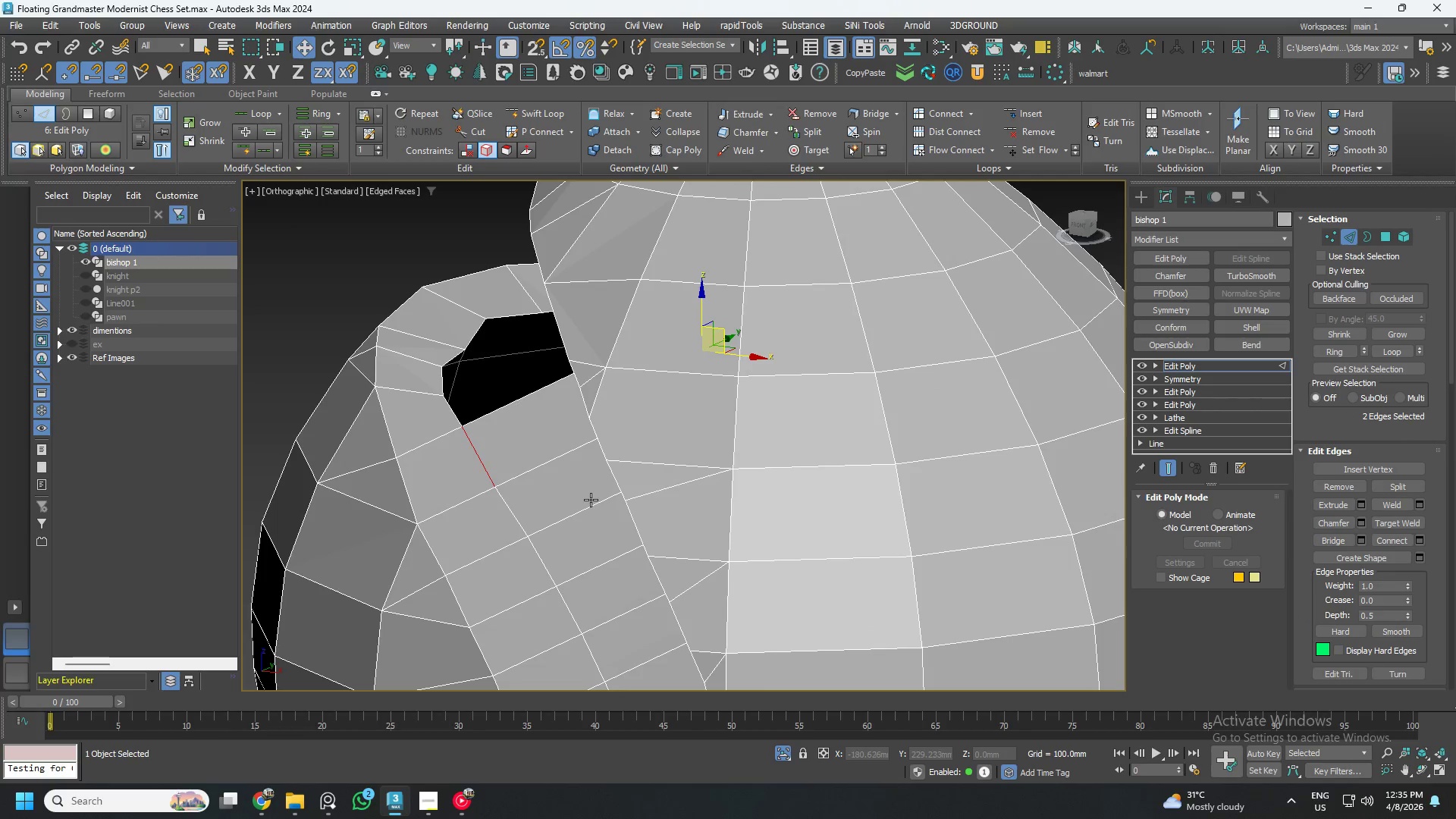 
scroll: coordinate [625, 475], scroll_direction: down, amount: 1.0
 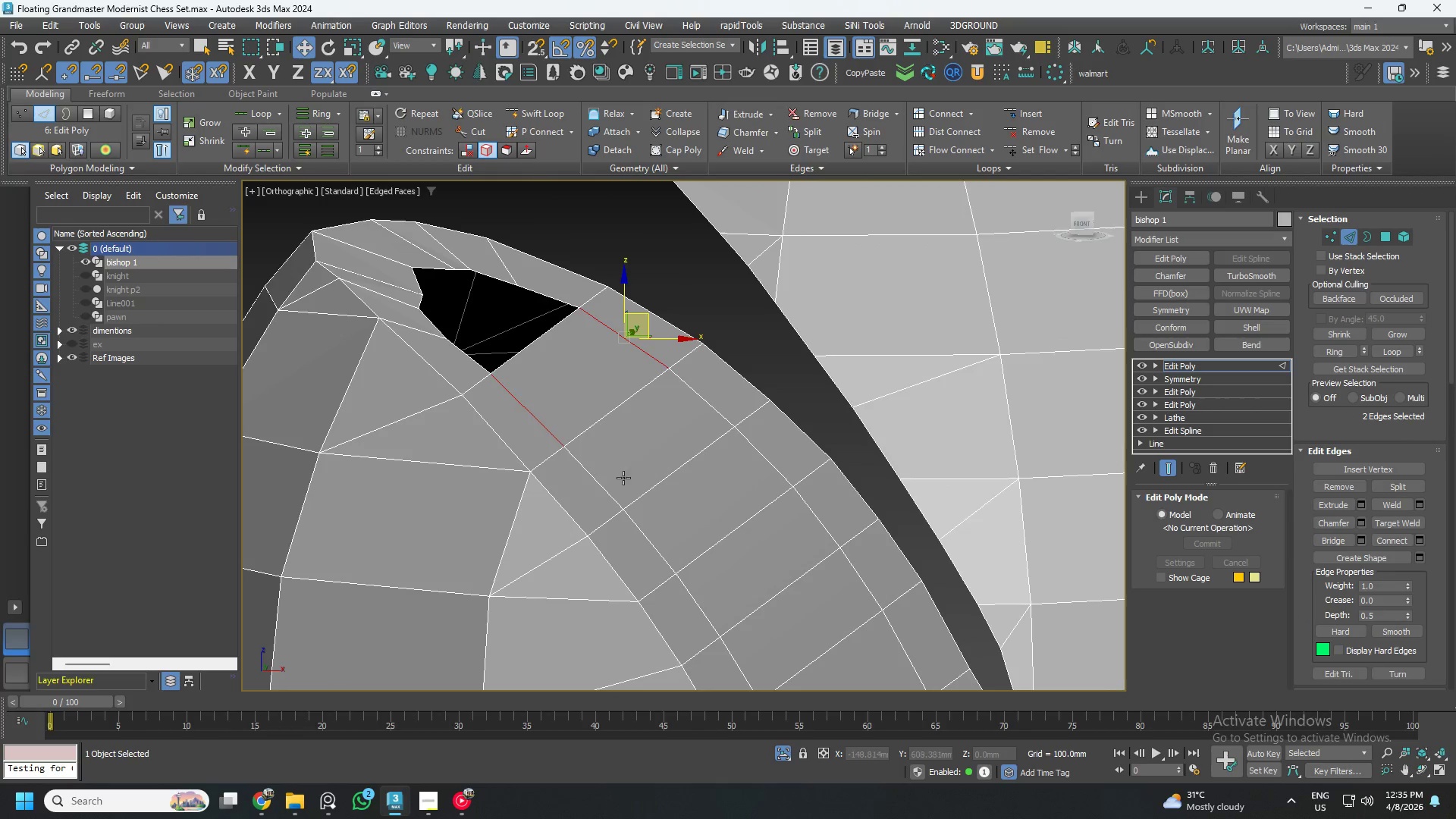 
hold_key(key=AltLeft, duration=0.47)
 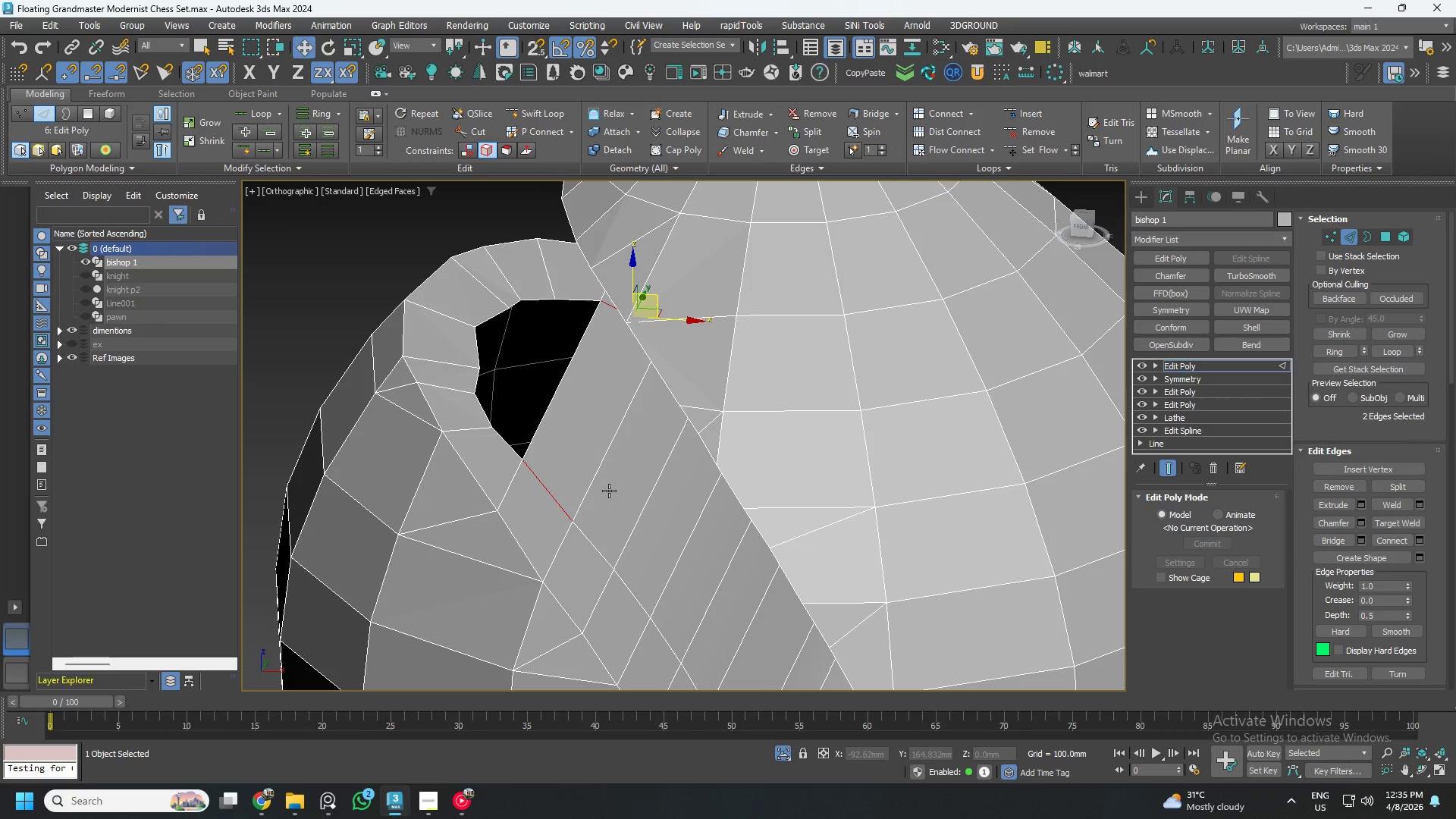 
hold_key(key=AltLeft, duration=1.5)
 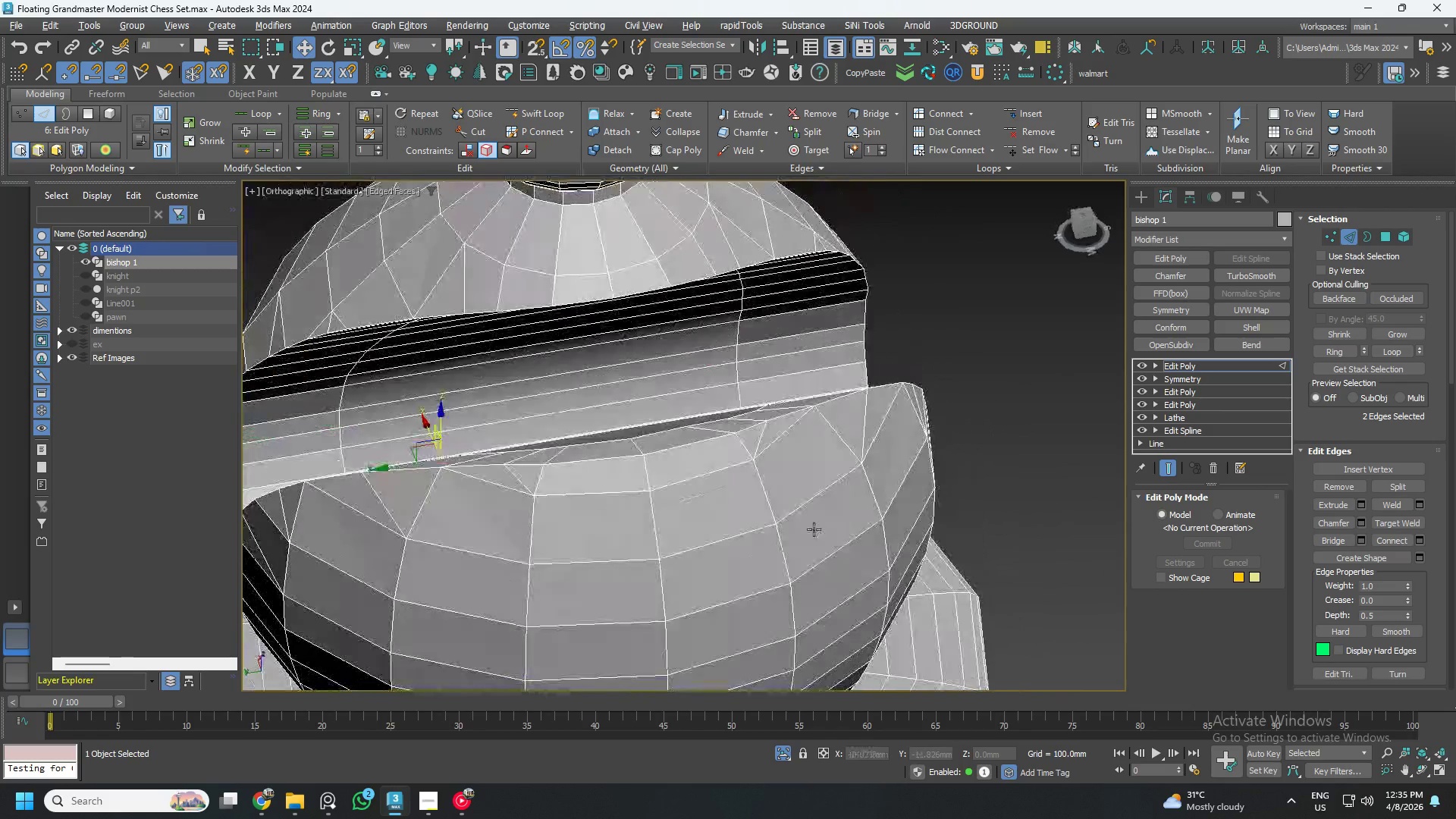 
scroll: coordinate [654, 496], scroll_direction: down, amount: 1.0
 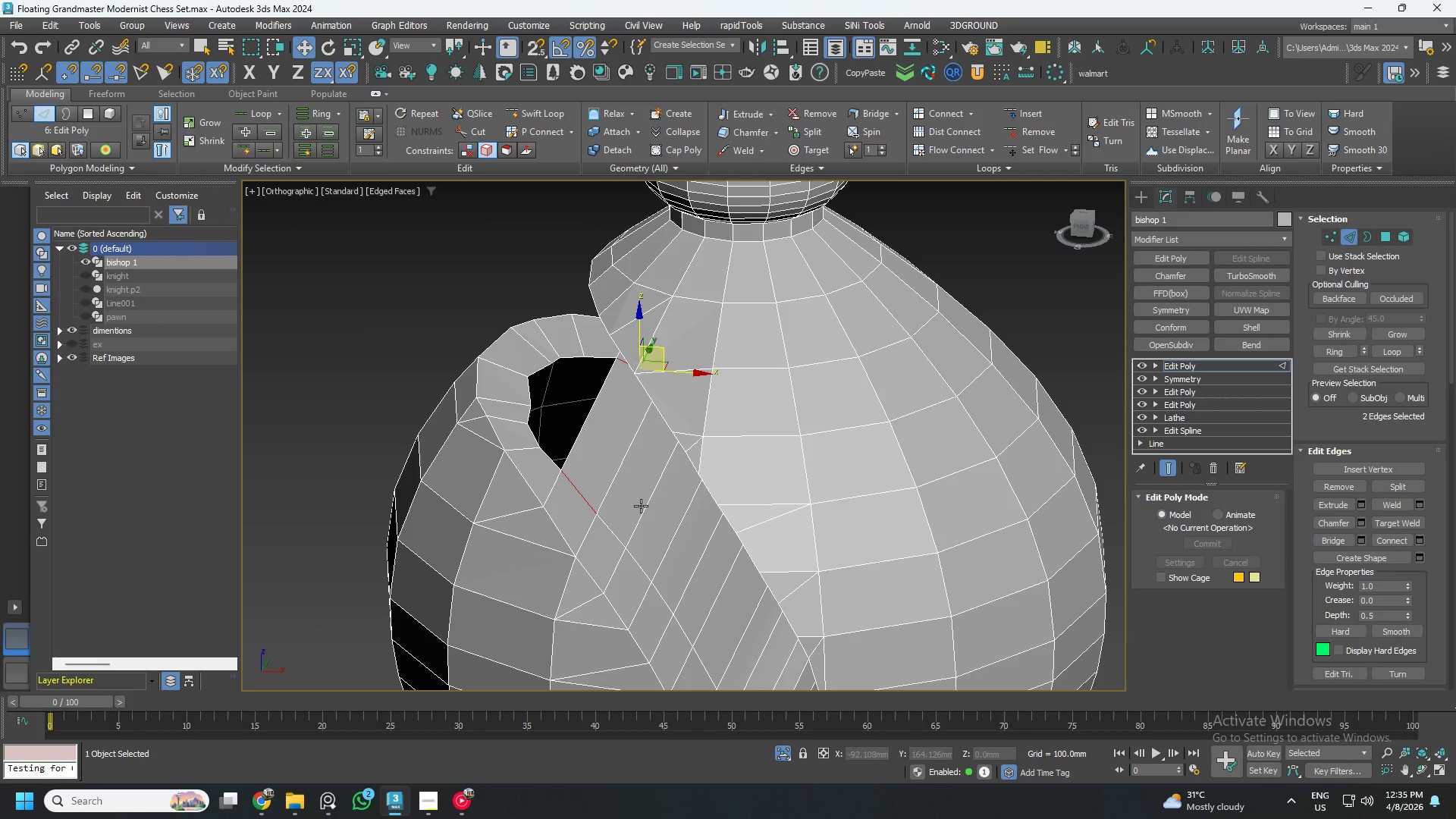 
hold_key(key=AltLeft, duration=1.5)
 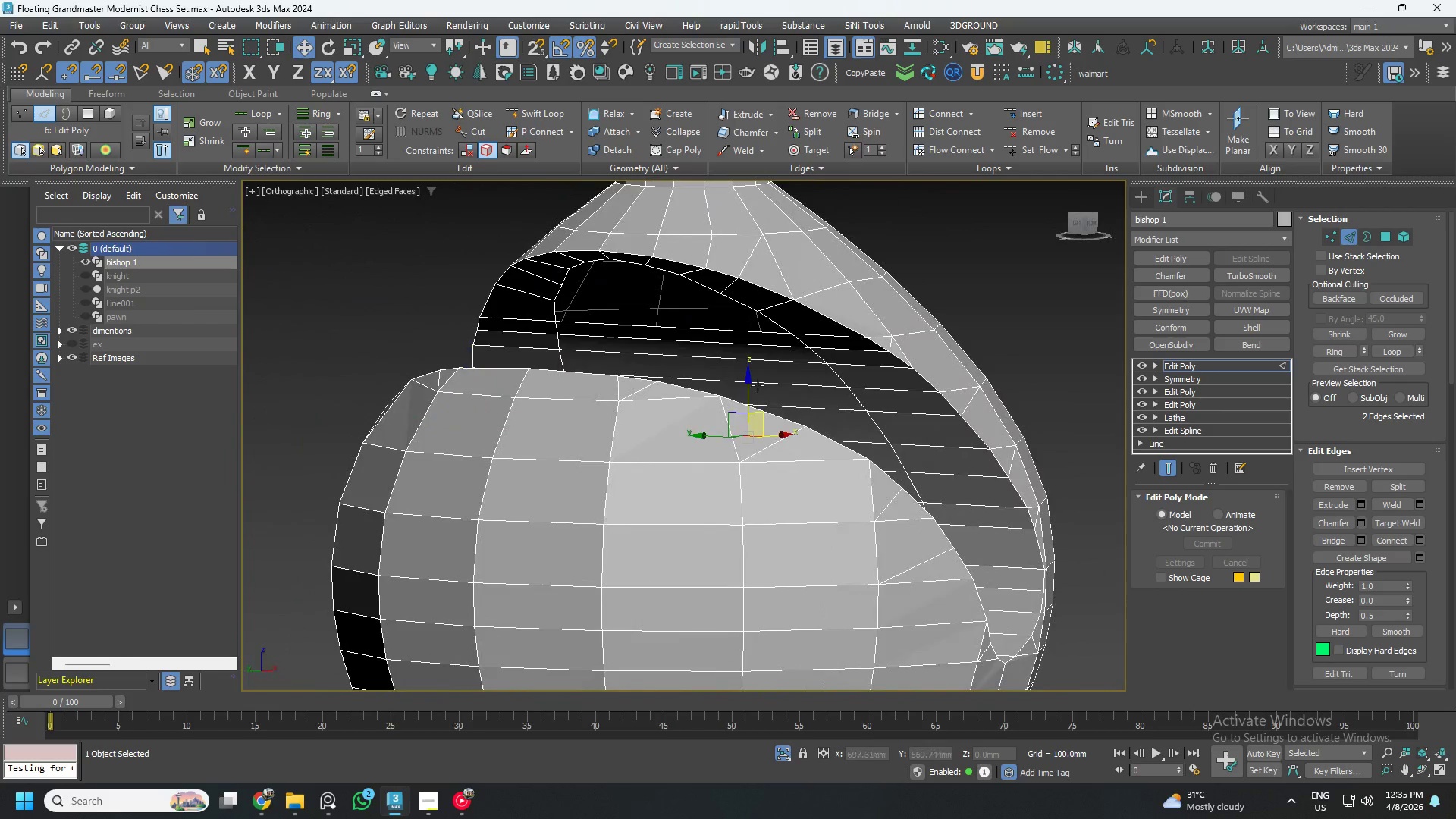 
hold_key(key=AltLeft, duration=0.45)
 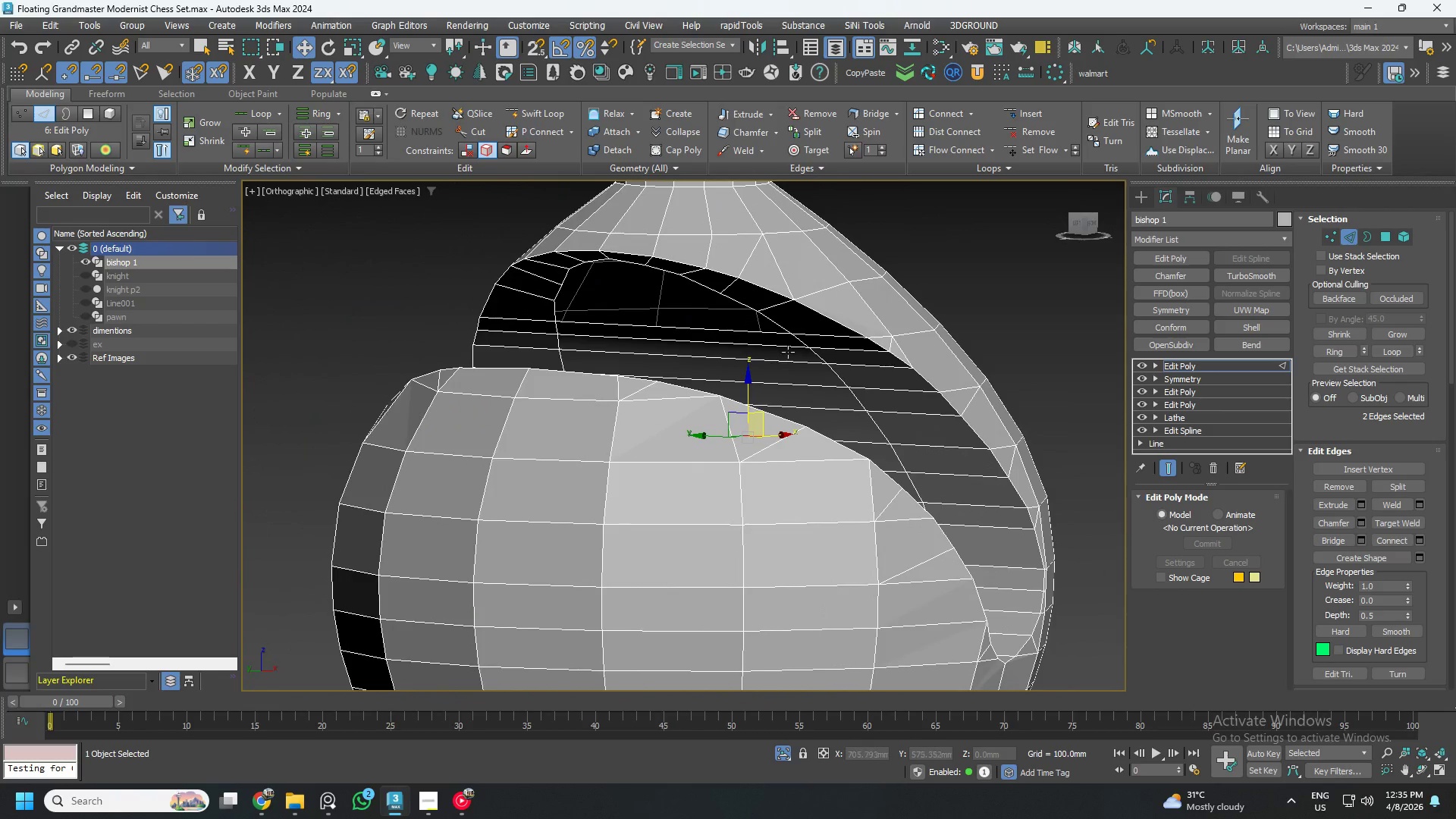 
left_click([772, 322])
 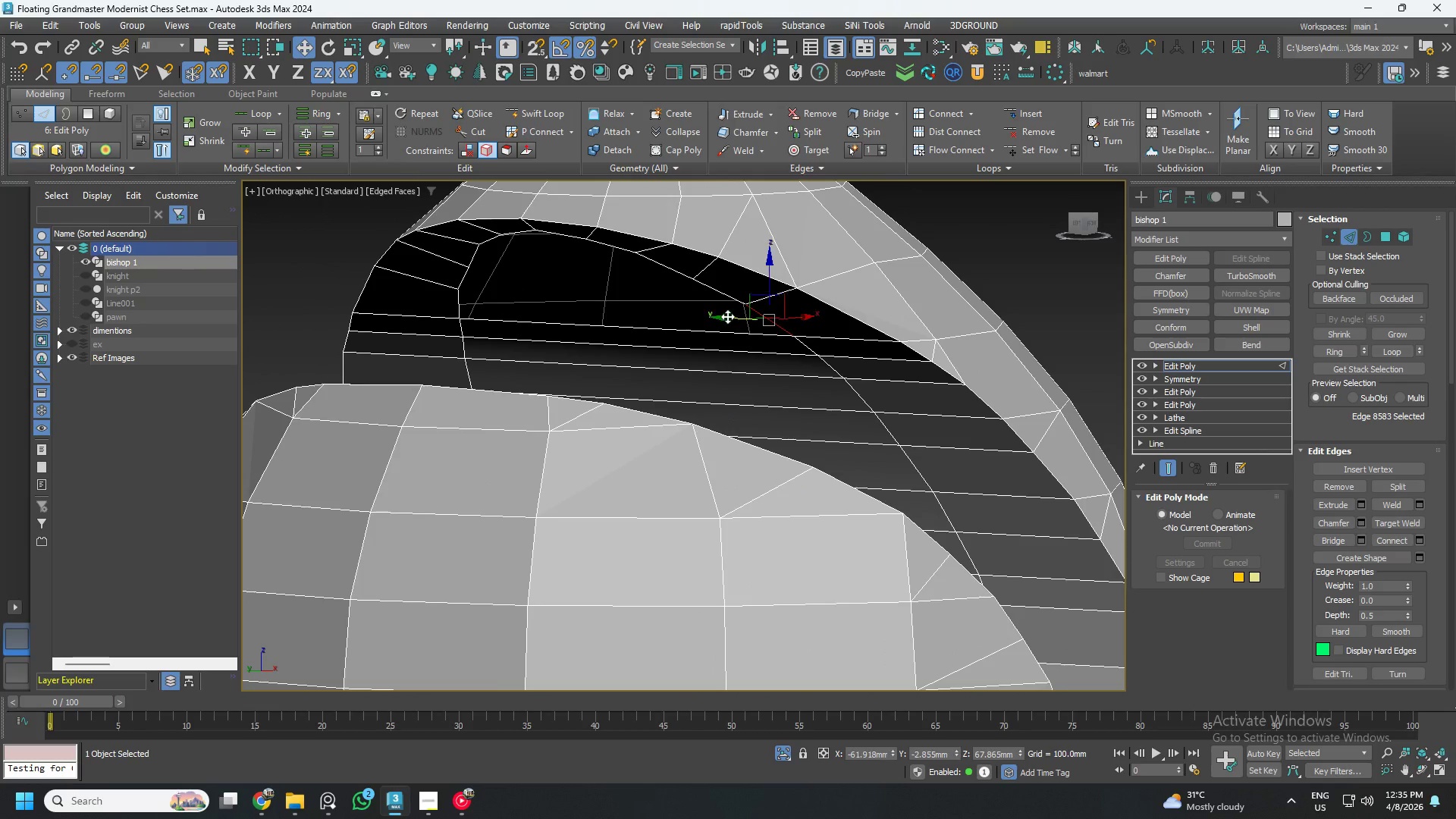 
scroll: coordinate [786, 328], scroll_direction: up, amount: 1.0
 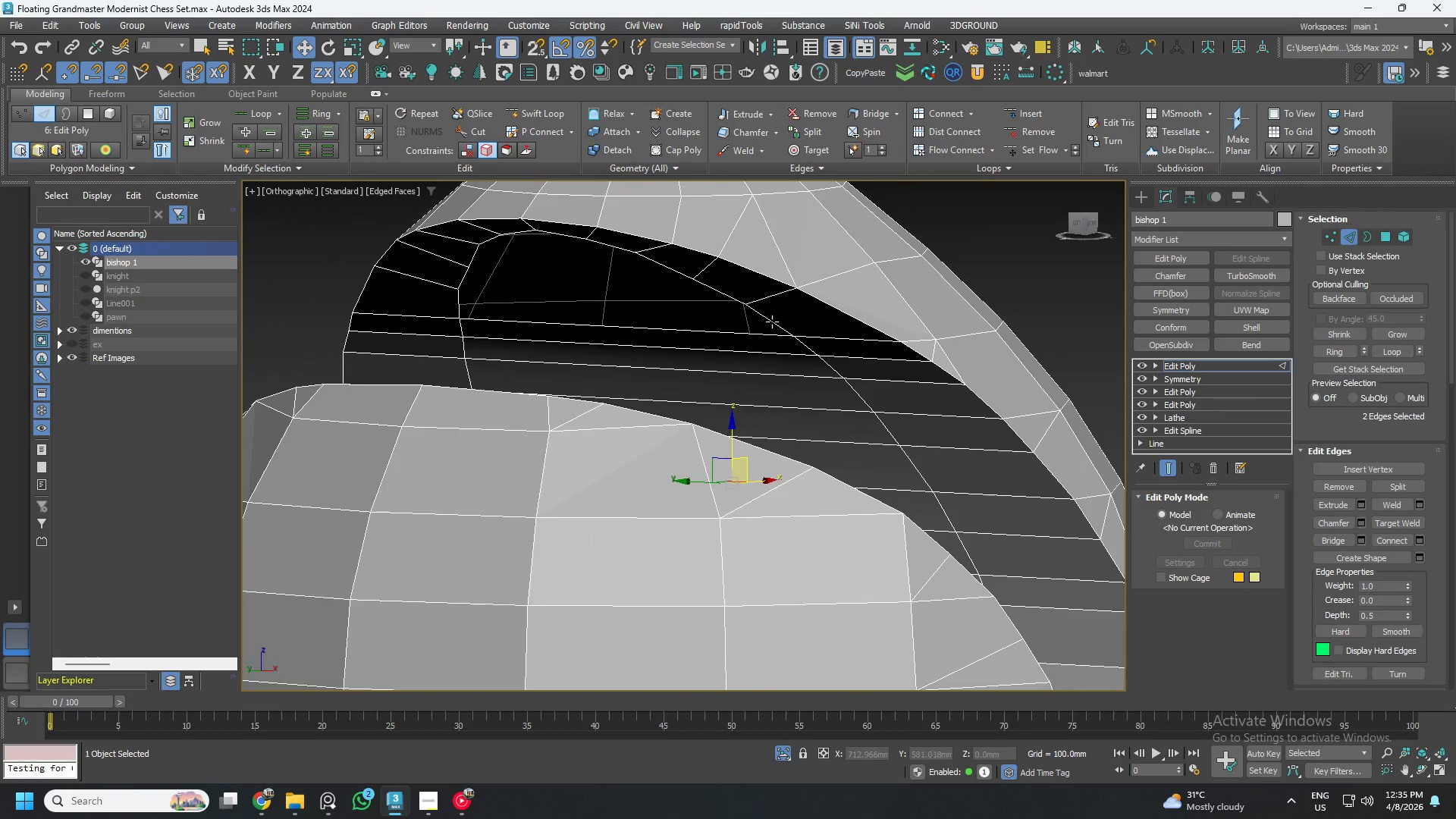 
hold_key(key=ControlLeft, duration=1.31)
left_click([454, 299])
 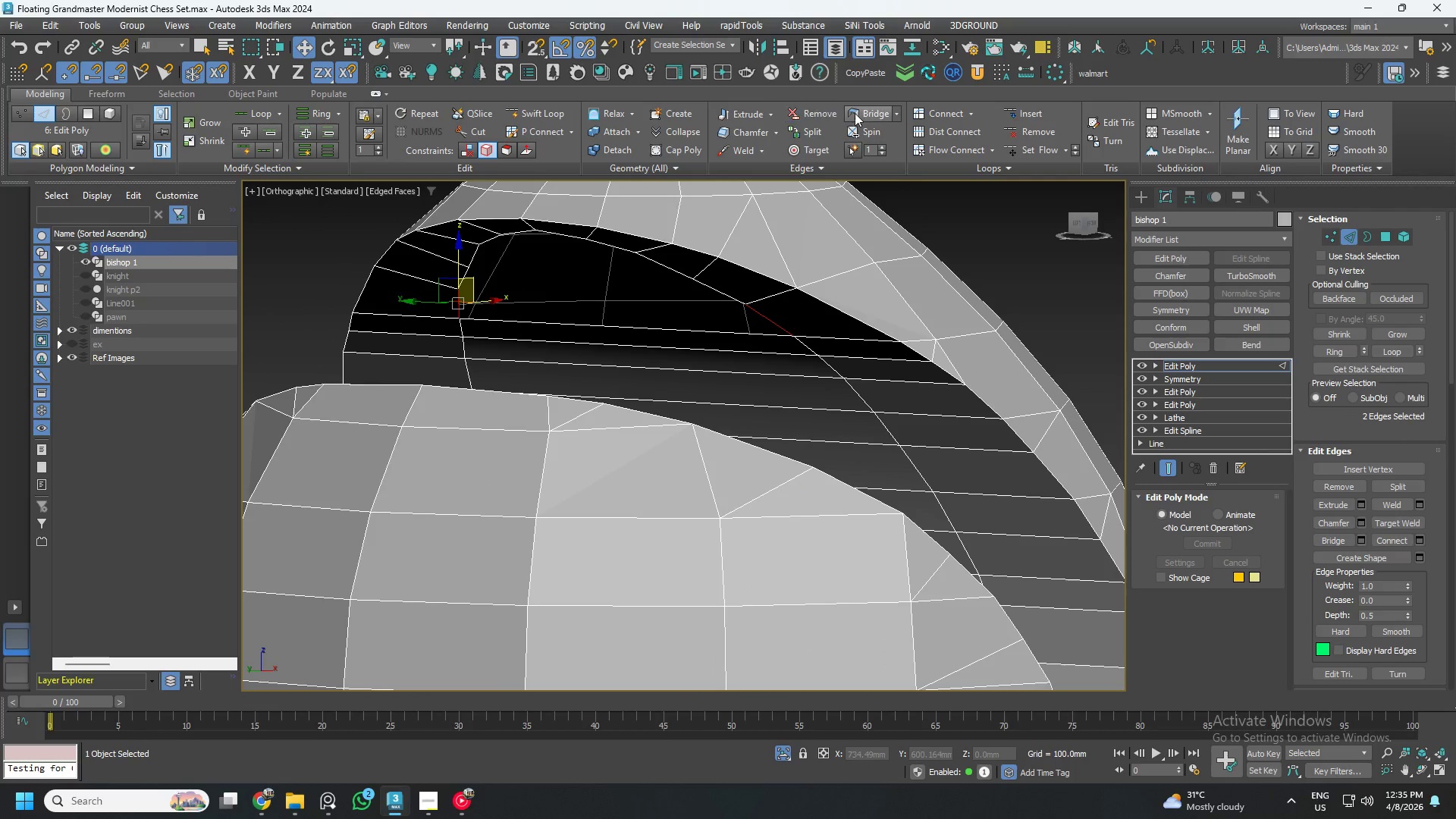 
left_click([864, 113])
 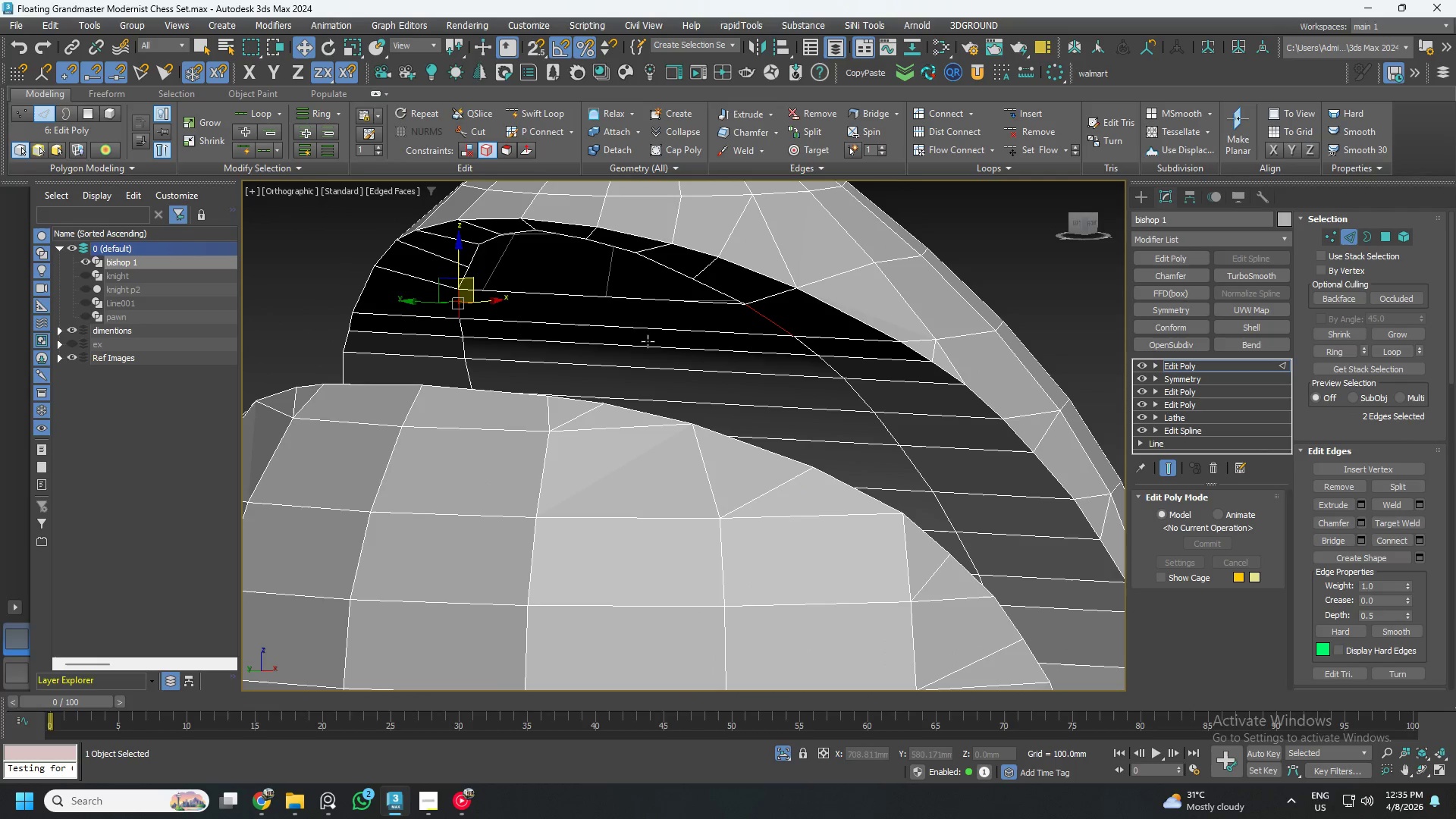 
hold_key(key=AltLeft, duration=0.88)
 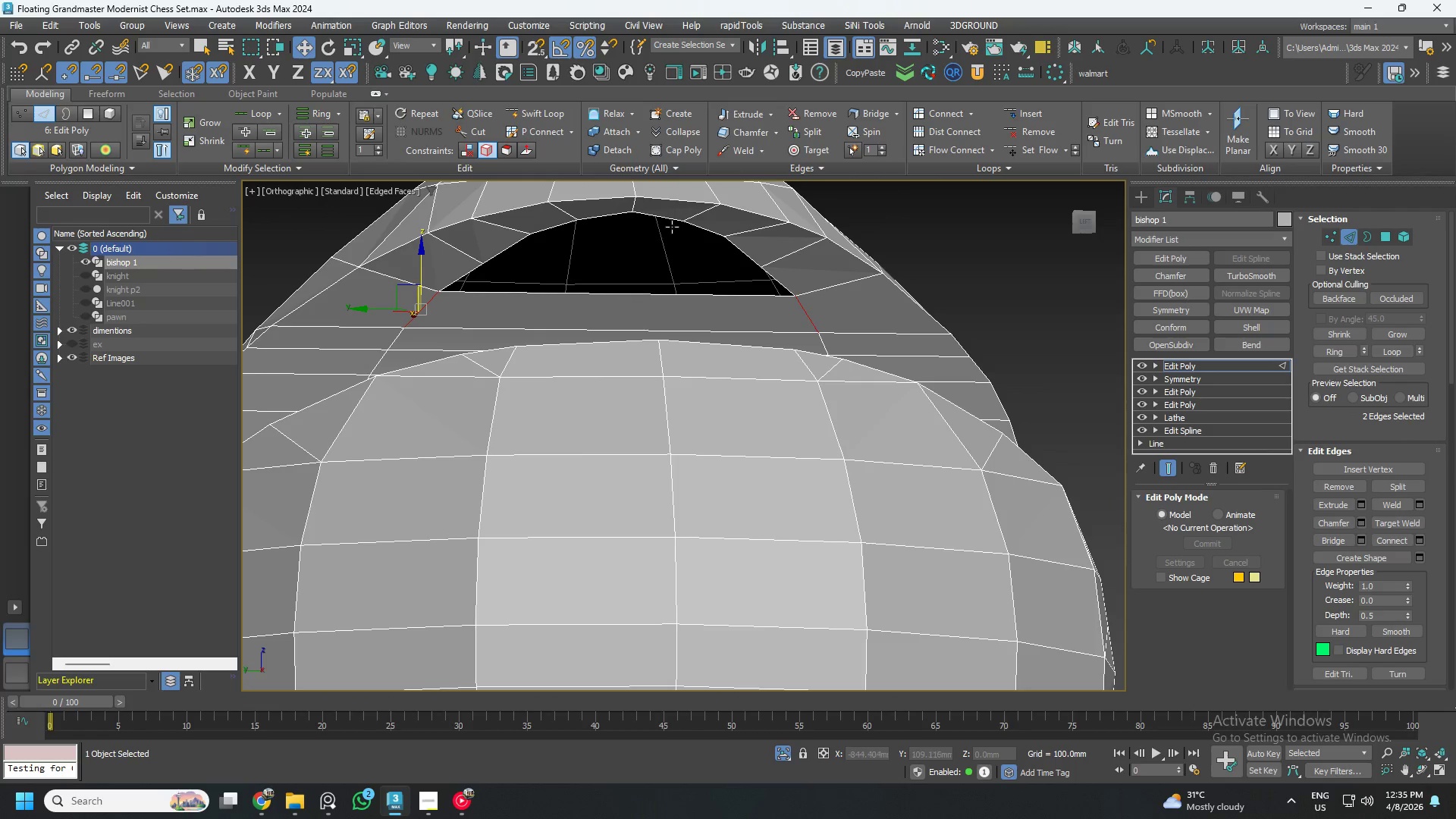 
hold_key(key=AltLeft, duration=0.48)
 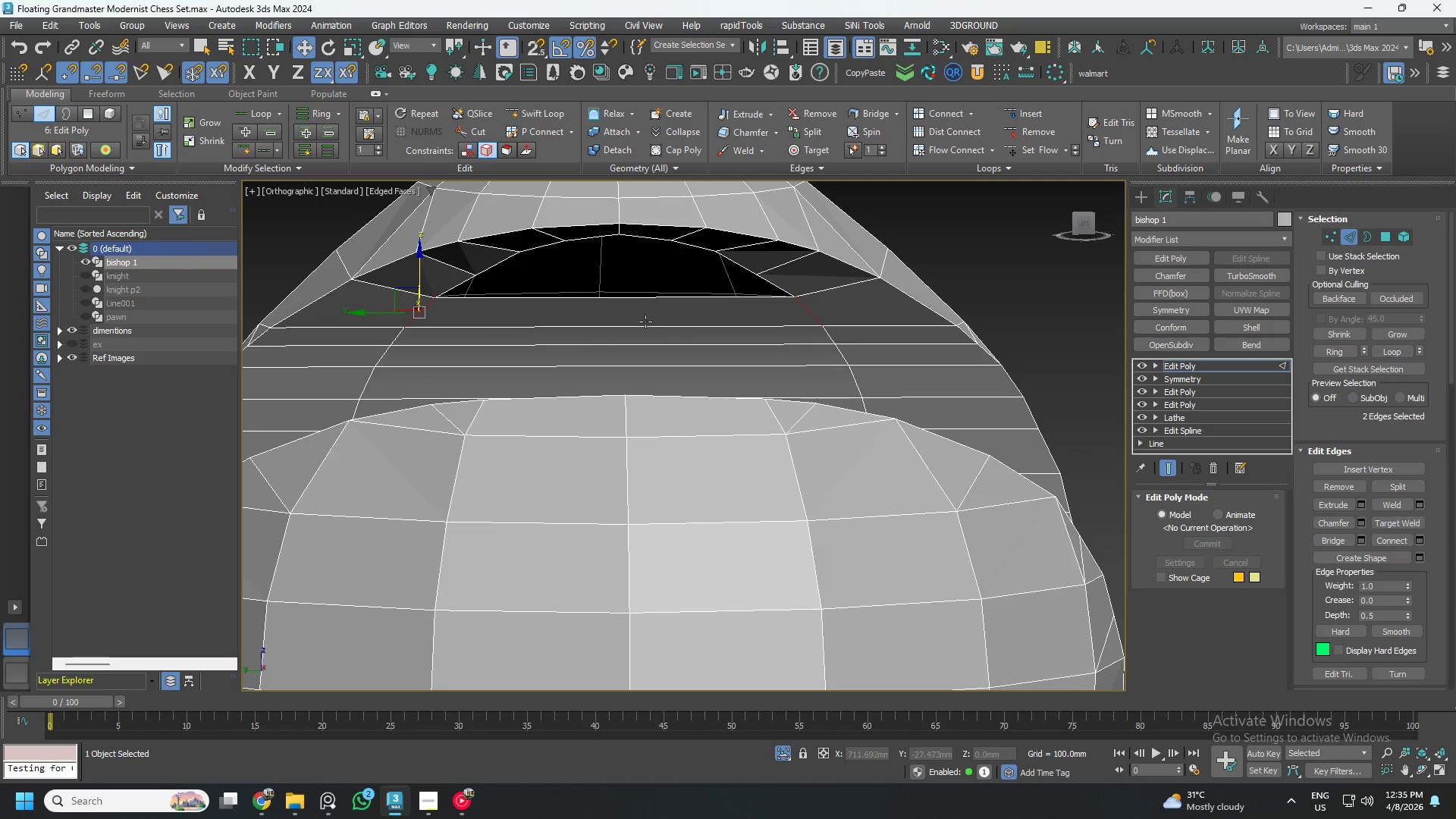 
hold_key(key=AltLeft, duration=0.48)
 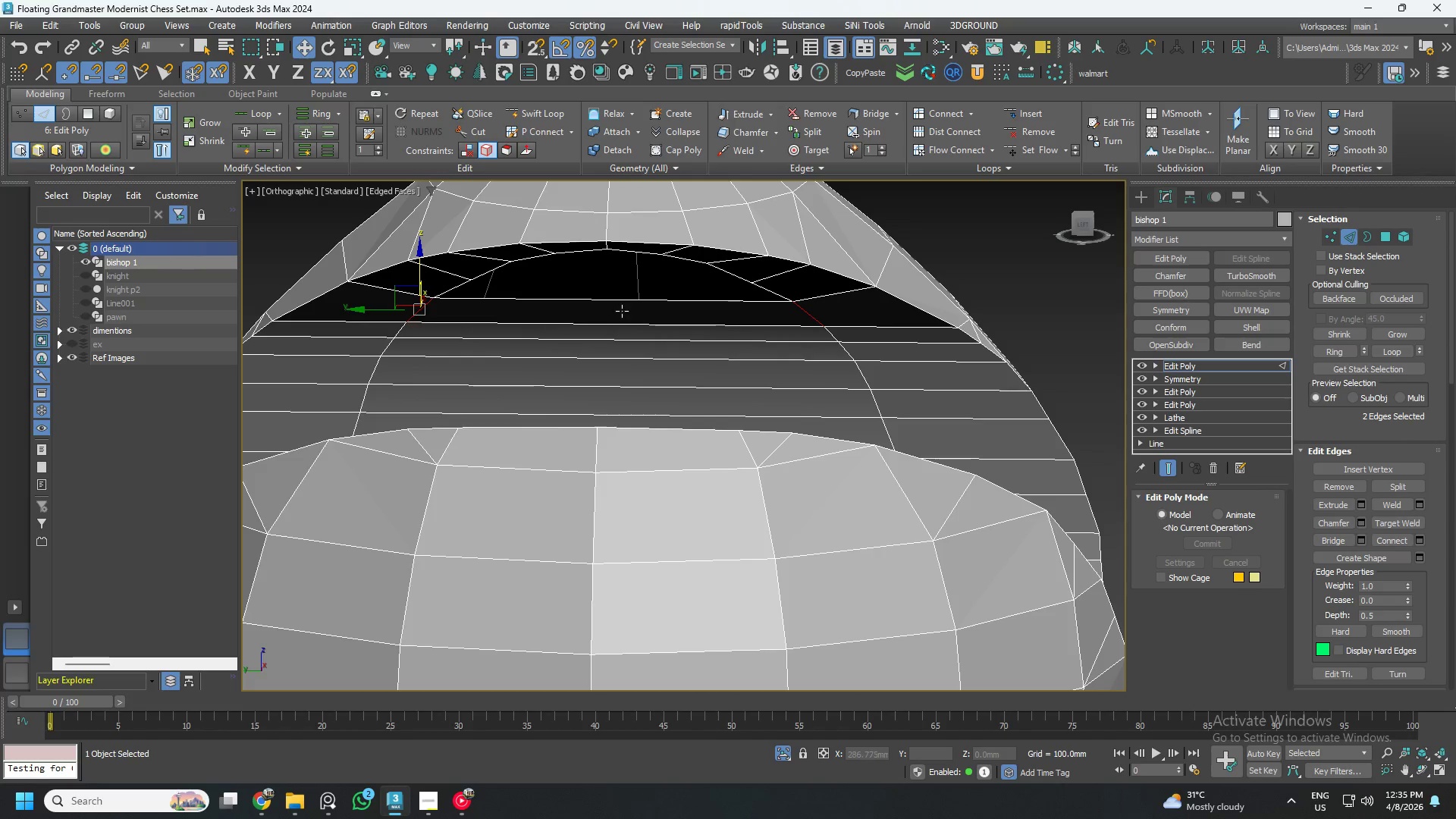 
left_click([617, 303])
 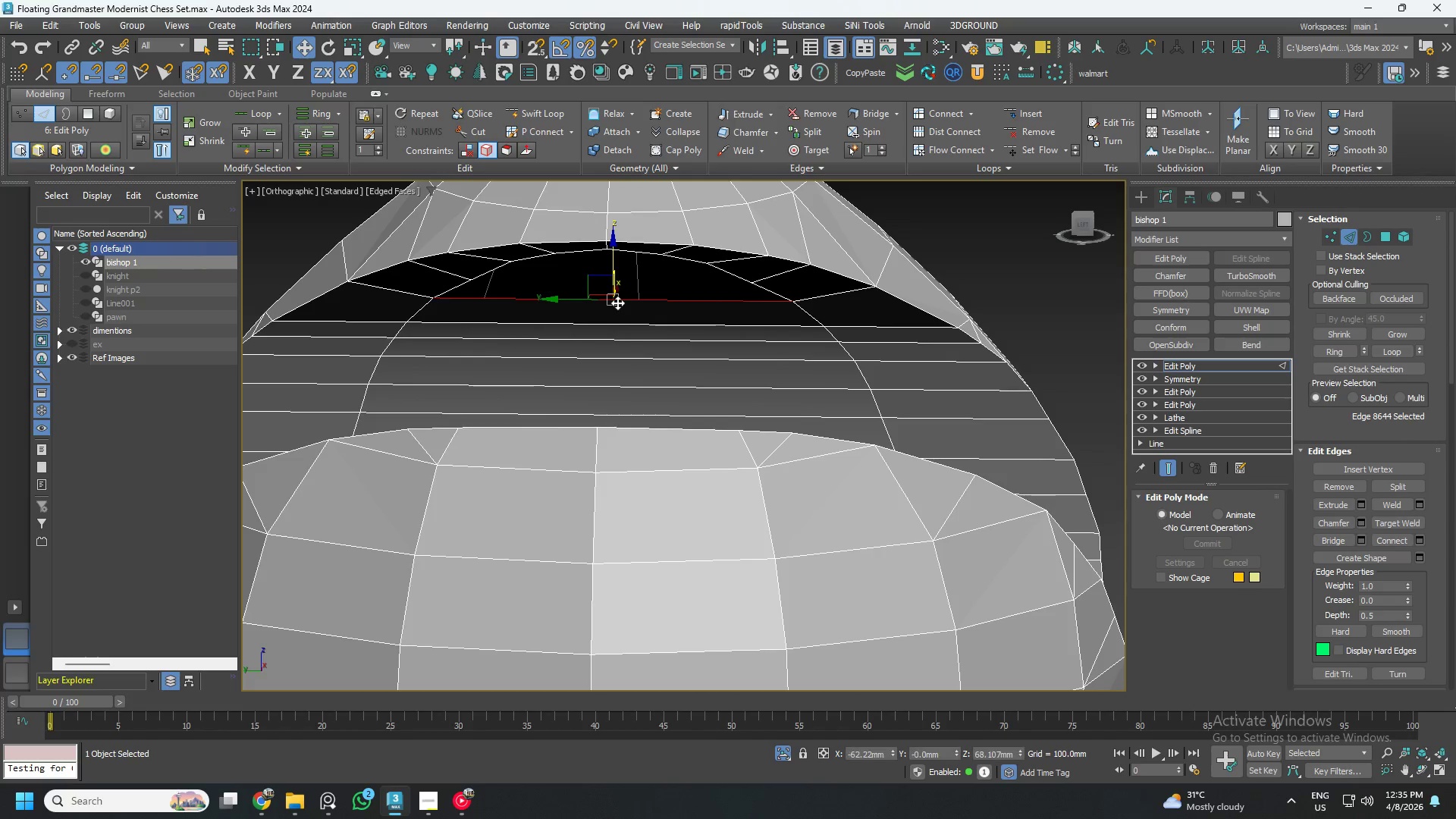 
hold_key(key=ControlLeft, duration=0.88)
left_click([616, 324])
 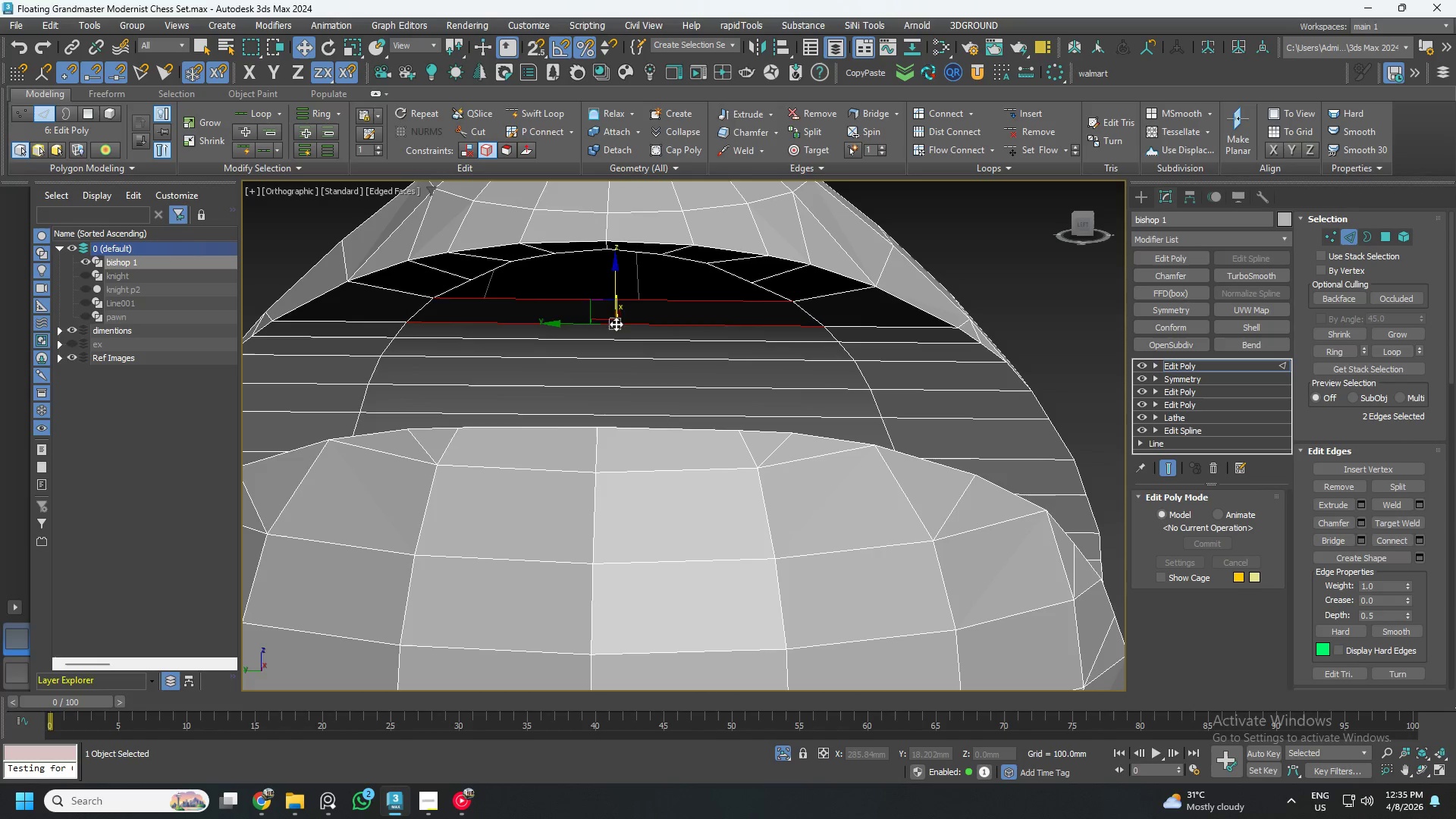 
double_click([616, 324])
 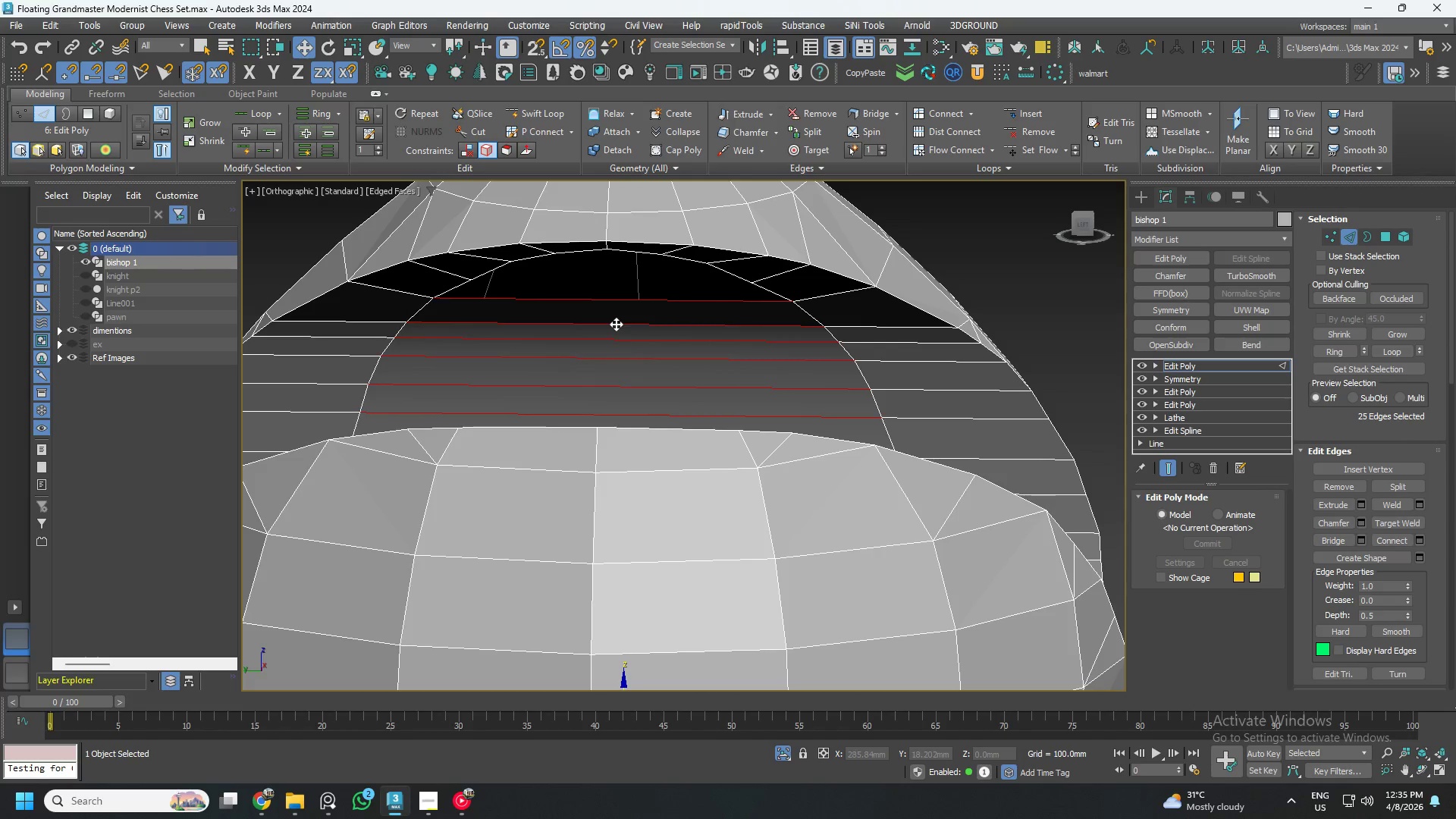 
hold_key(key=AltLeft, duration=1.0)
 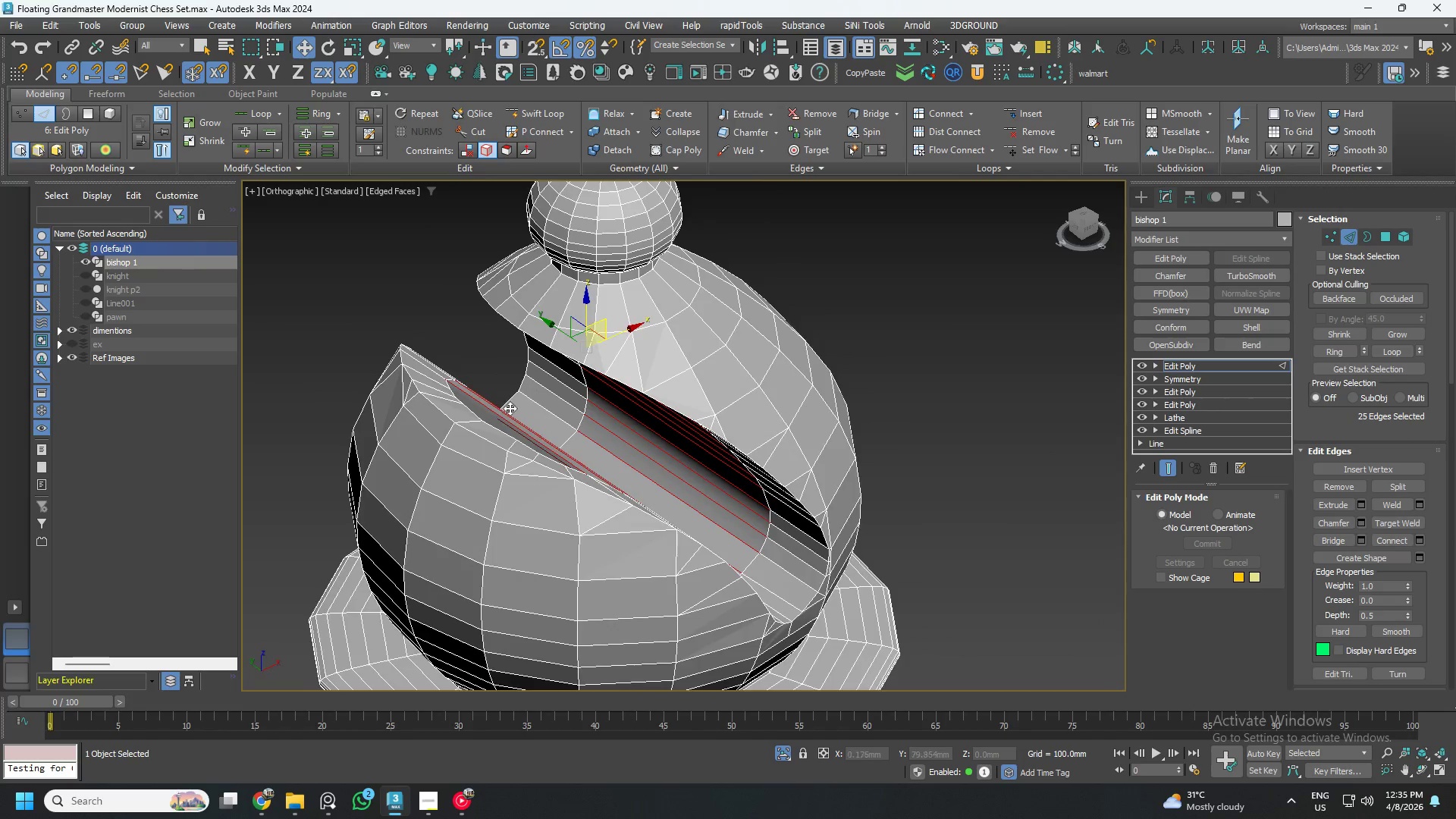 
scroll: coordinate [616, 324], scroll_direction: down, amount: 2.0
 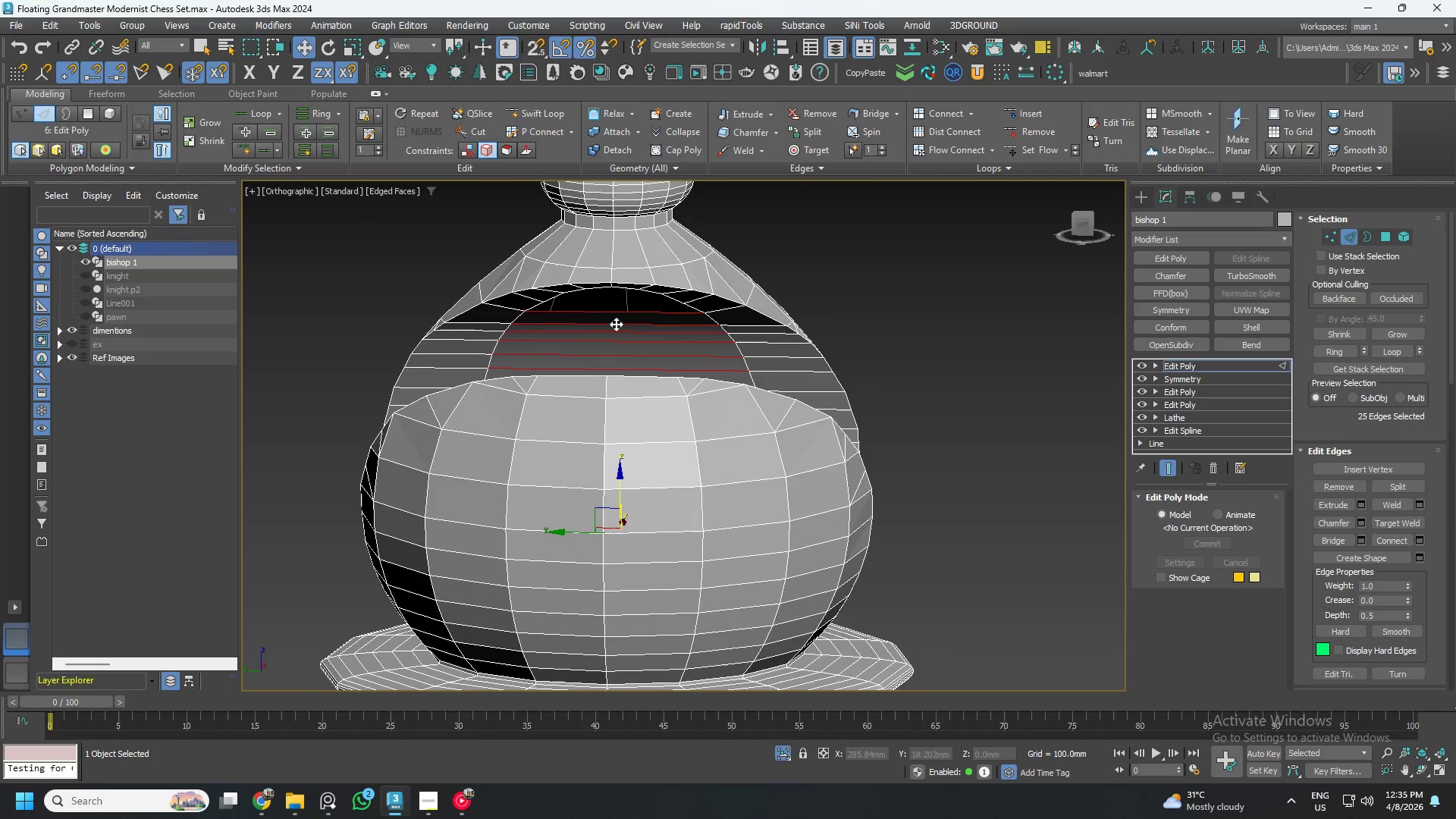 
scroll: coordinate [548, 391], scroll_direction: up, amount: 2.0
 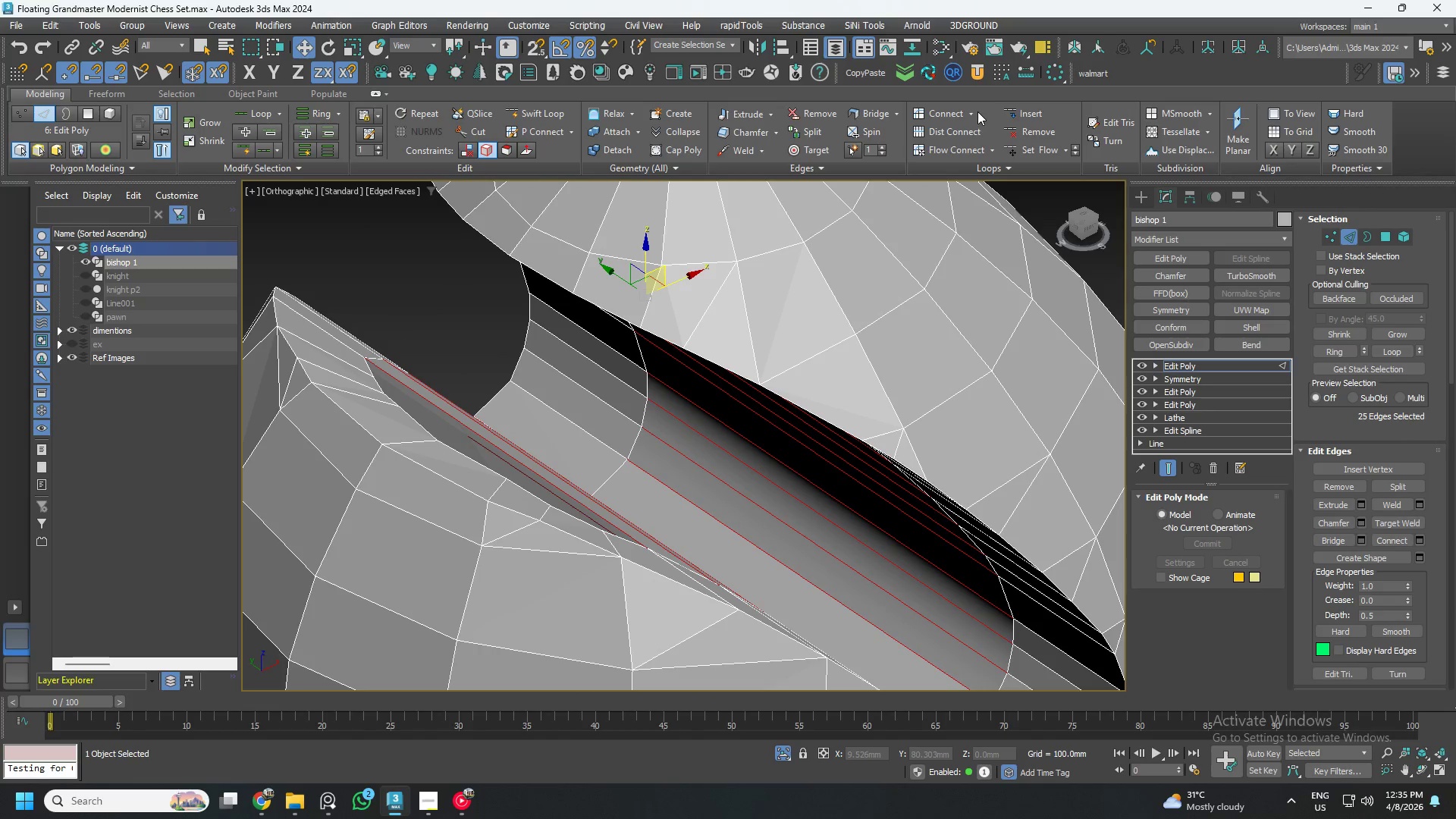 
left_click([971, 111])
 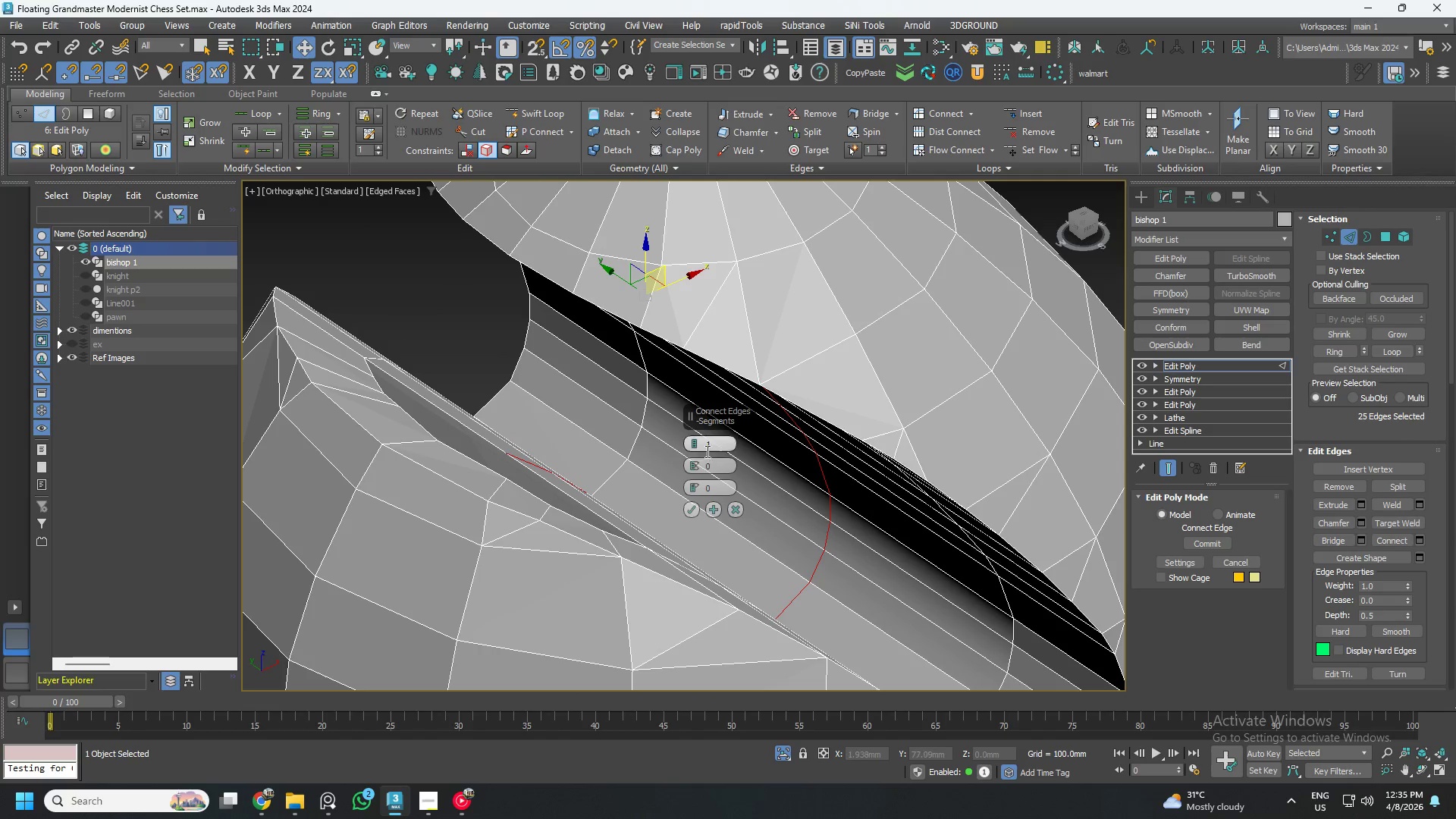 
left_click([694, 440])
 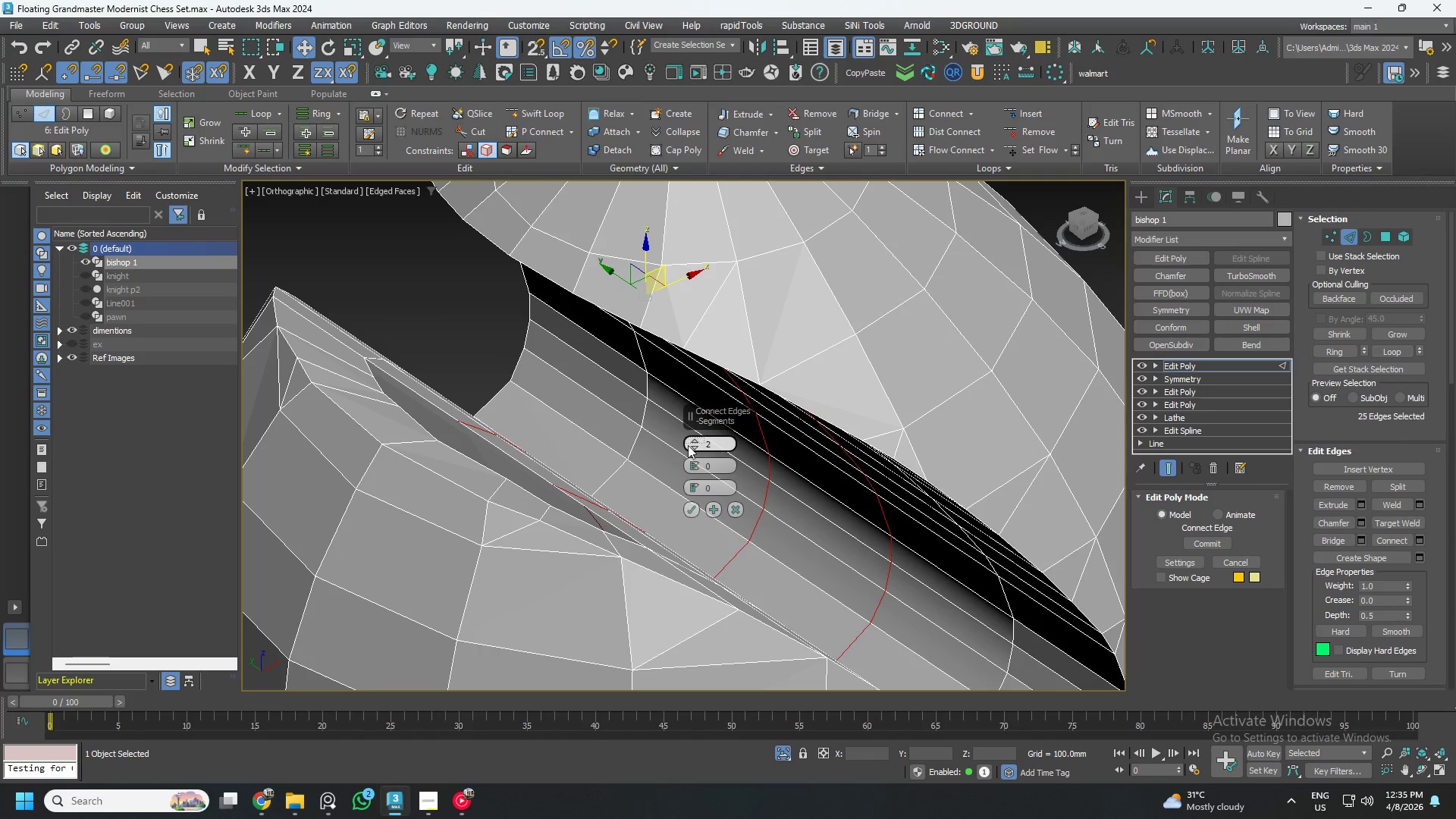 
hold_key(key=AltLeft, duration=0.8)
 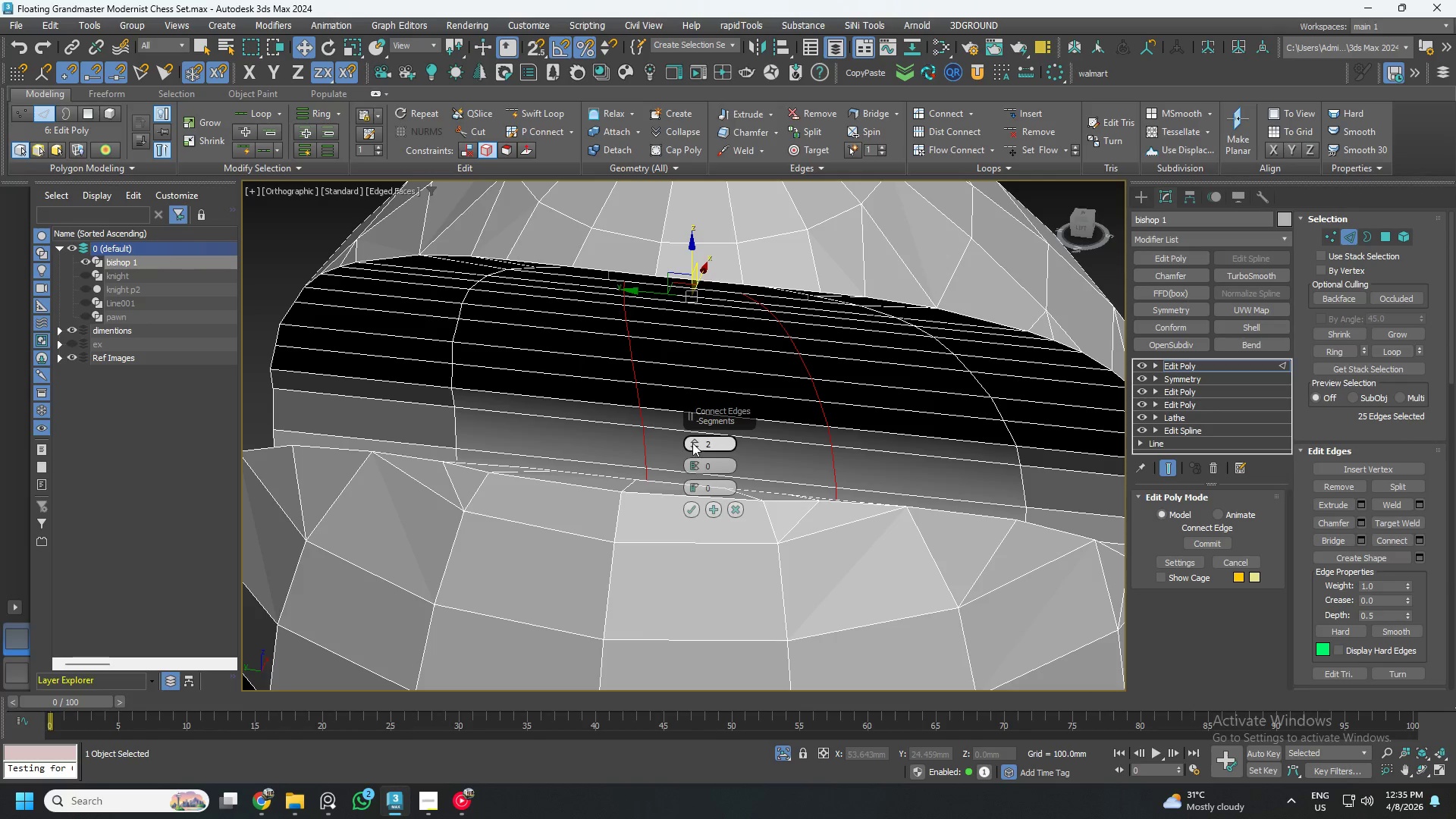 
left_click([692, 441])
 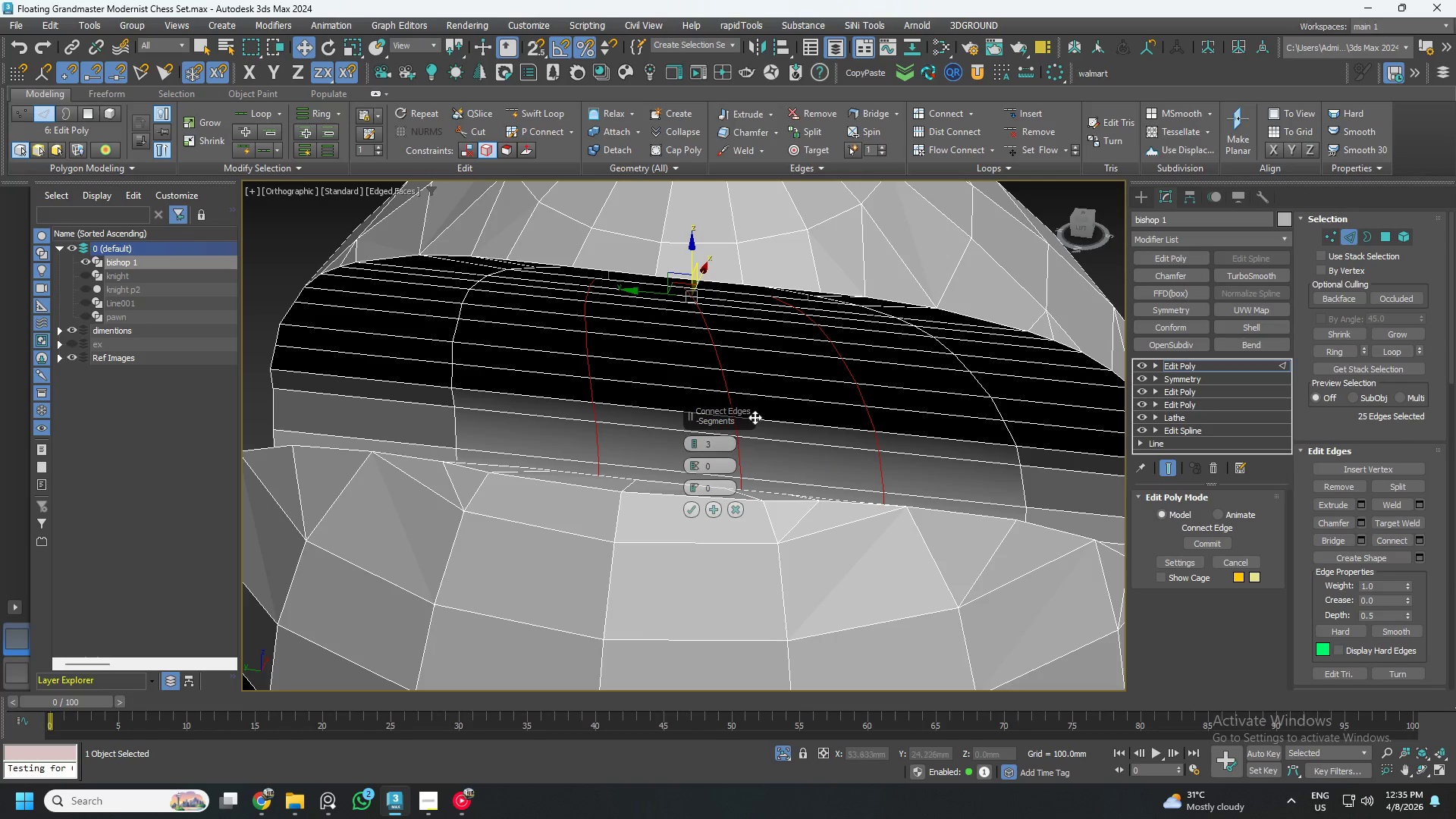 
hold_key(key=AltLeft, duration=0.83)
 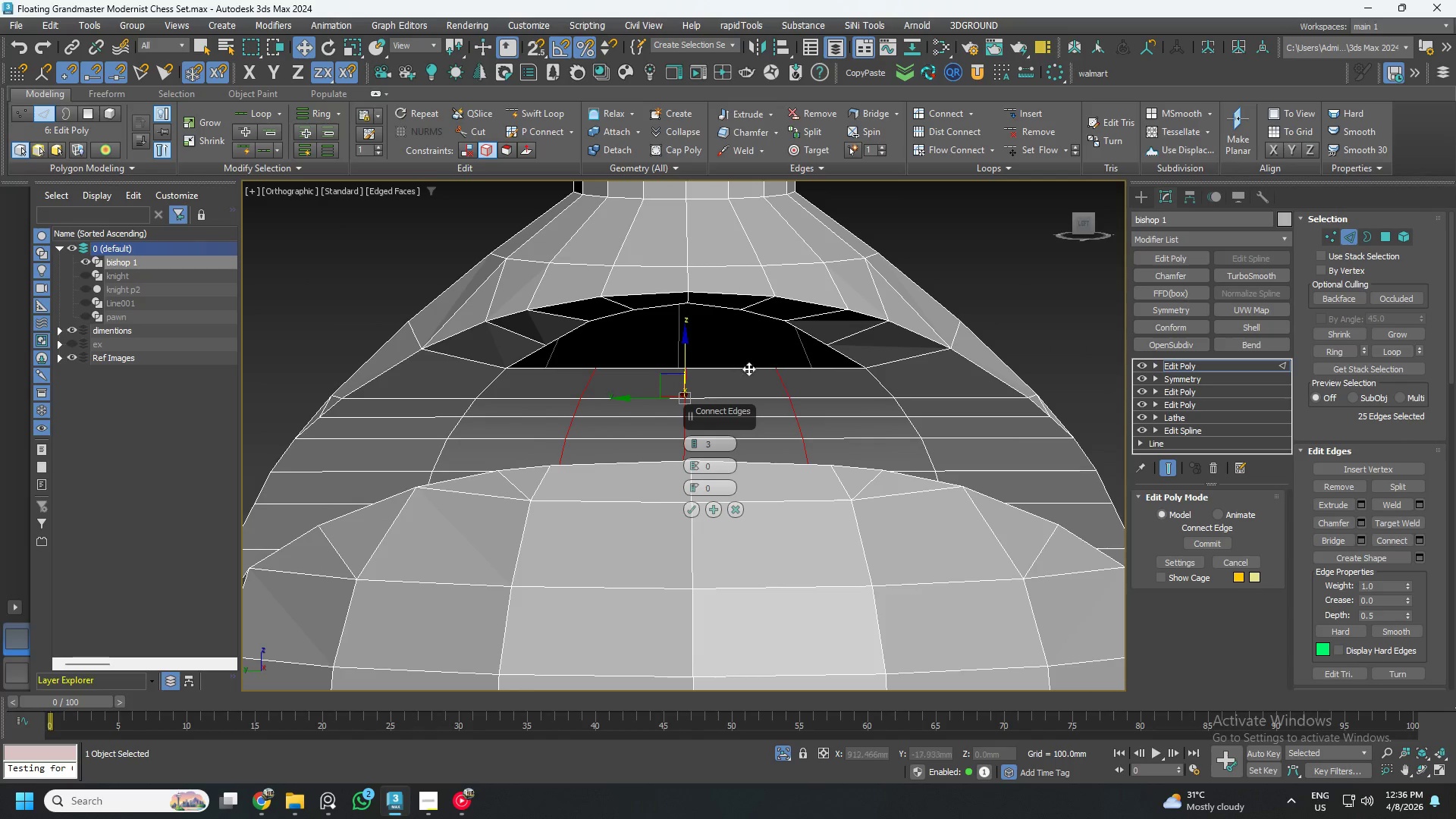 
left_click([695, 441])
 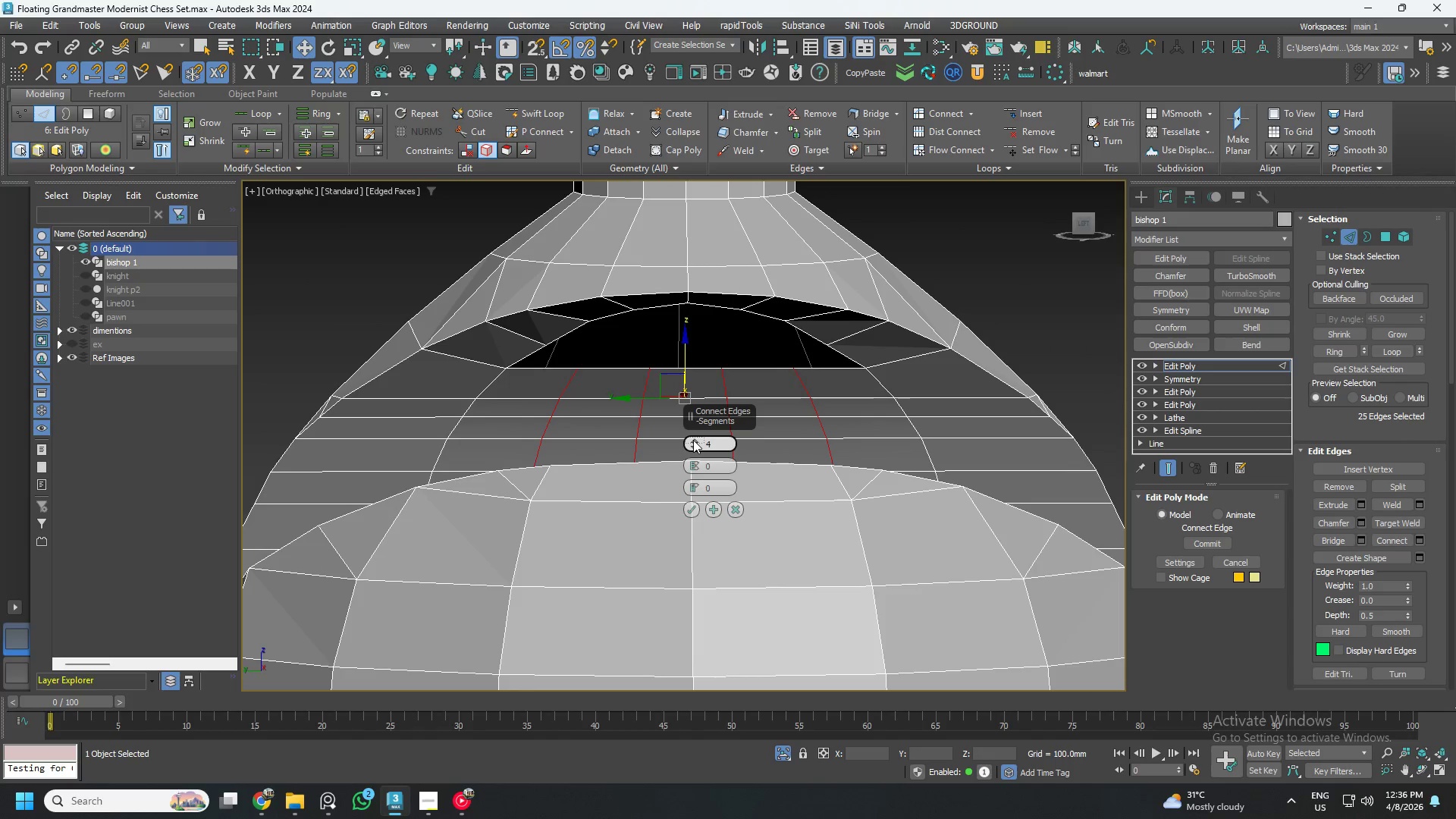 
left_click([693, 440])
 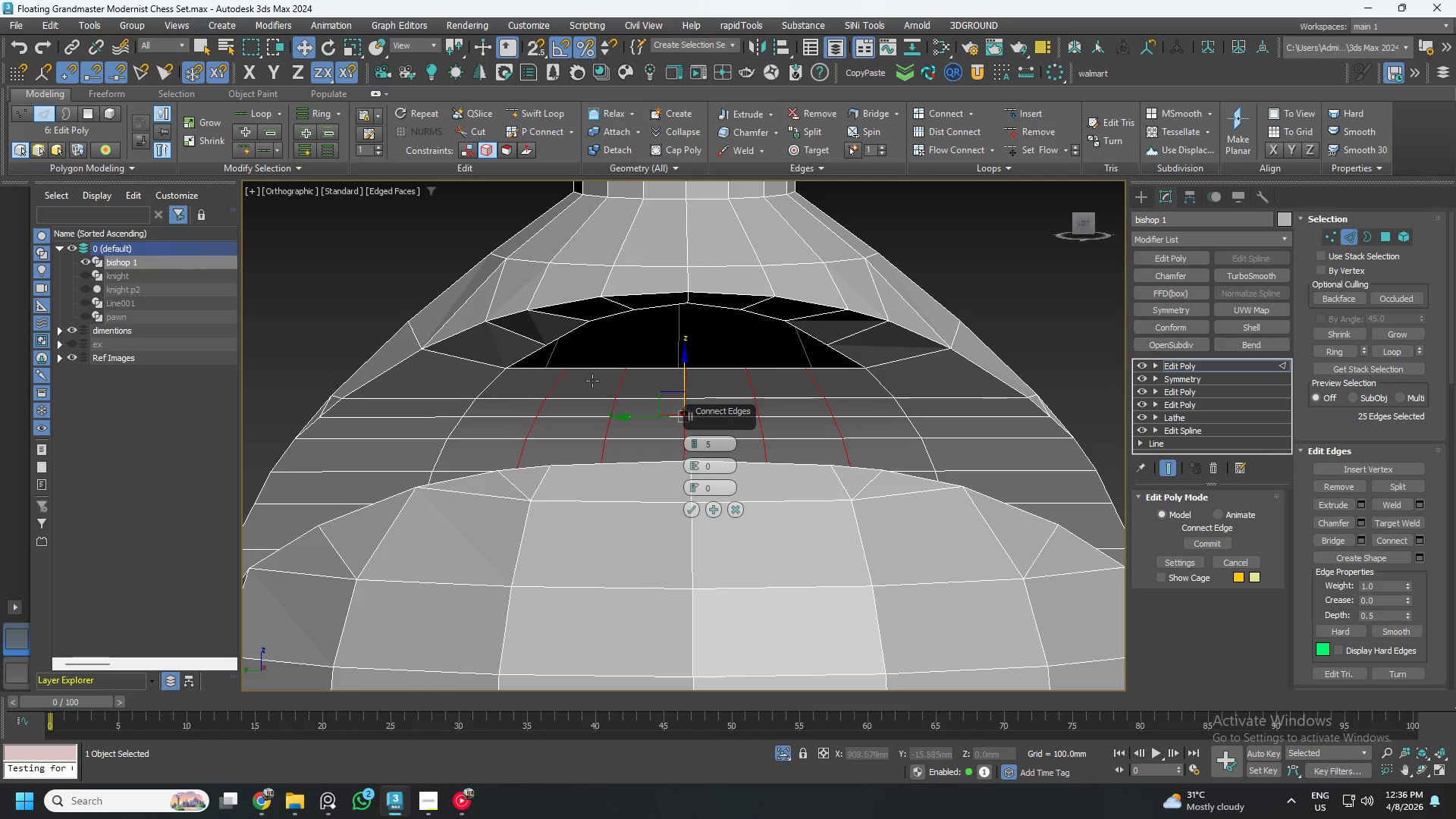 
wait(9.02)
 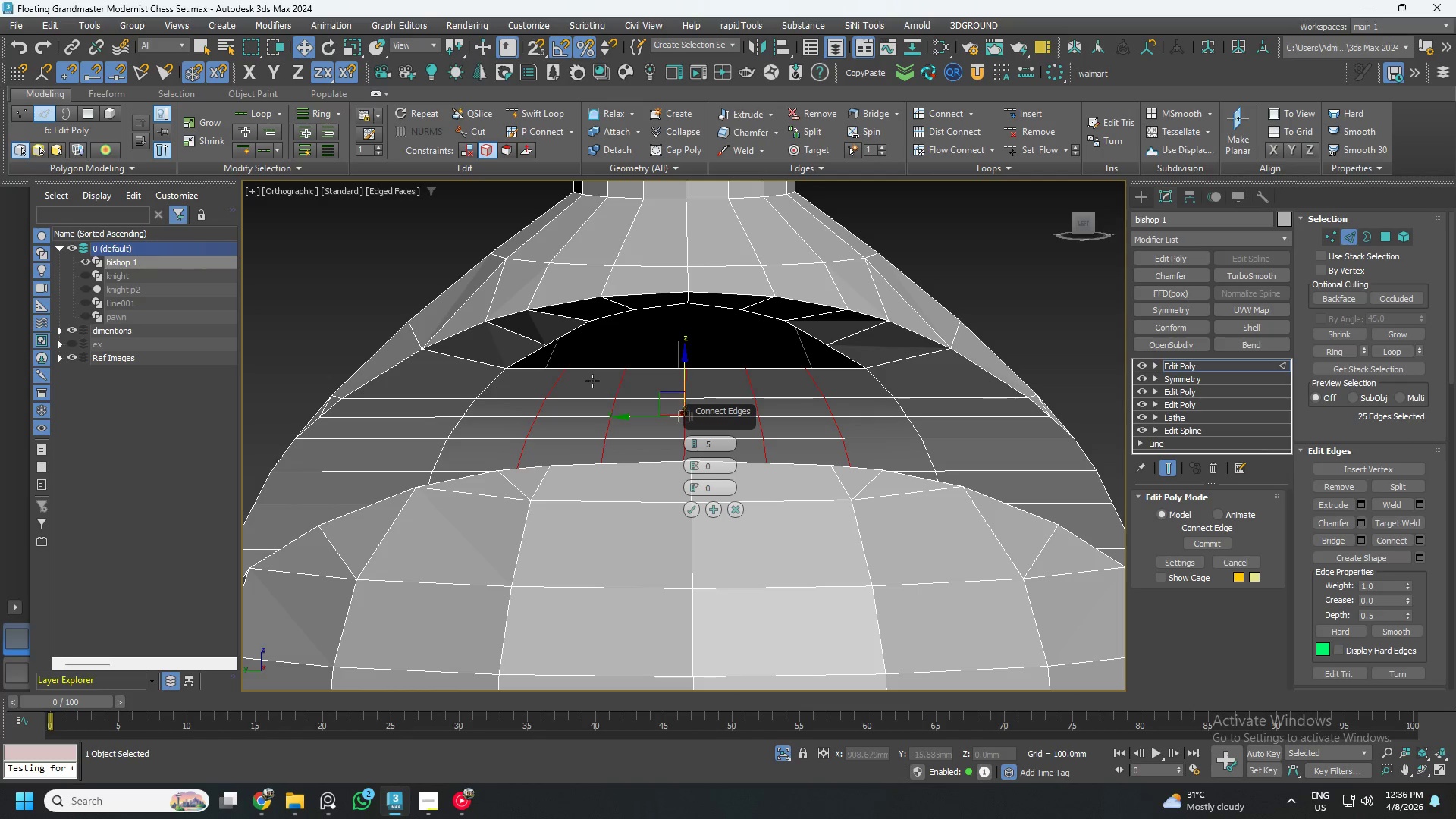 
left_click([688, 510])
 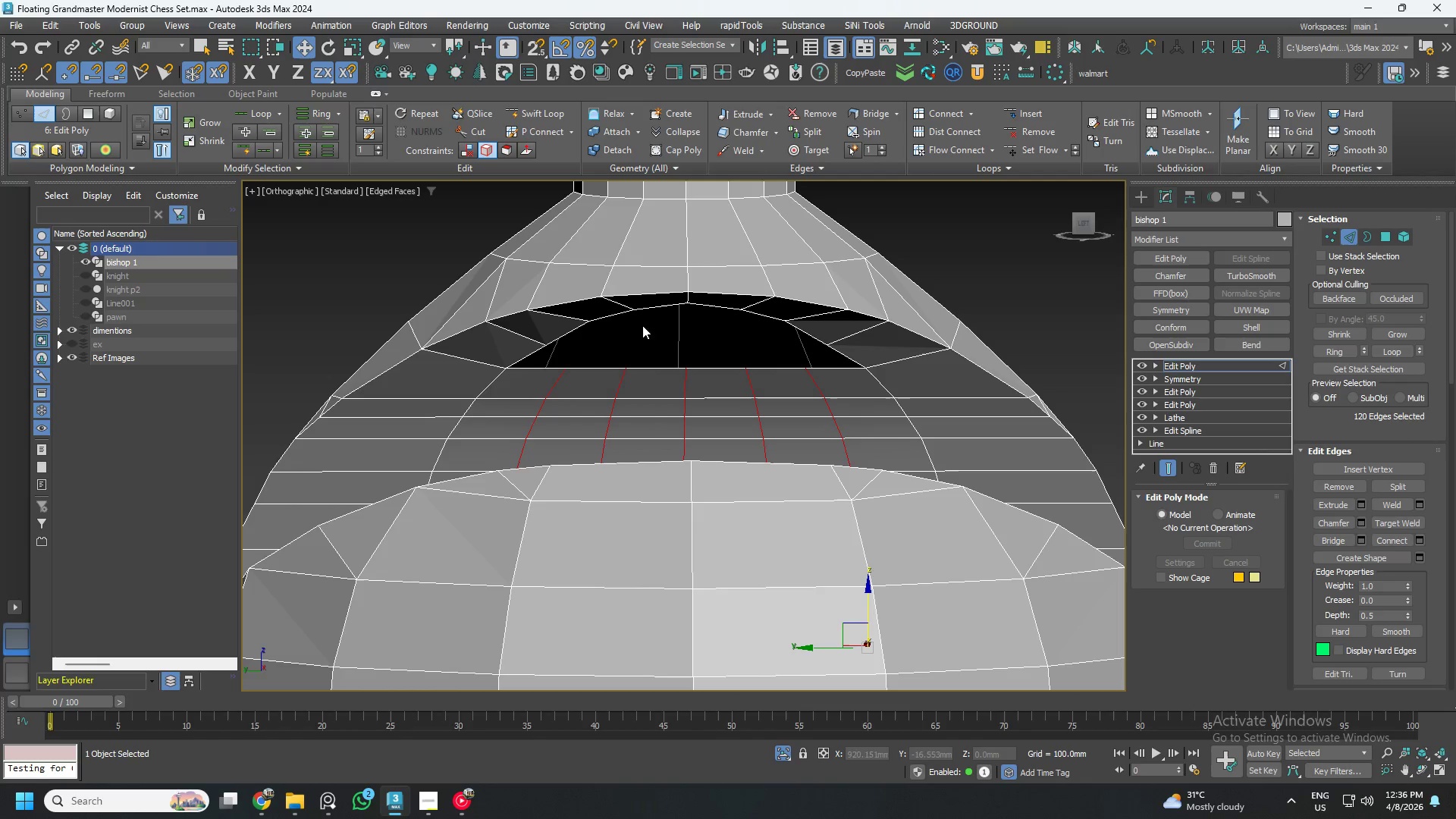 
scroll: coordinate [635, 321], scroll_direction: up, amount: 1.0
 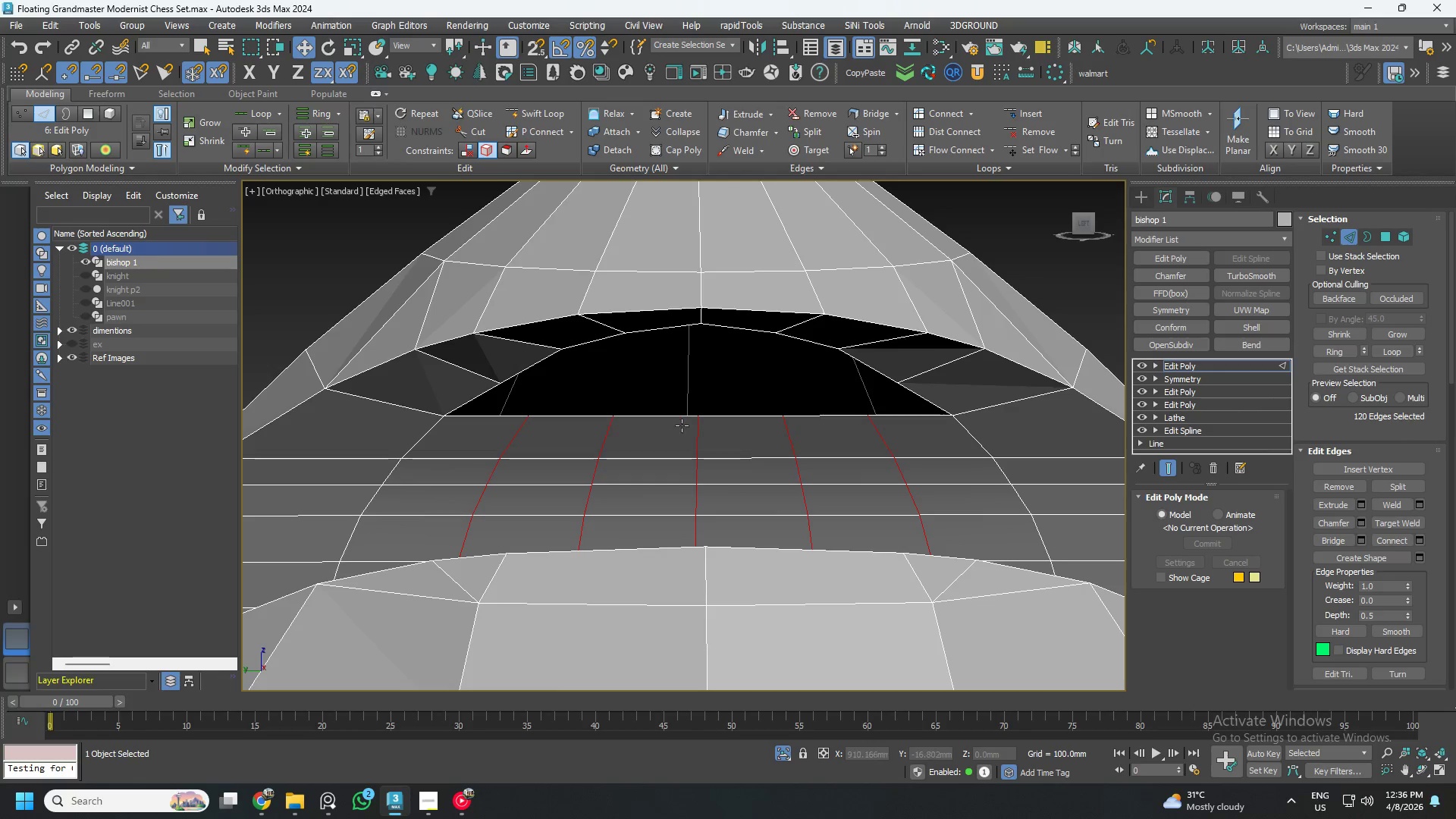 
scroll: coordinate [682, 422], scroll_direction: down, amount: 1.0
 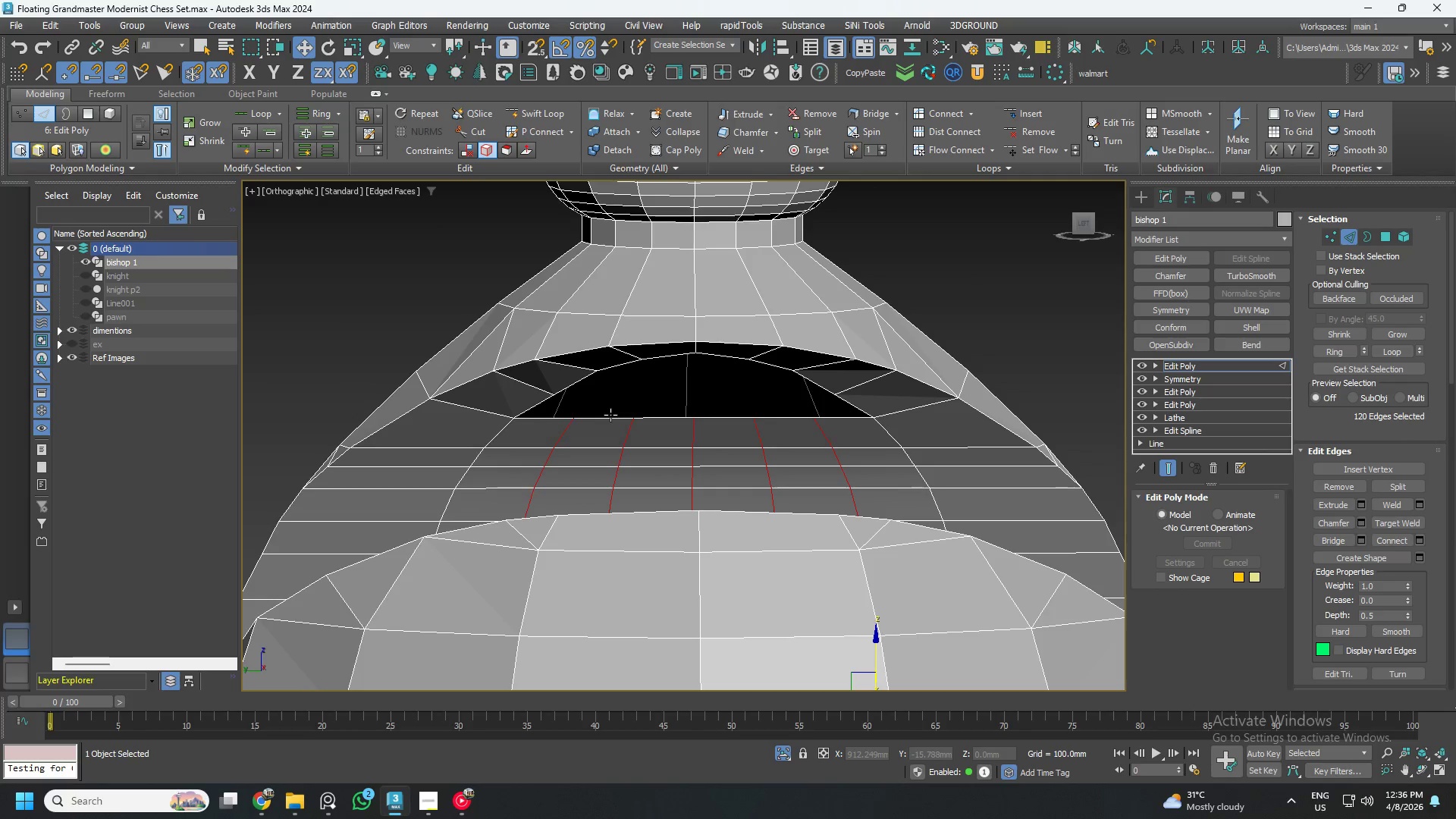 
left_click([605, 414])
 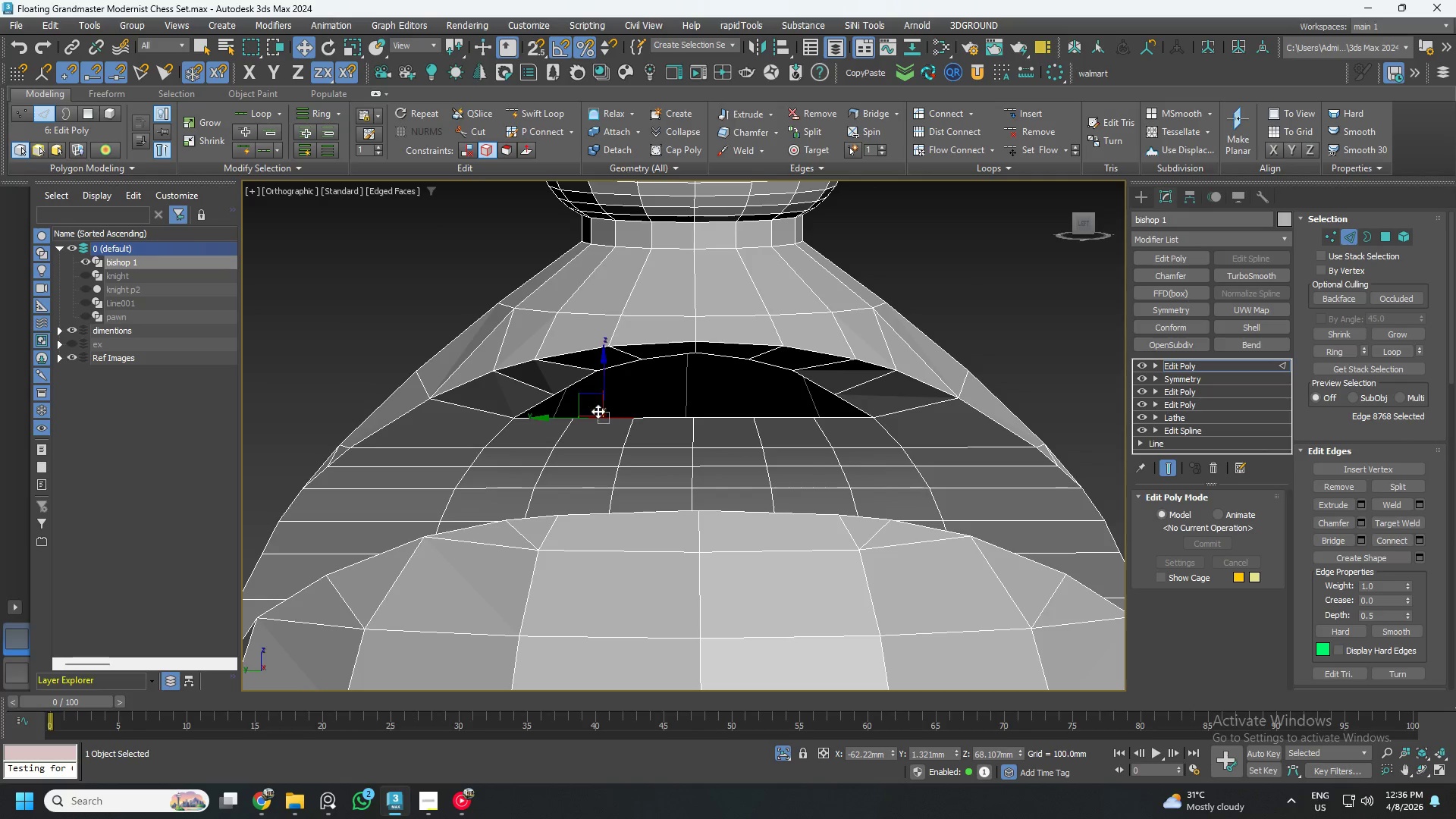 
hold_key(key=ControlLeft, duration=0.72)
left_click([576, 387])
 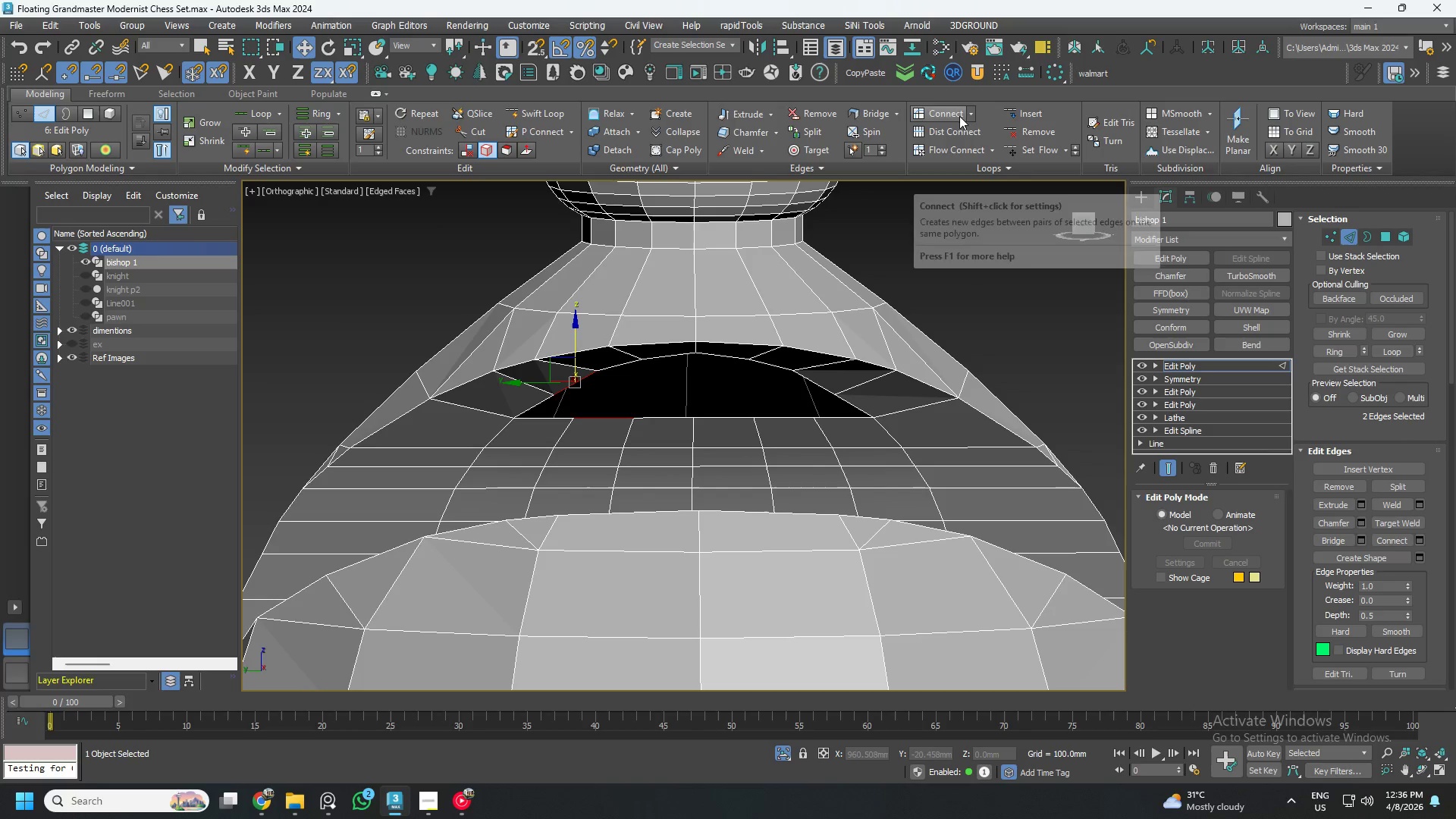 
left_click([875, 115])
 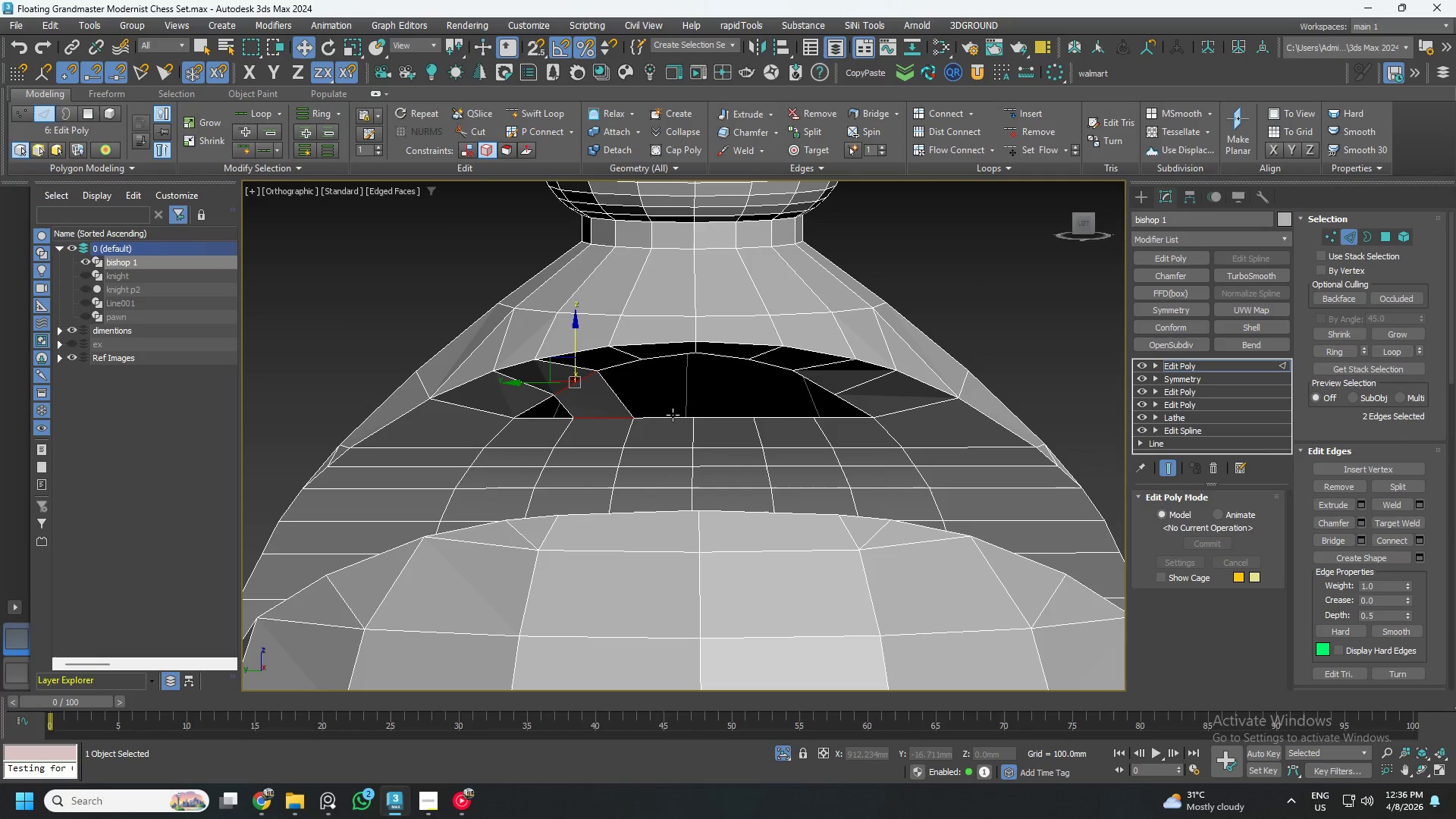 
left_click([669, 414])
 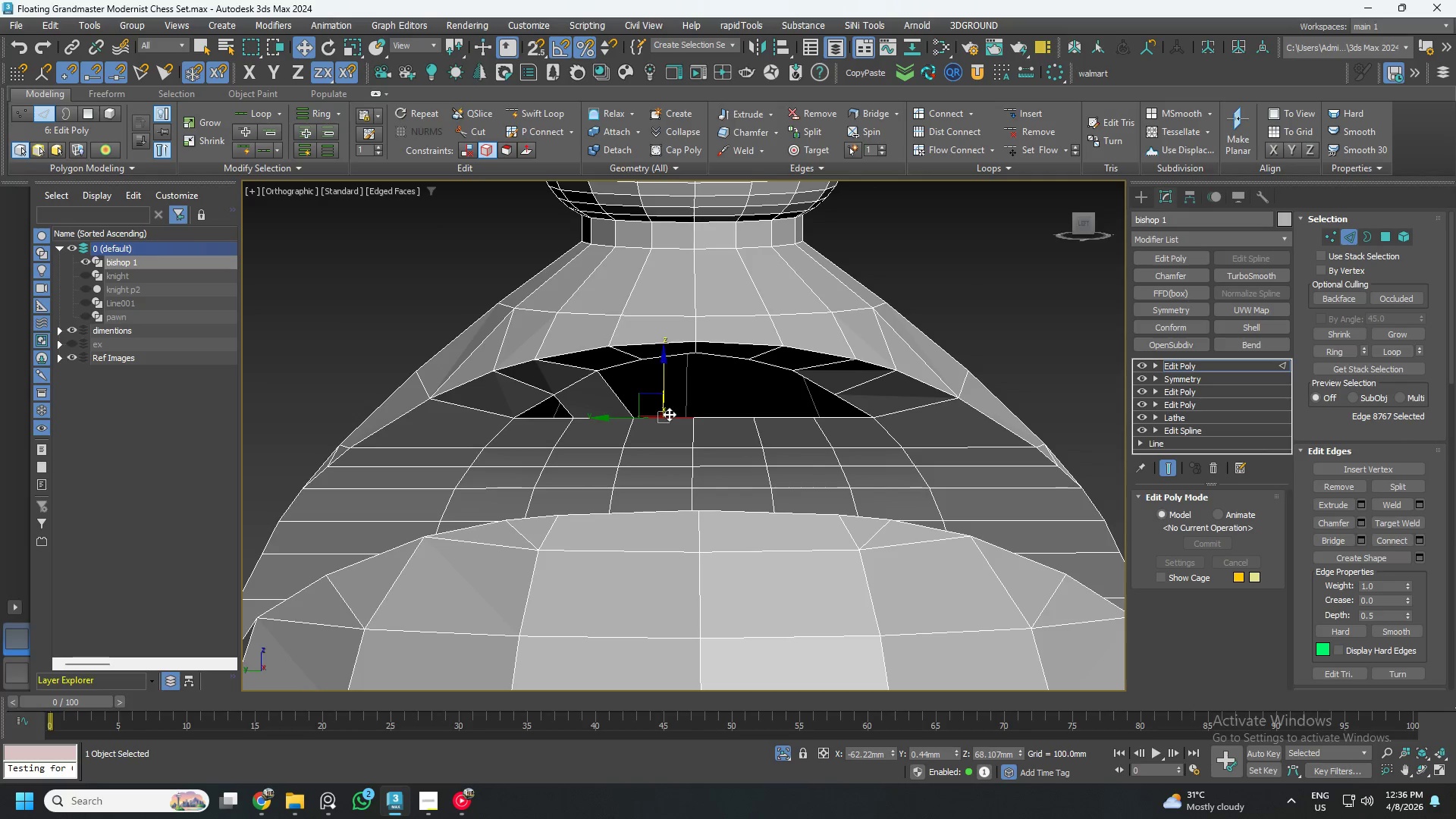 
key(Control+ControlLeft)
 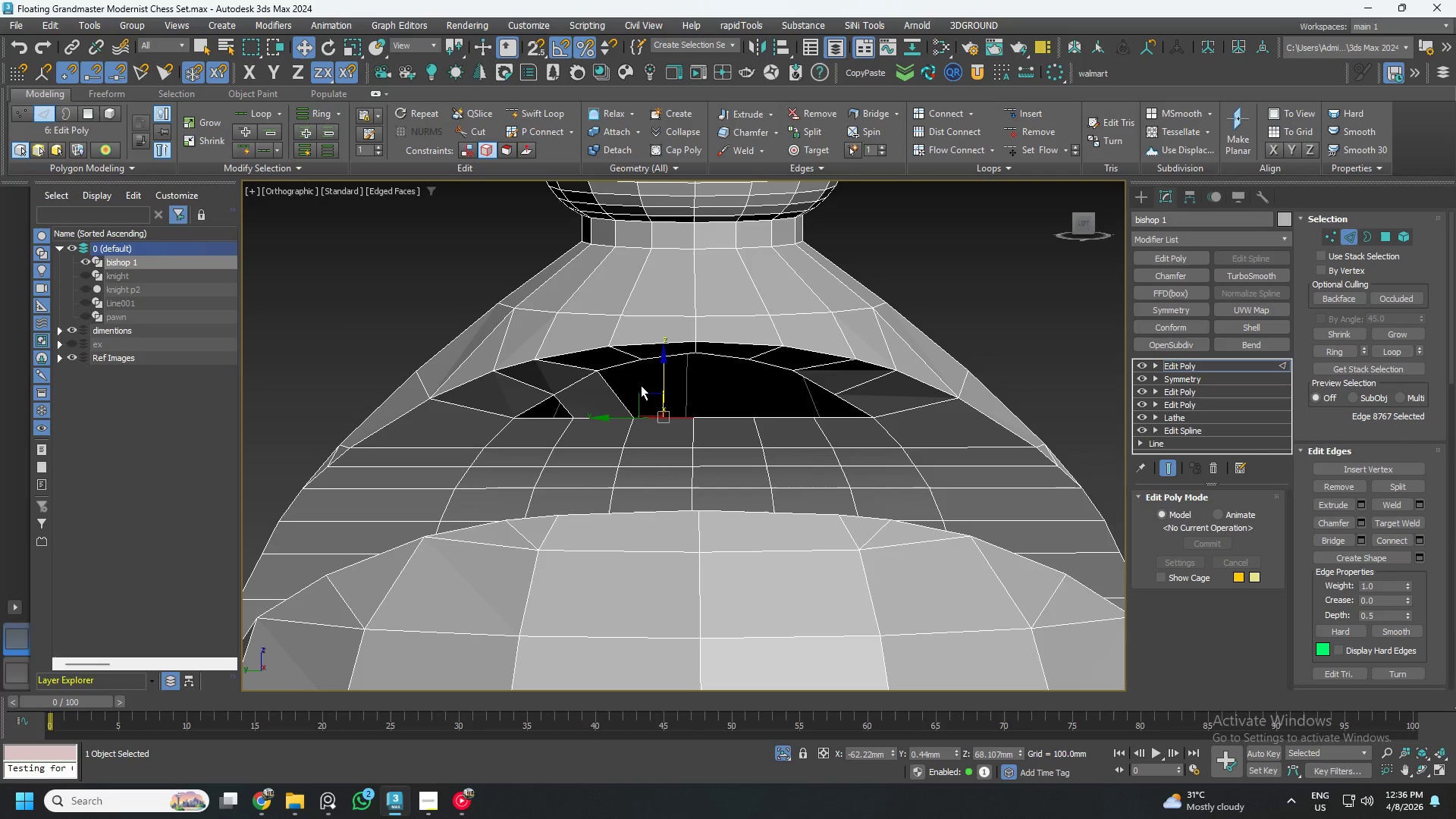 
hold_key(key=ControlLeft, duration=0.53)
left_click([629, 362])
 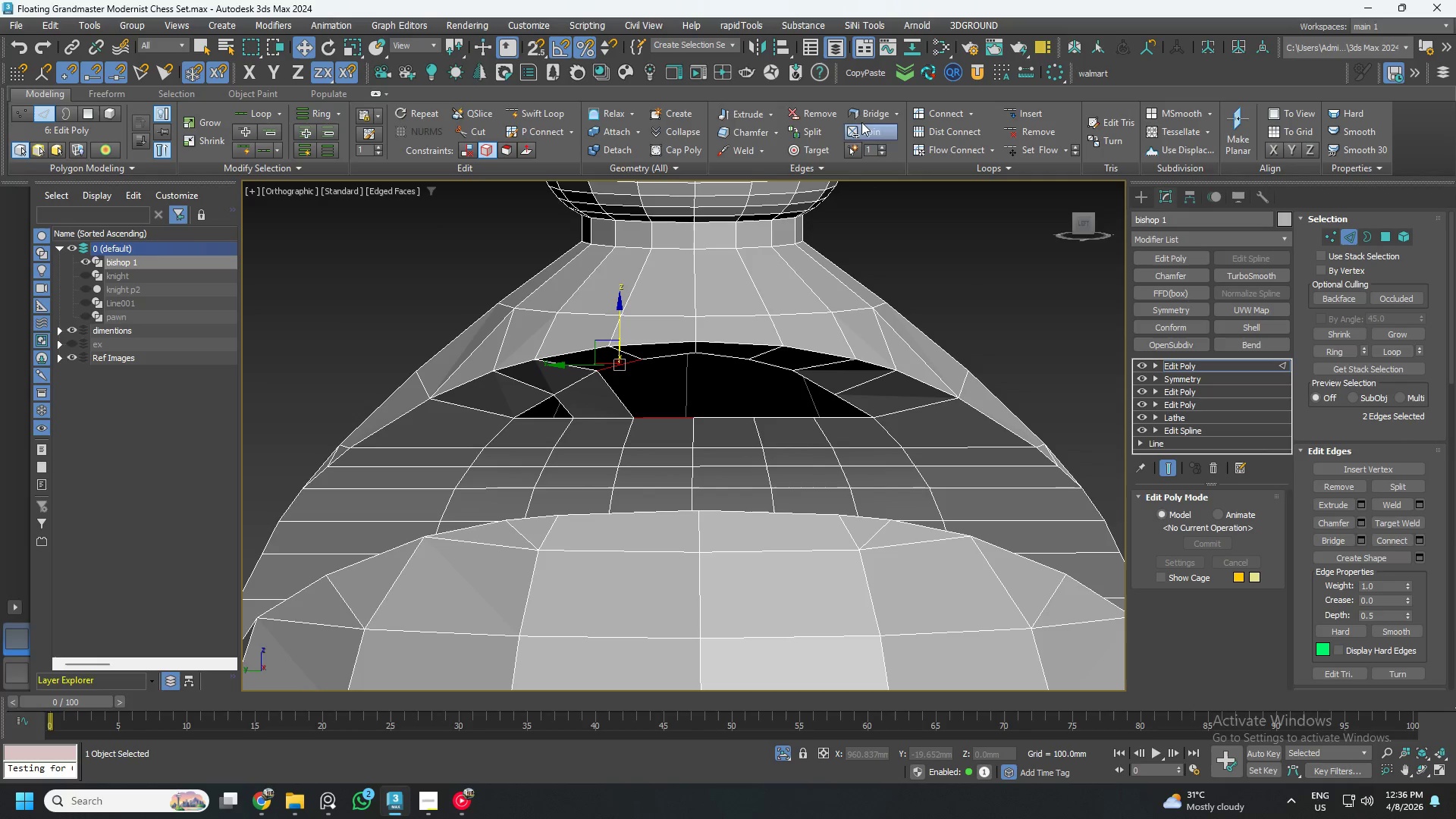 
left_click([867, 110])
 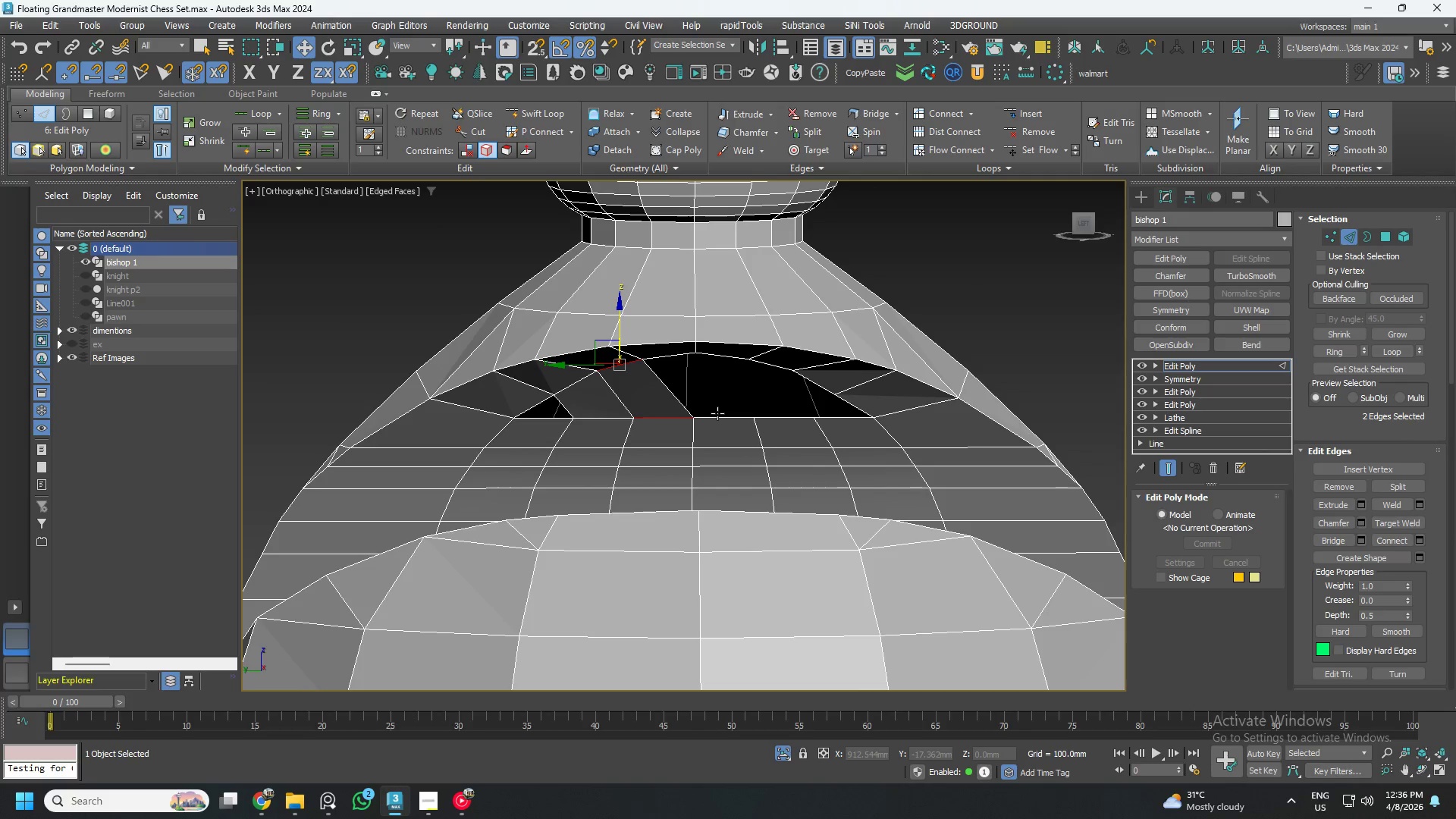 
key(Control+Z)
 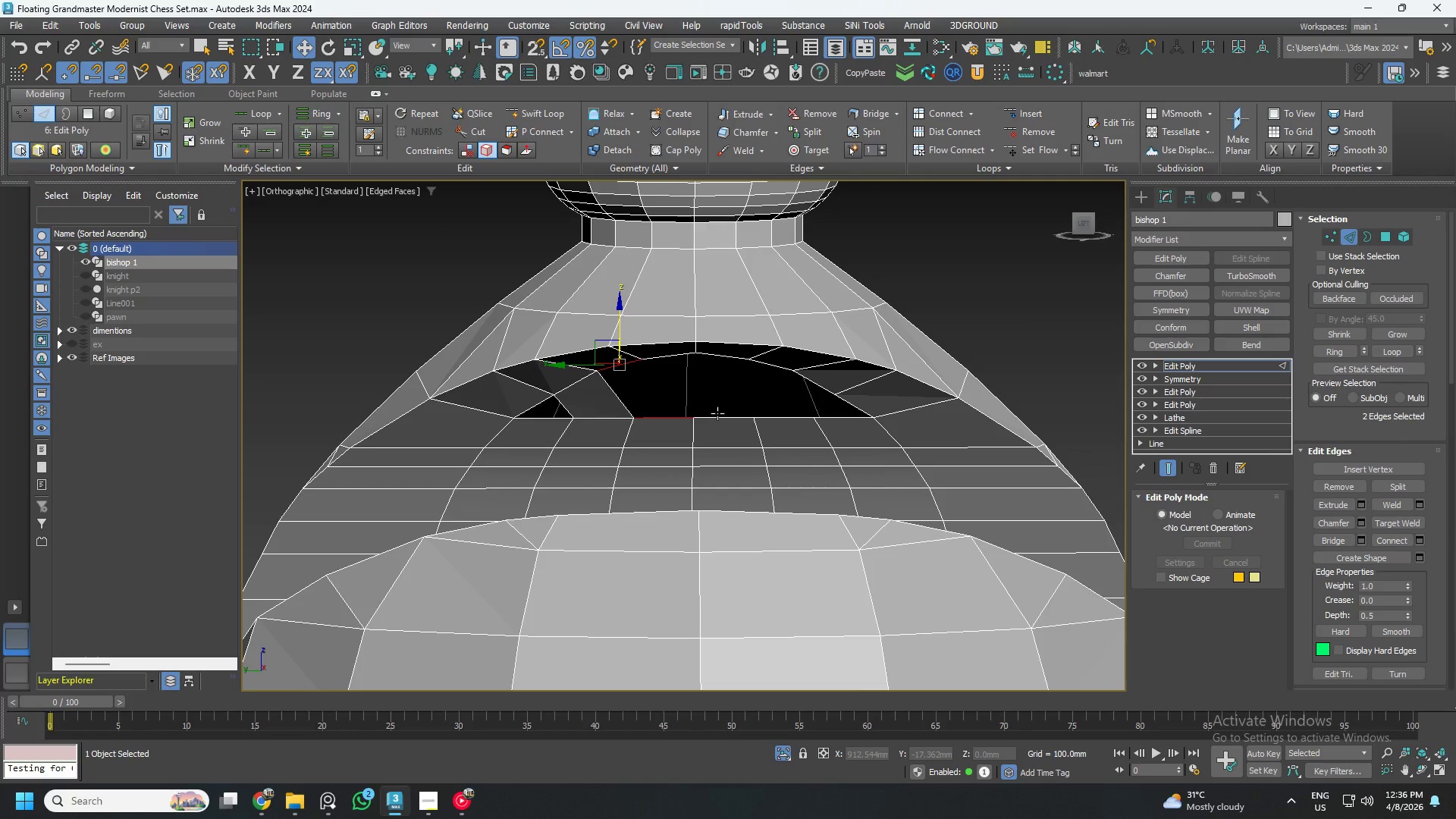 
key(Control+Z)
 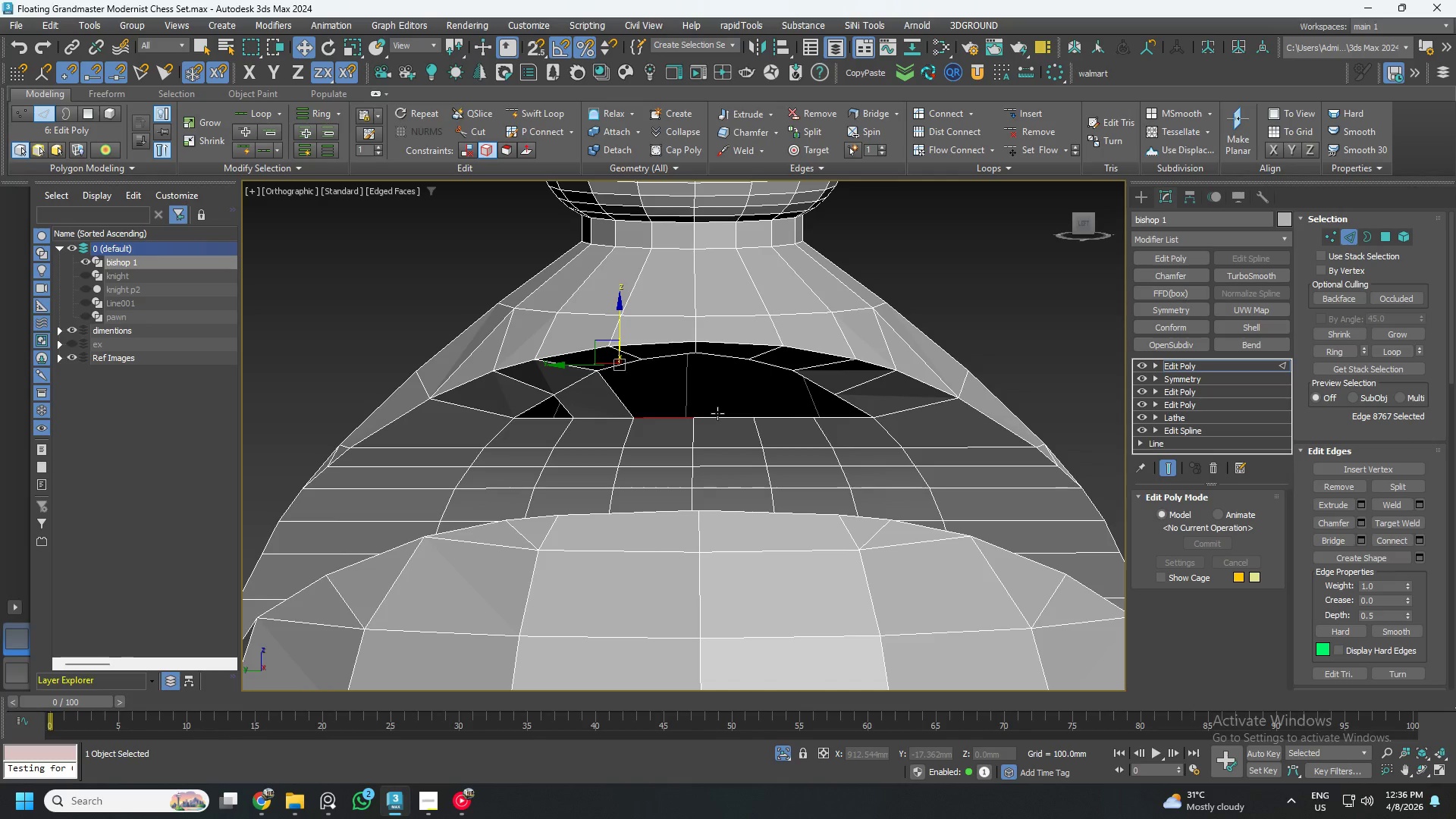 
key(Control+Z)
 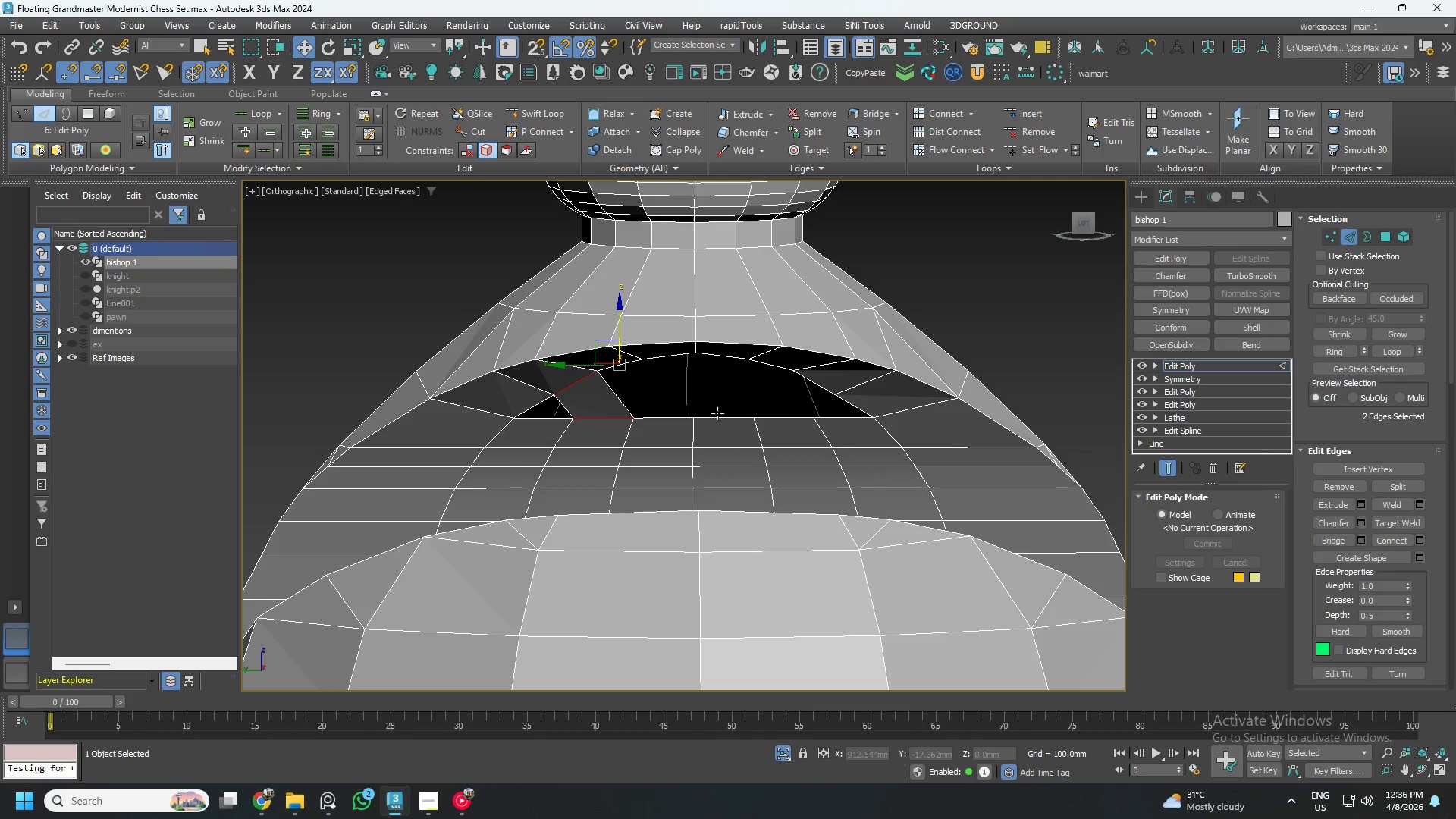 
key(Control+Z)
 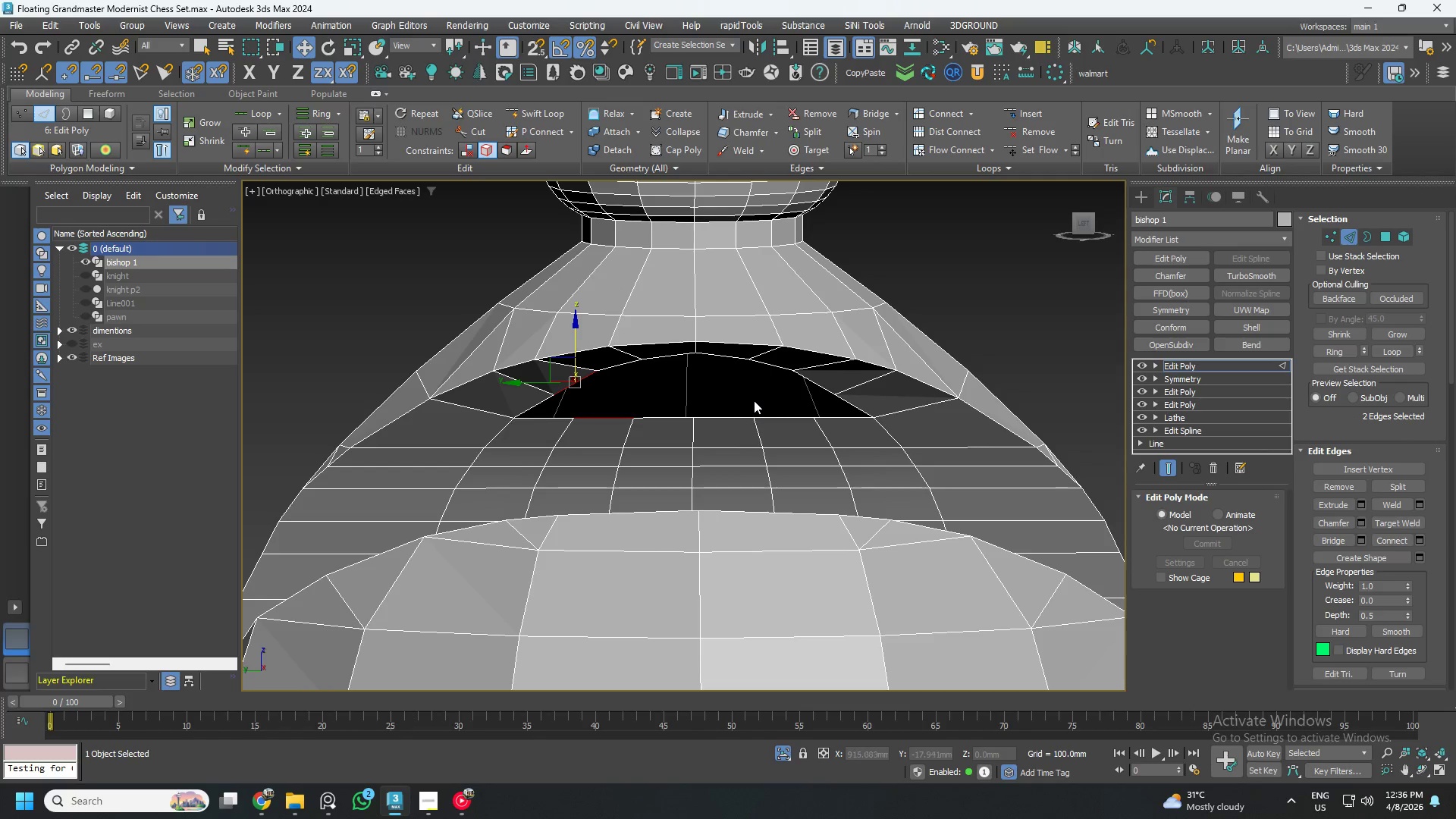 
key(3)
 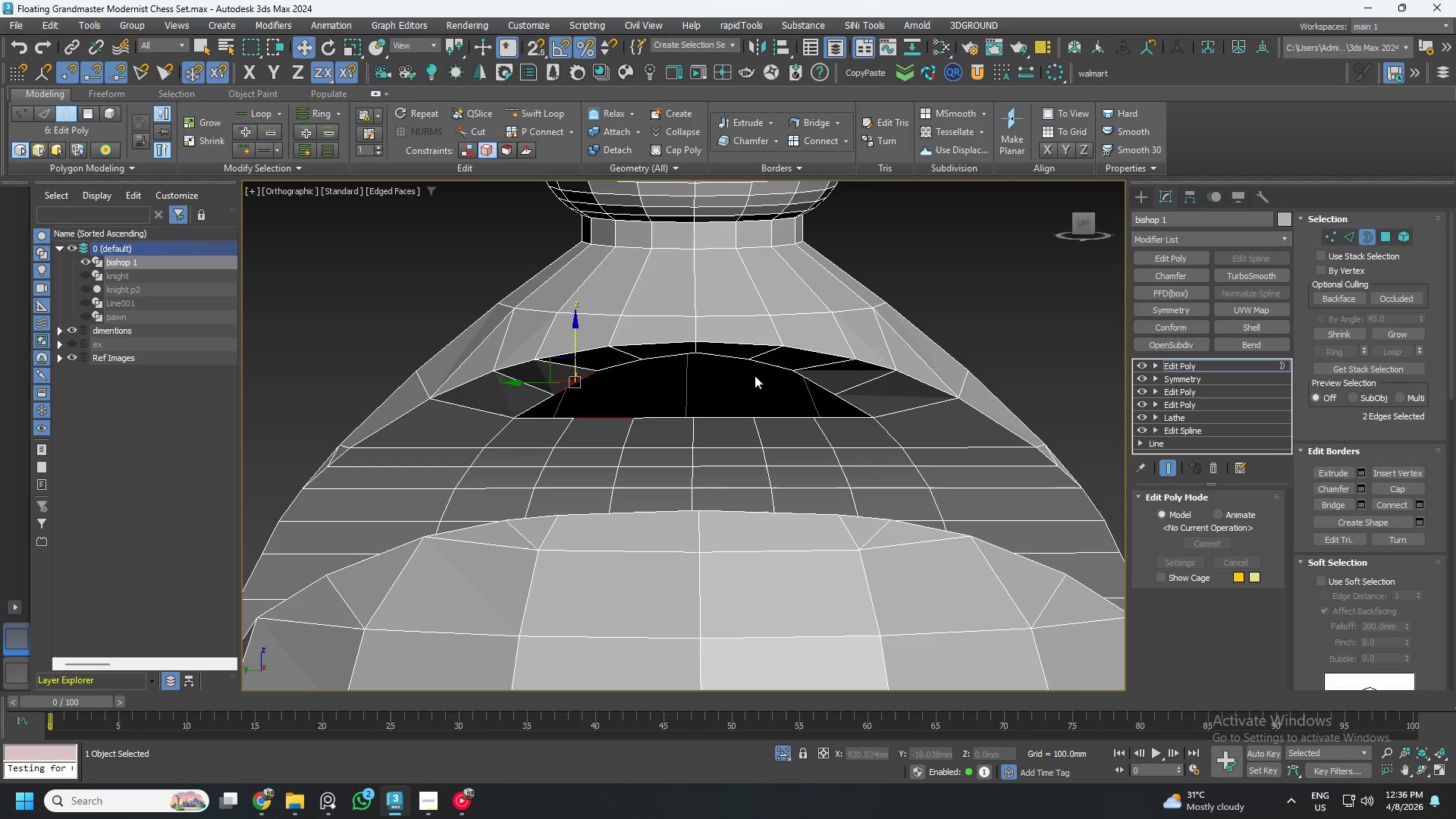 
left_click([752, 363])
 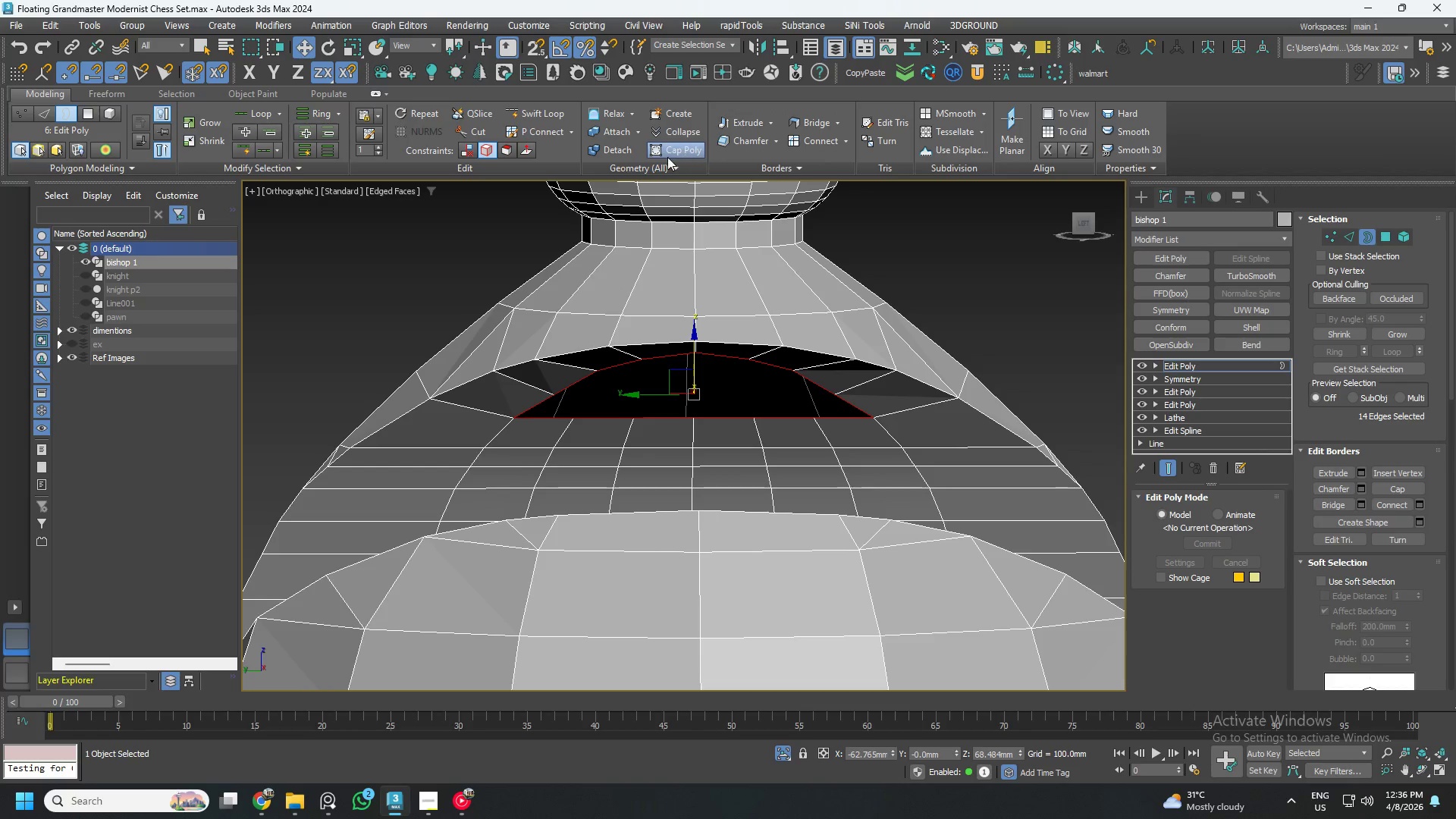 
left_click([672, 152])
 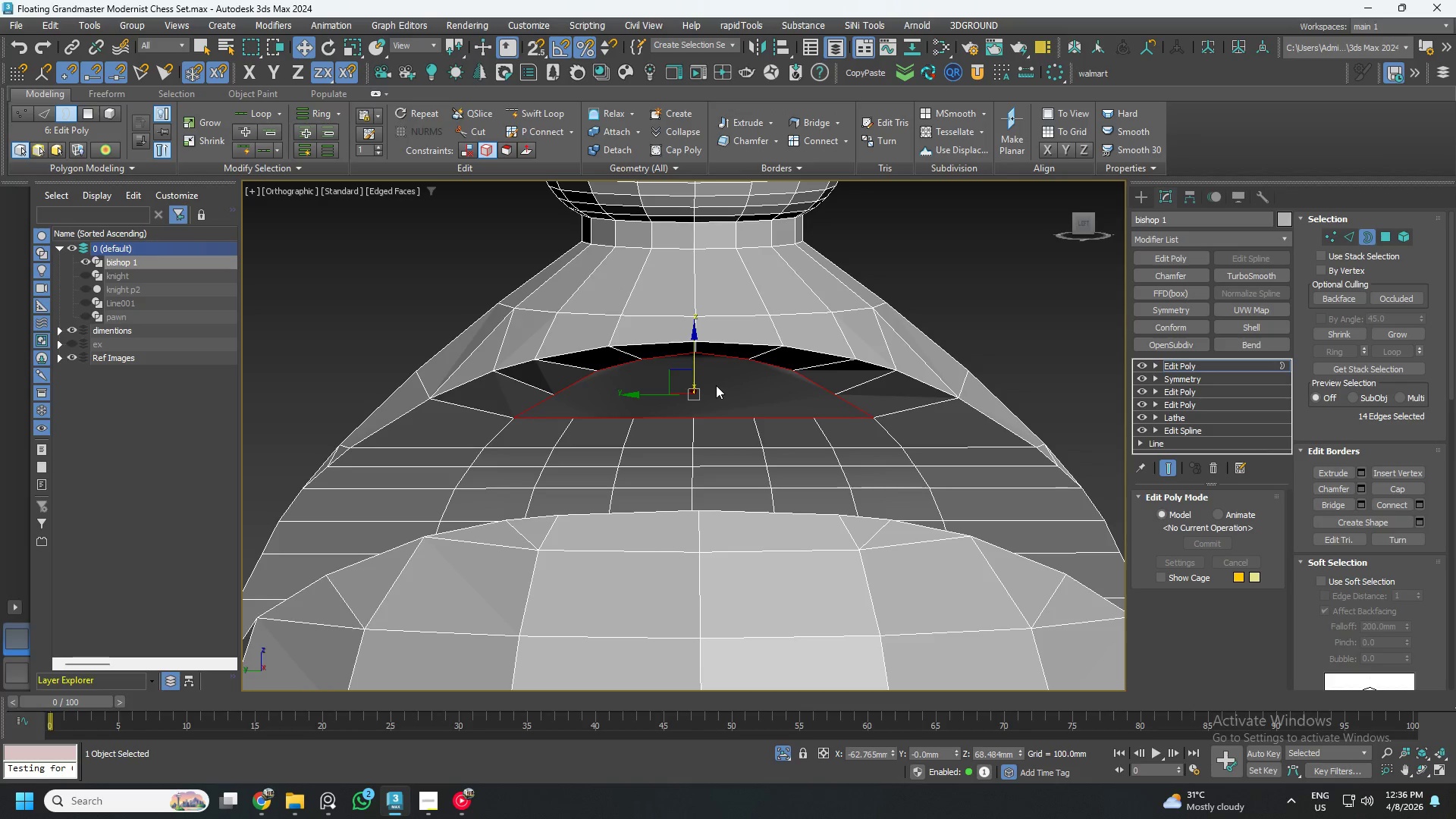 
key(1)
 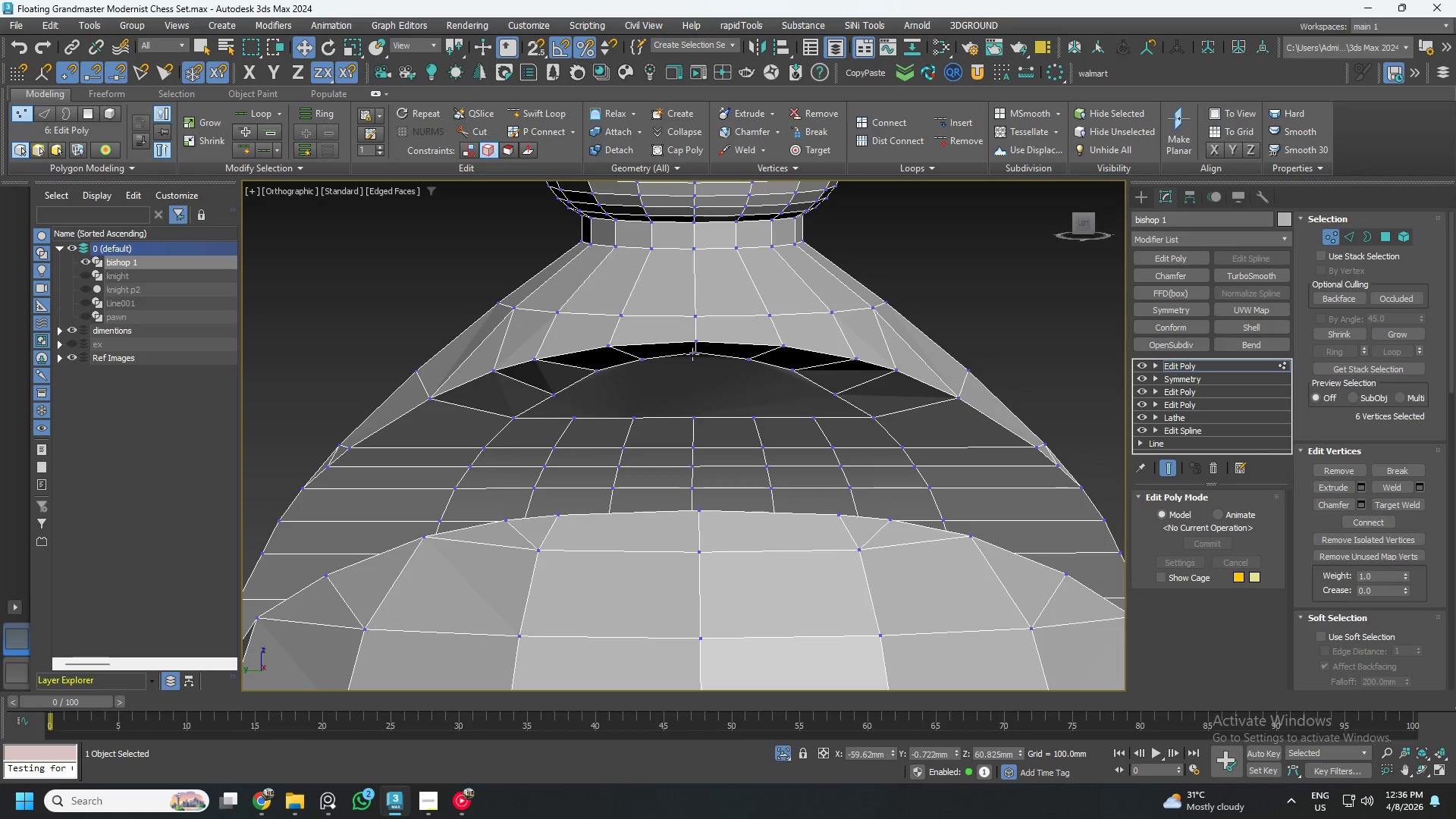 
left_click([692, 354])
 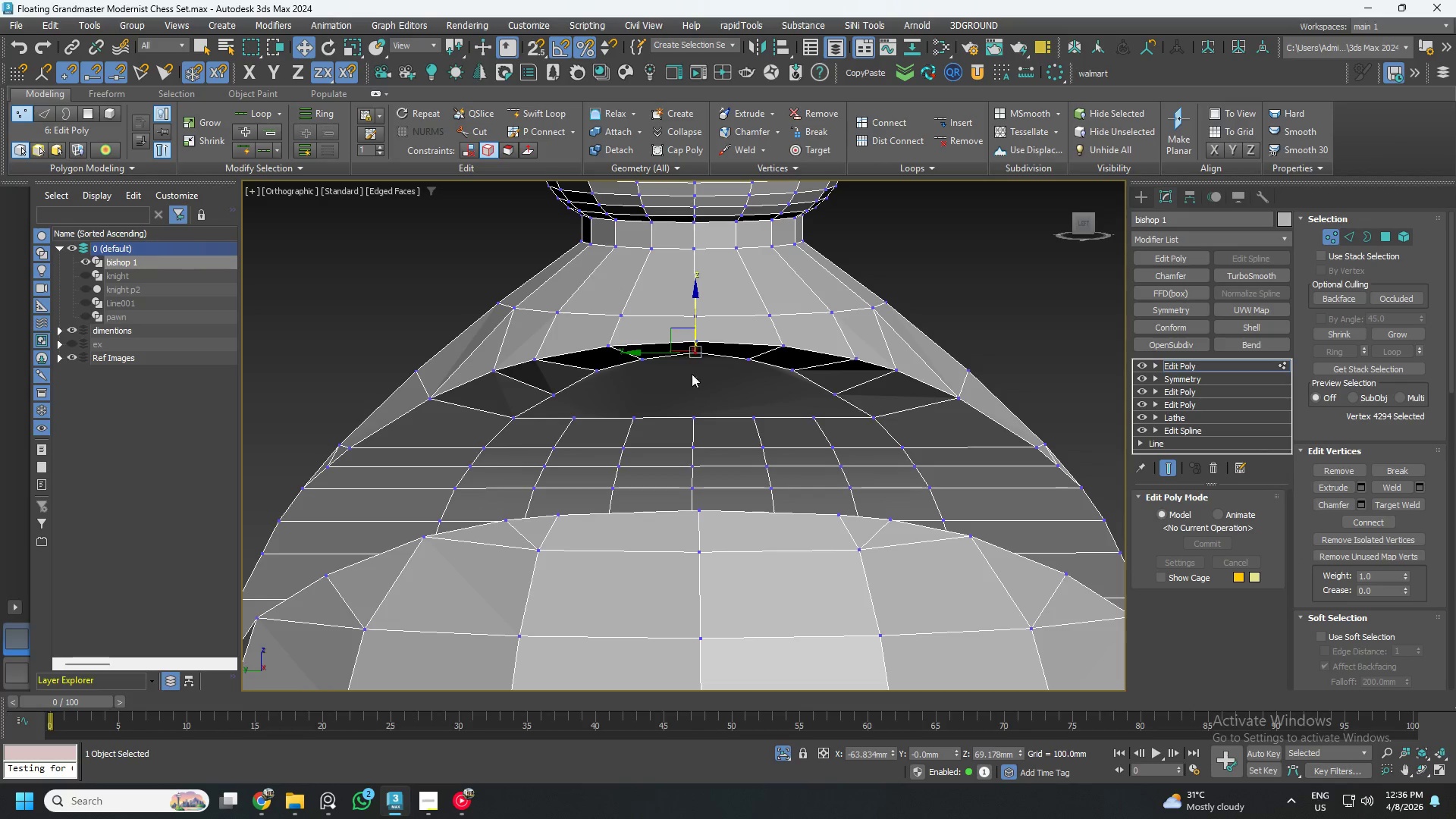 
hold_key(key=ControlLeft, duration=0.84)
left_click([692, 415])
 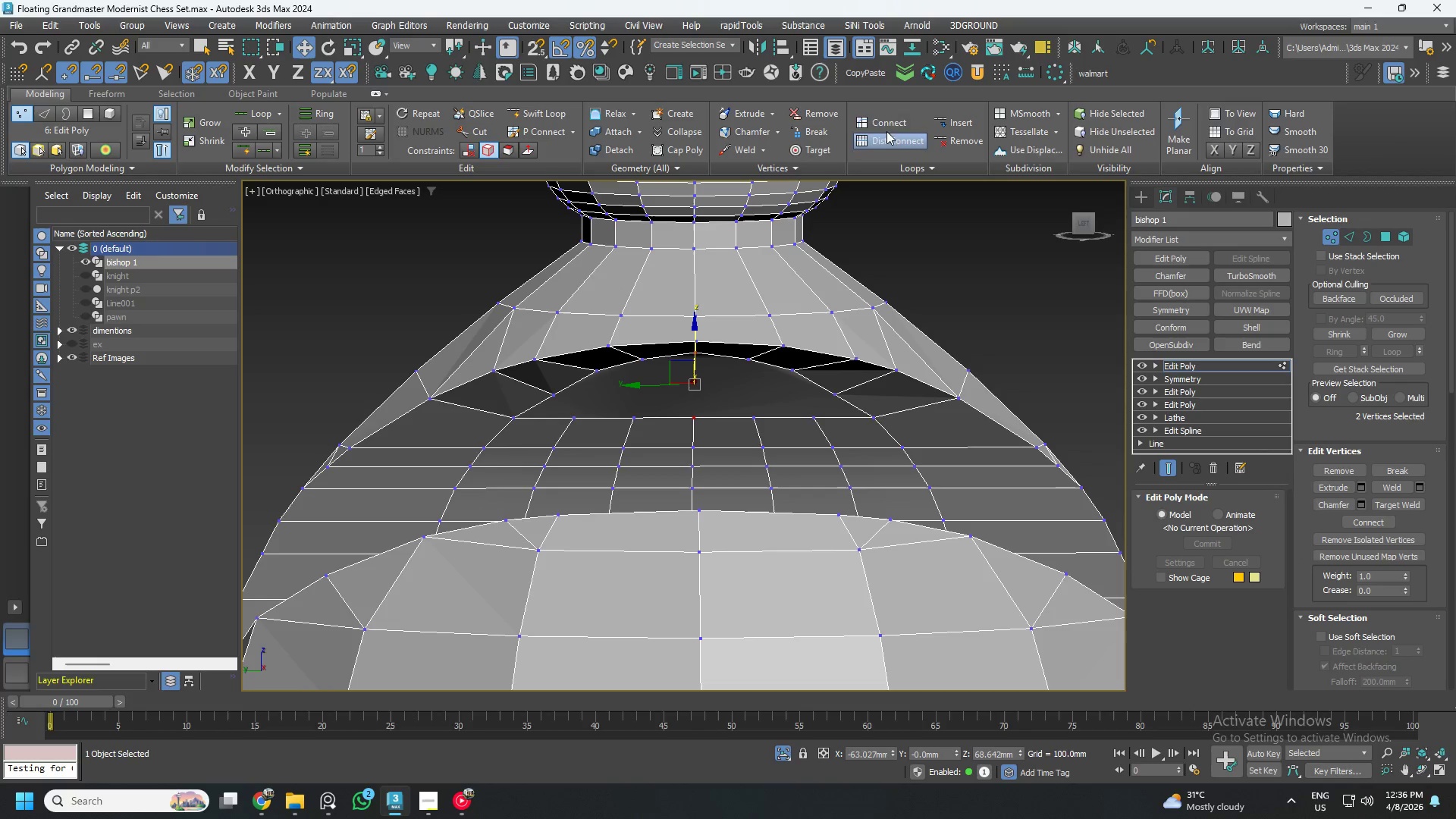 
left_click([889, 122])
 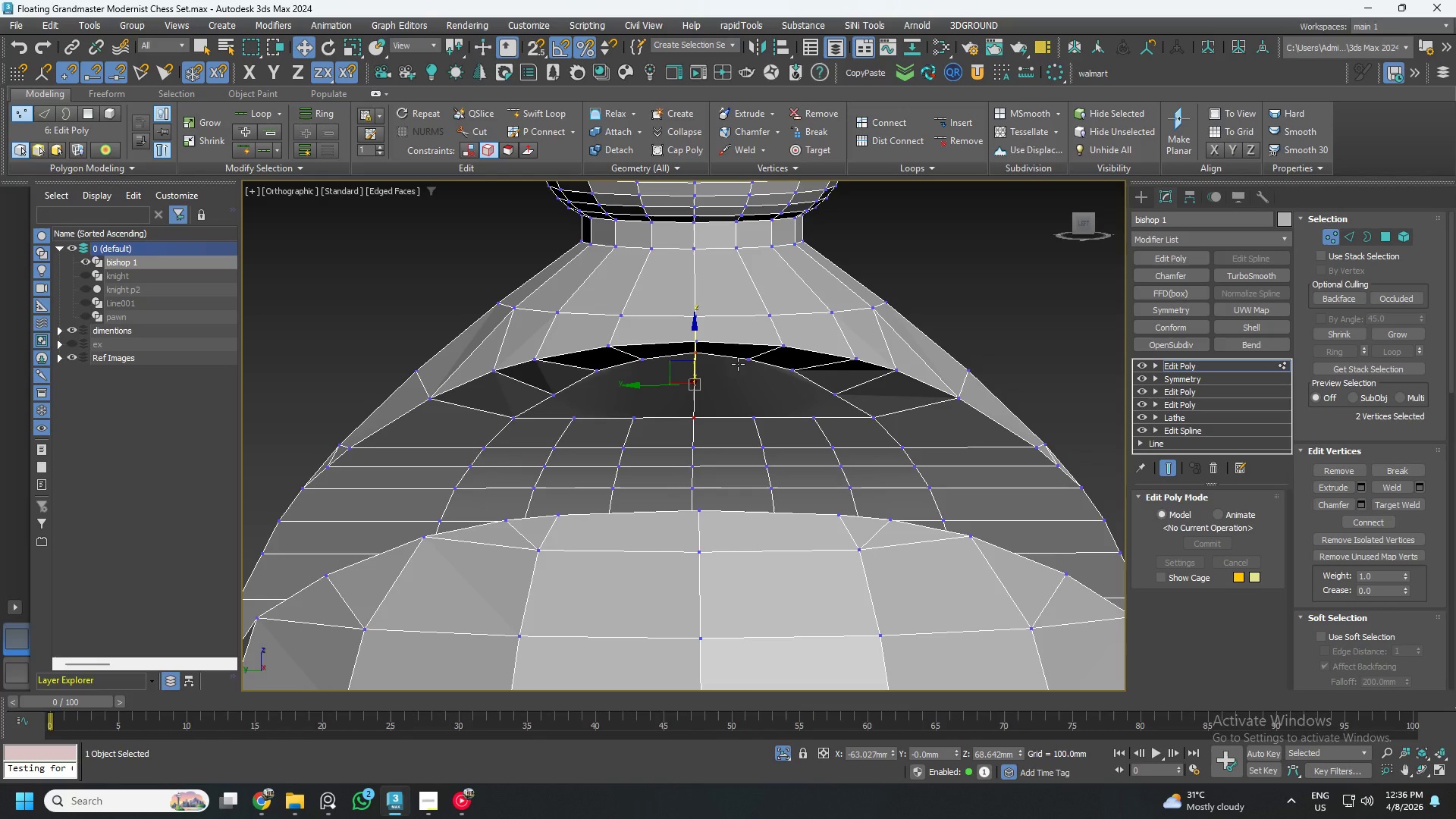 
left_click([742, 356])
 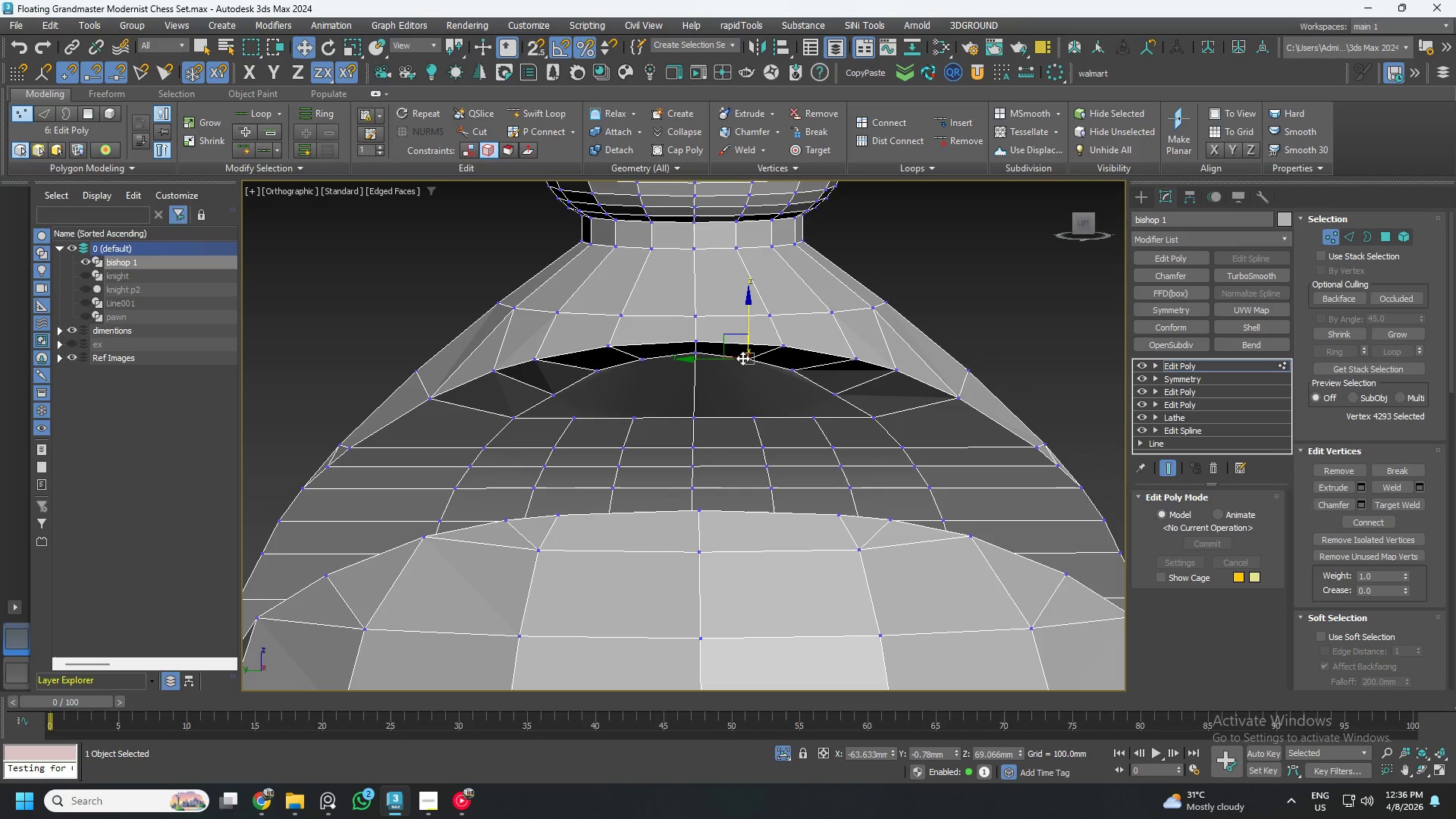 
hold_key(key=ControlLeft, duration=0.64)
left_click([748, 419])
 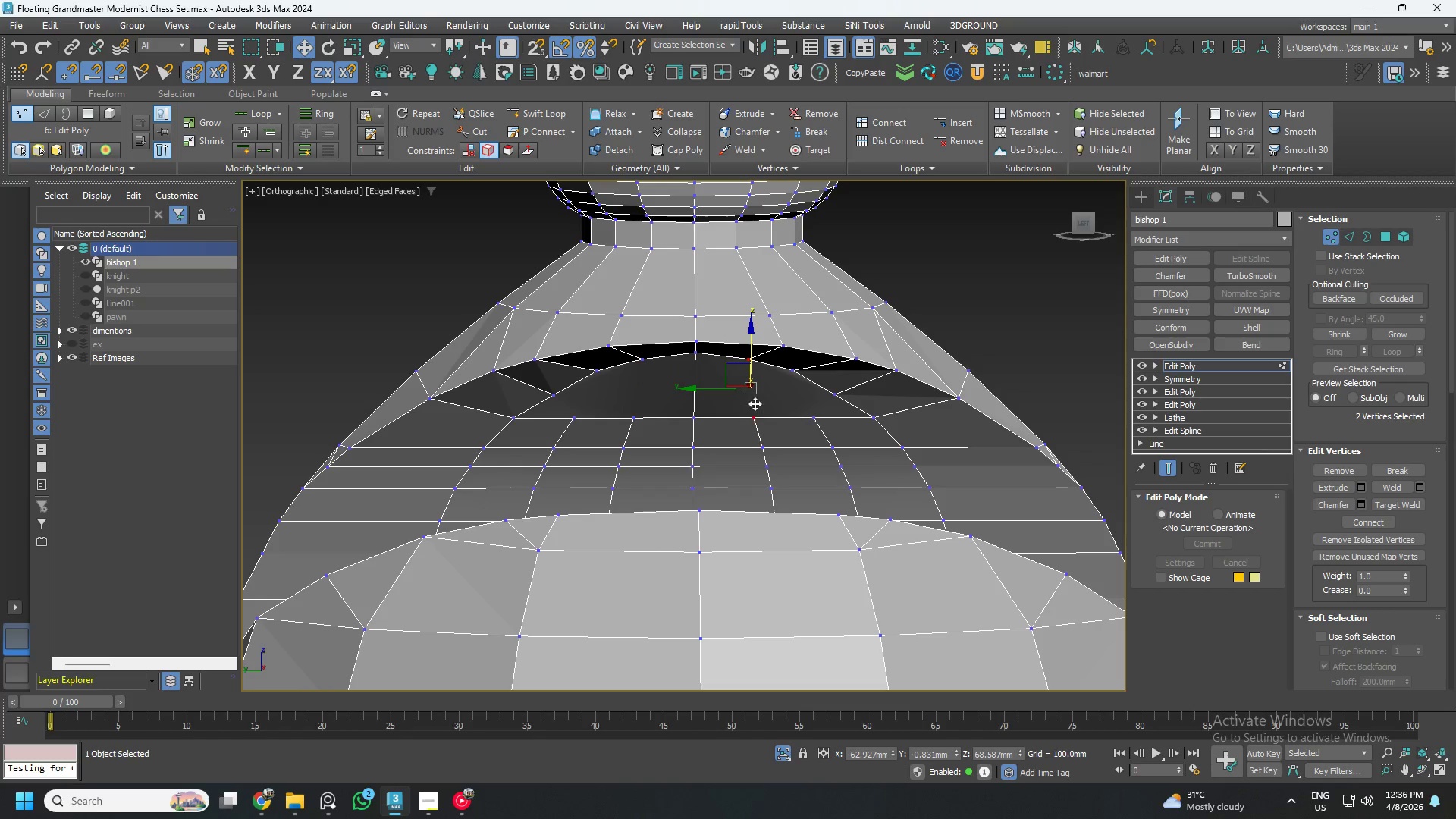 
hold_key(key=ControlLeft, duration=3.56)
left_click([881, 126])
 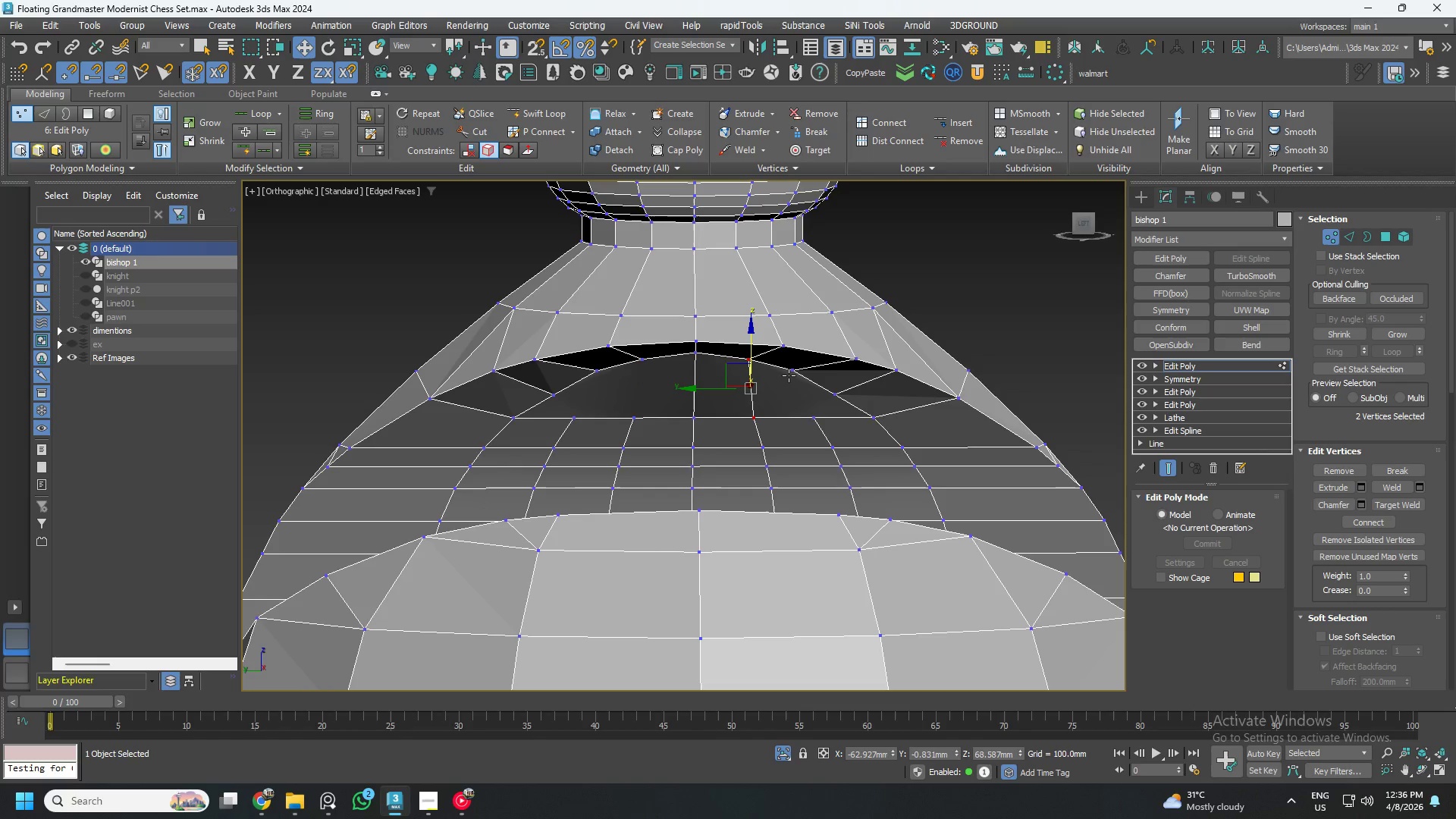 
left_click([786, 374])
 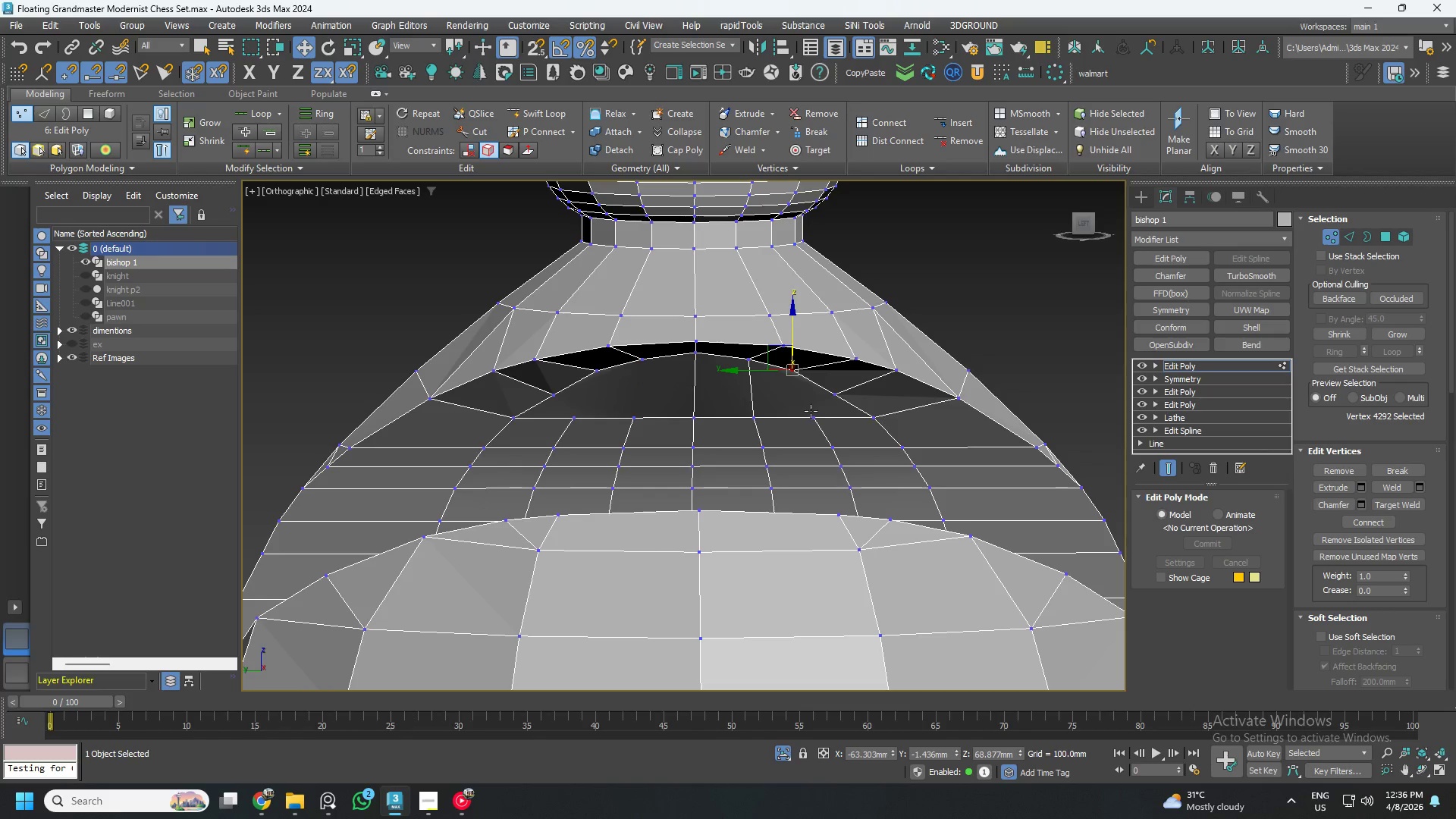 
hold_key(key=ControlLeft, duration=0.52)
left_click([814, 419])
 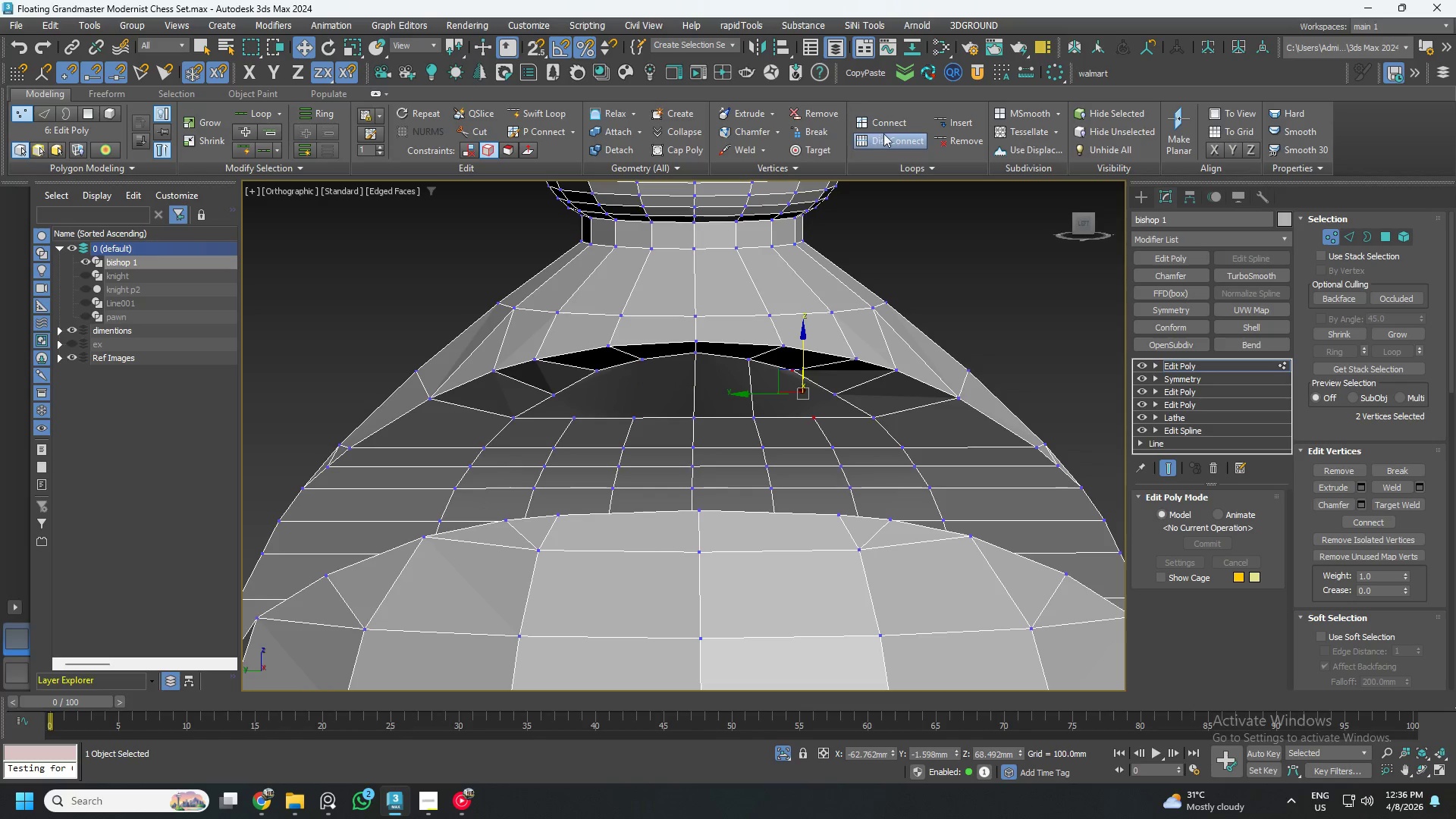 
left_click([886, 126])
 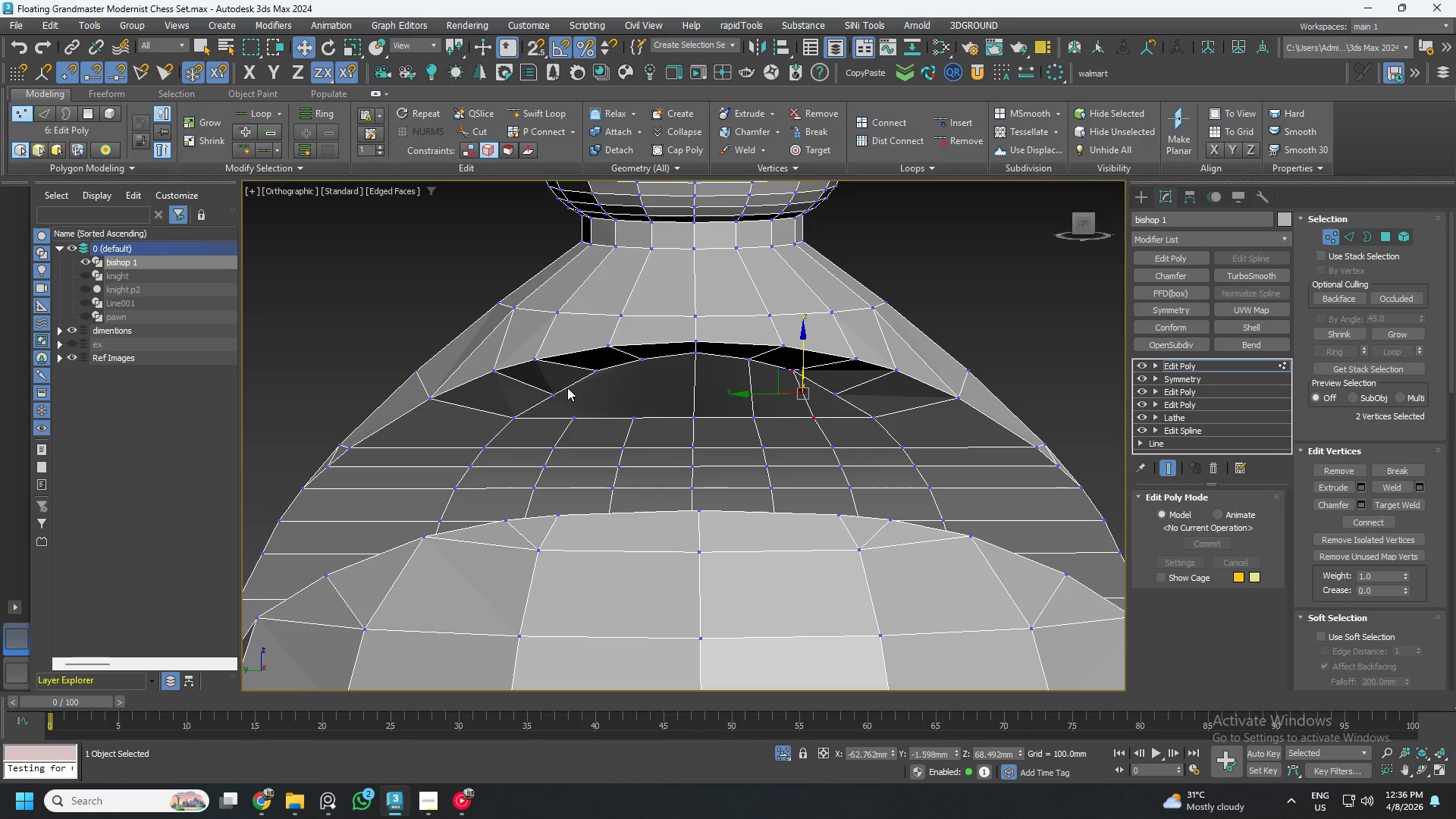 
left_click([636, 366])
 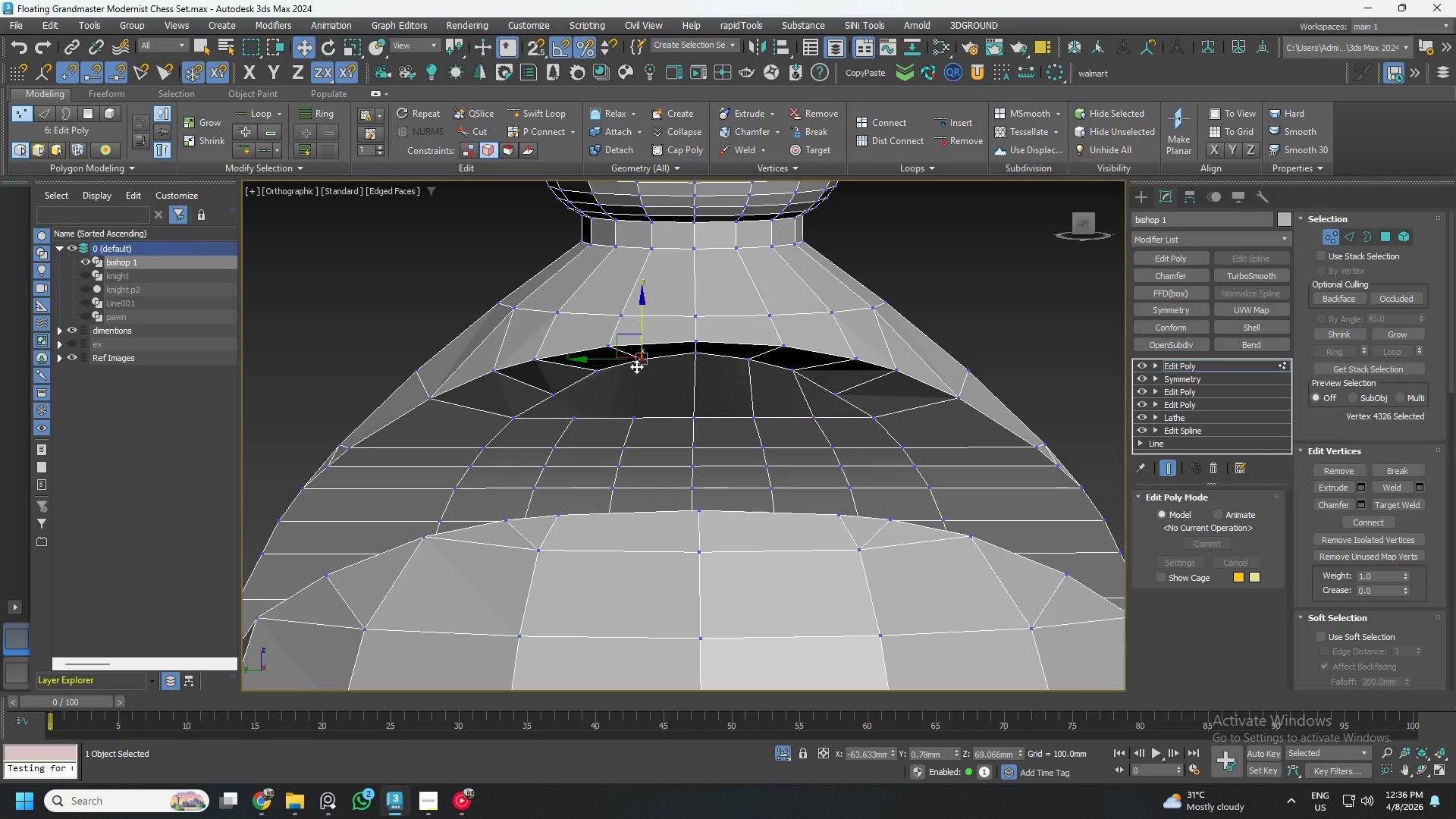 
hold_key(key=ControlLeft, duration=0.73)
left_click([624, 421])
 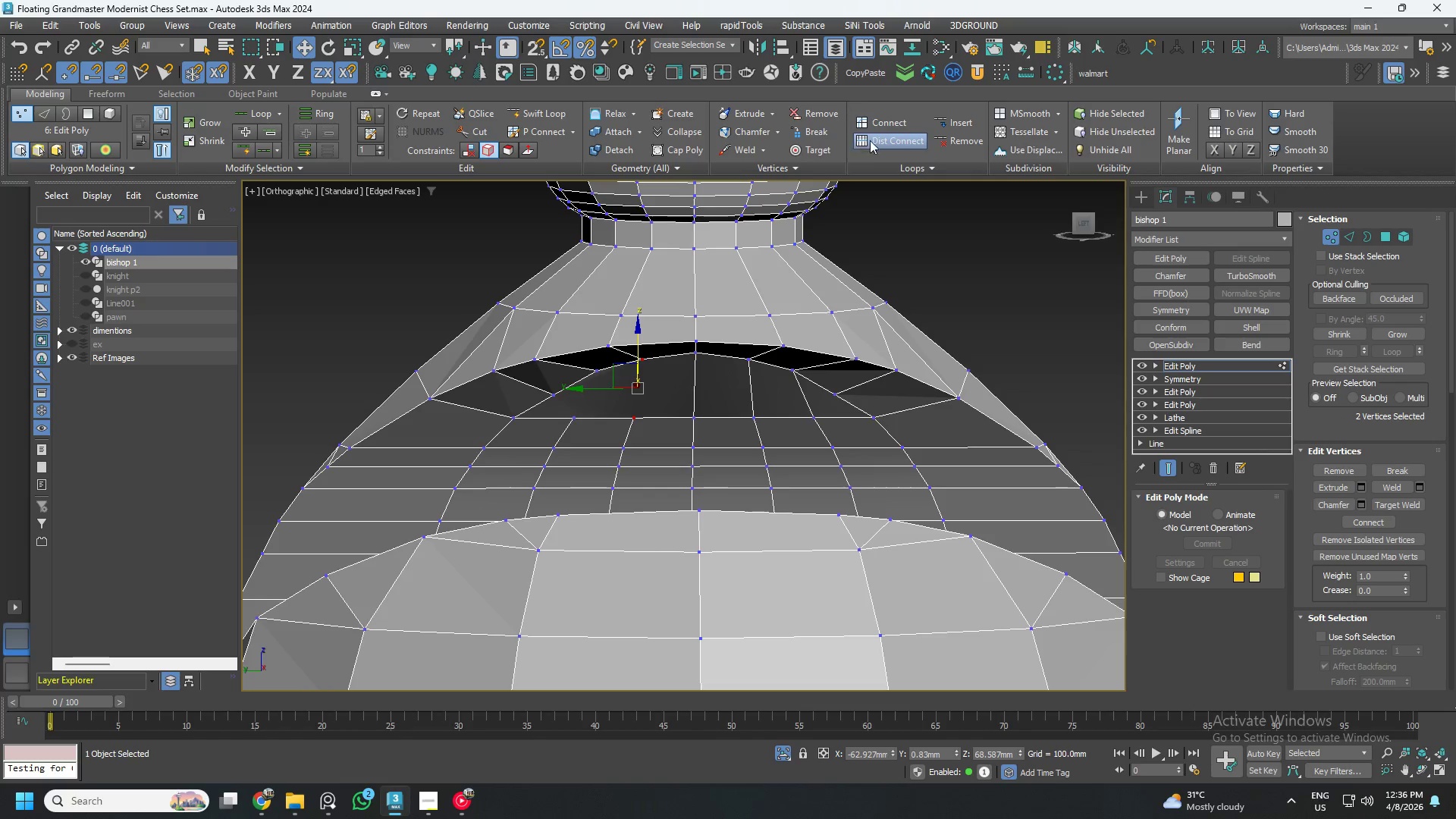 
left_click([881, 121])
 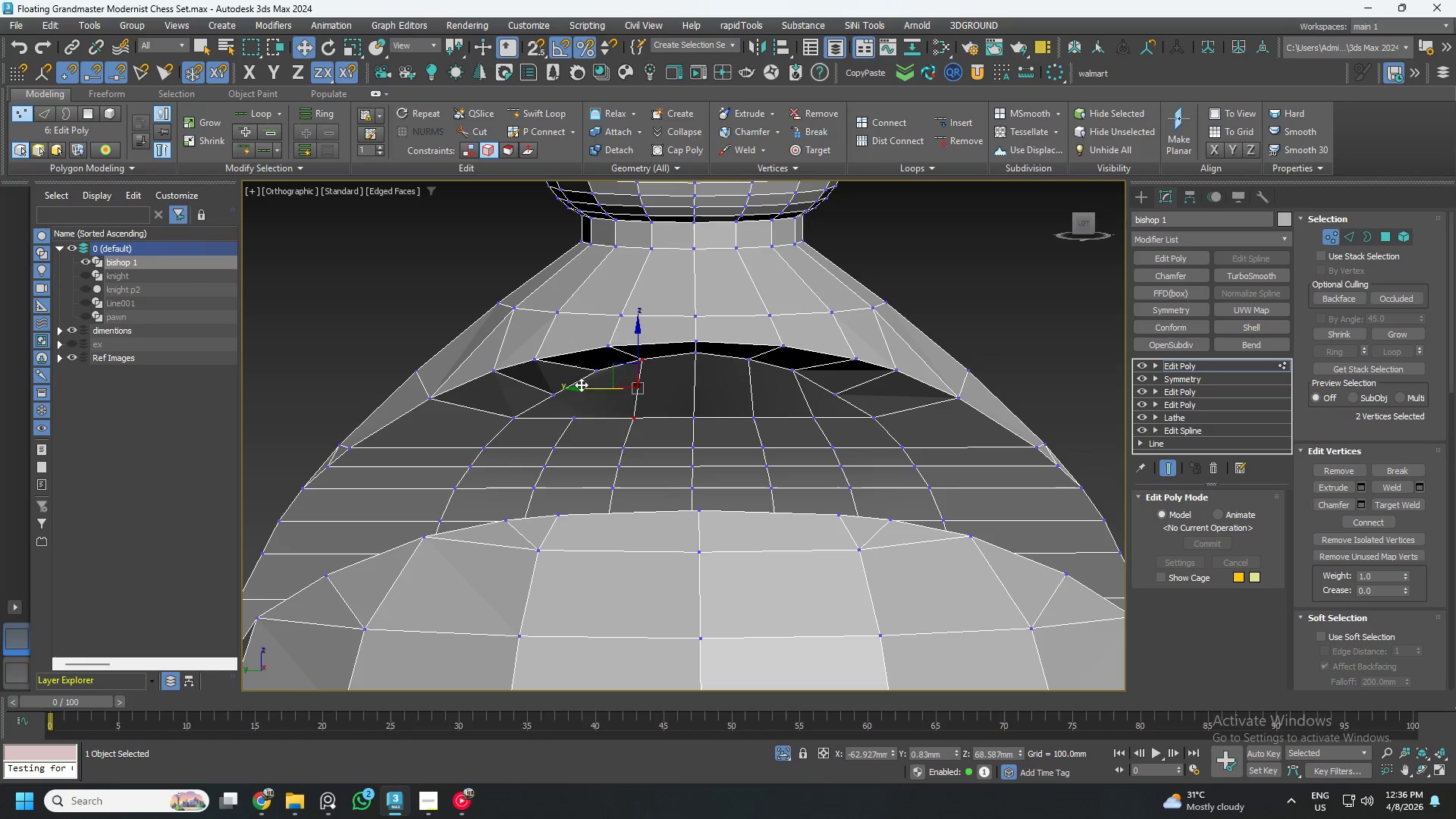 
left_click([601, 373])
 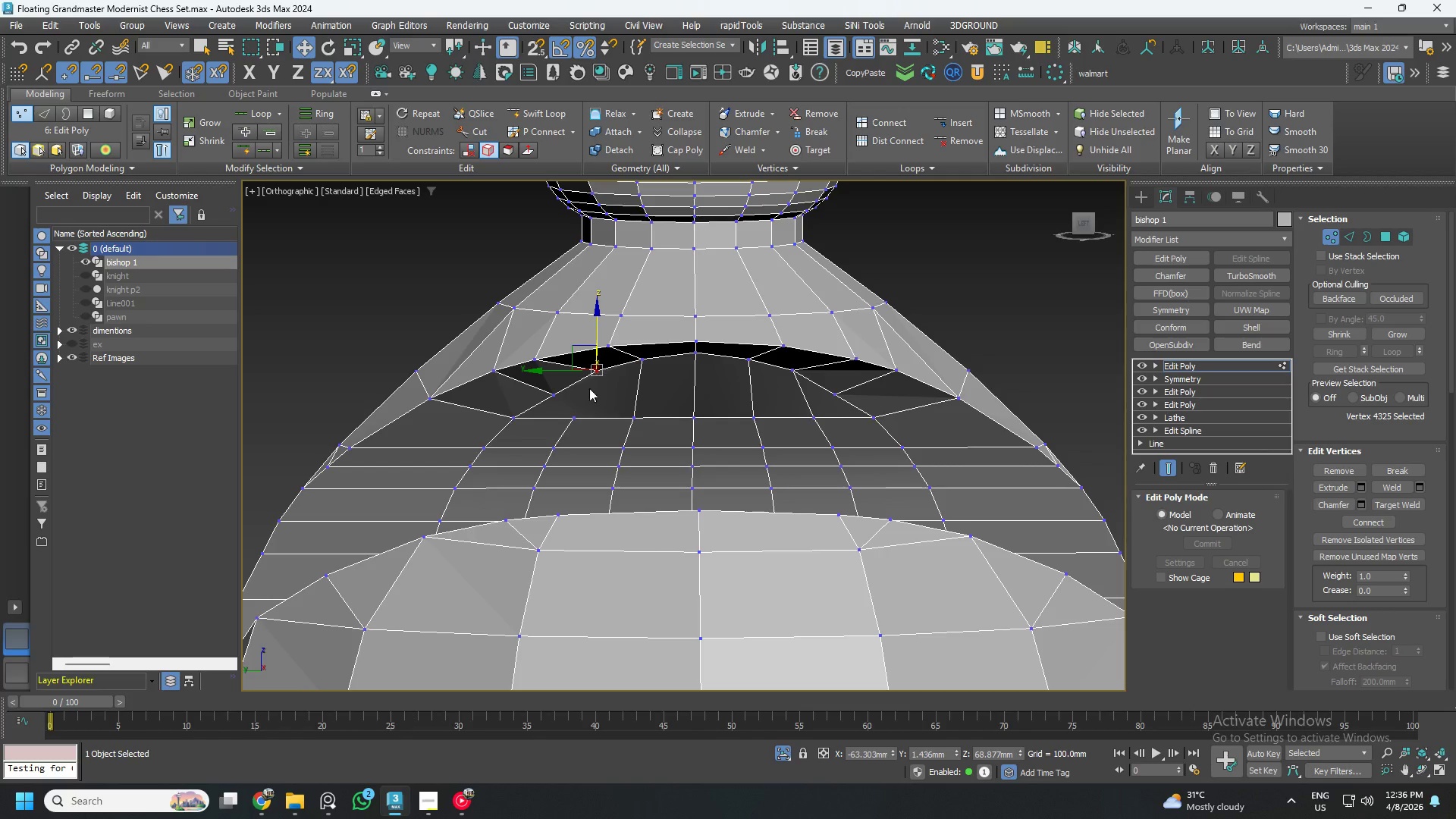 
hold_key(key=ControlLeft, duration=0.91)
left_click([572, 419])
 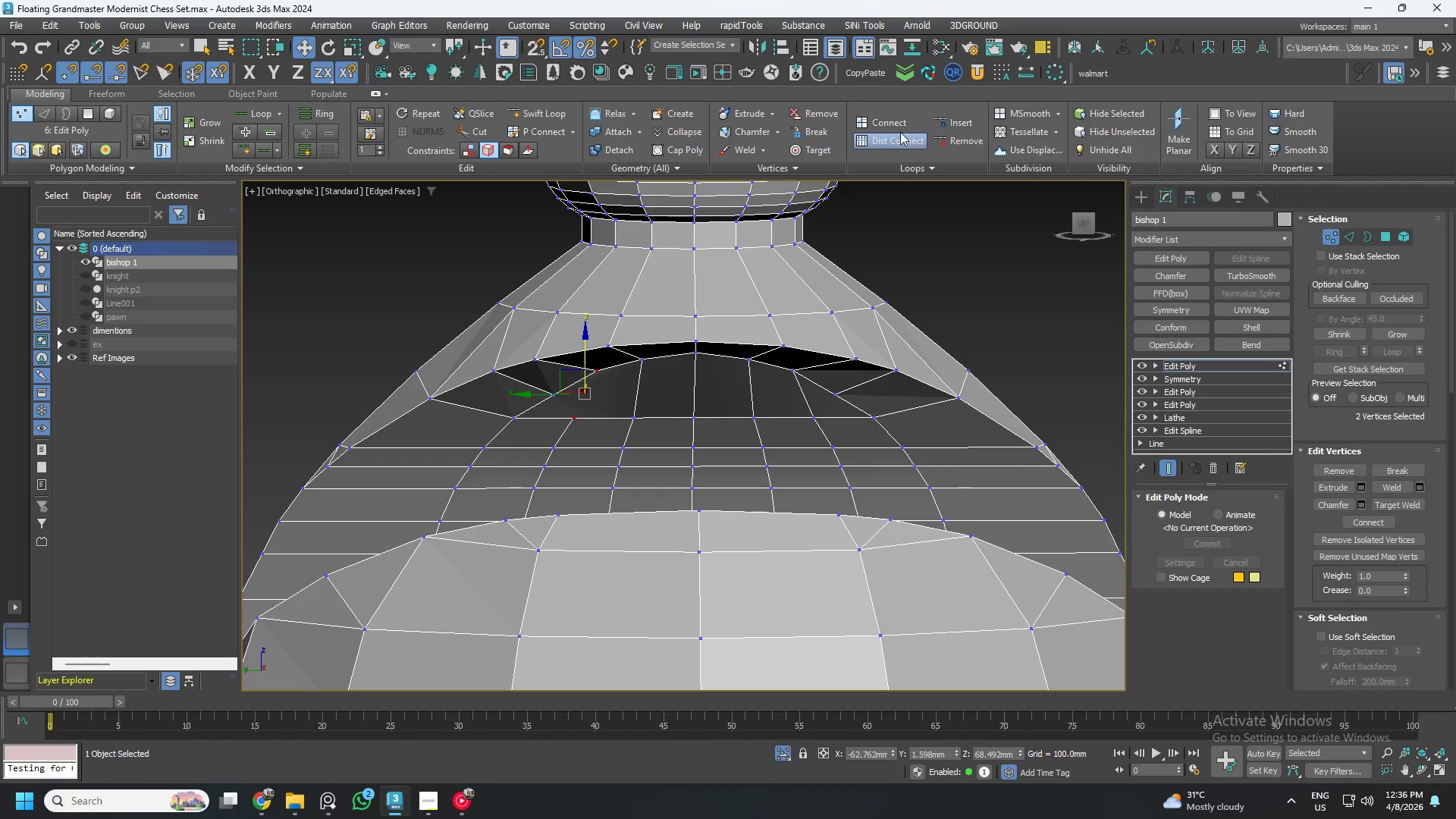 
left_click([890, 121])
 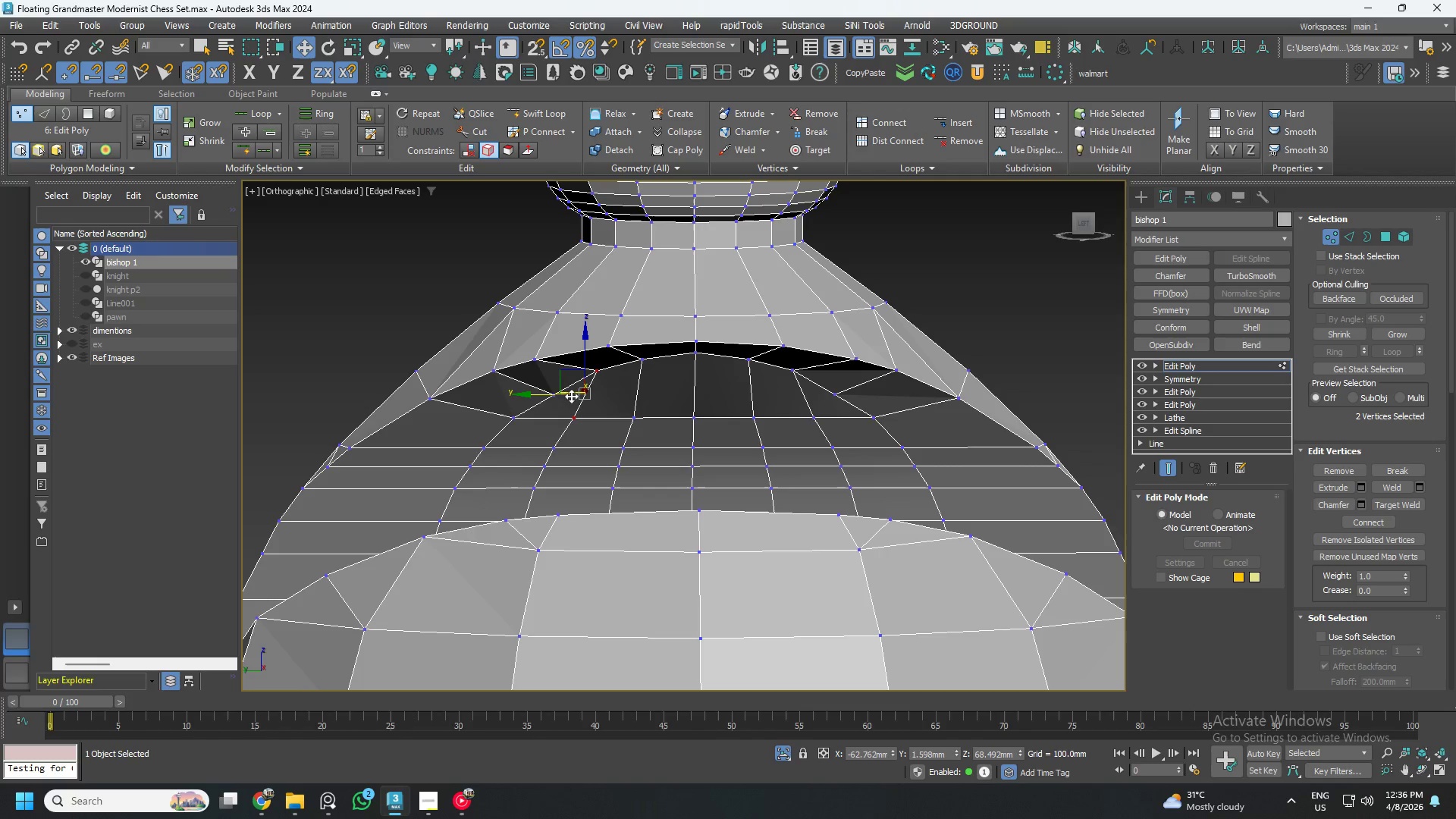 
left_click([560, 397])
 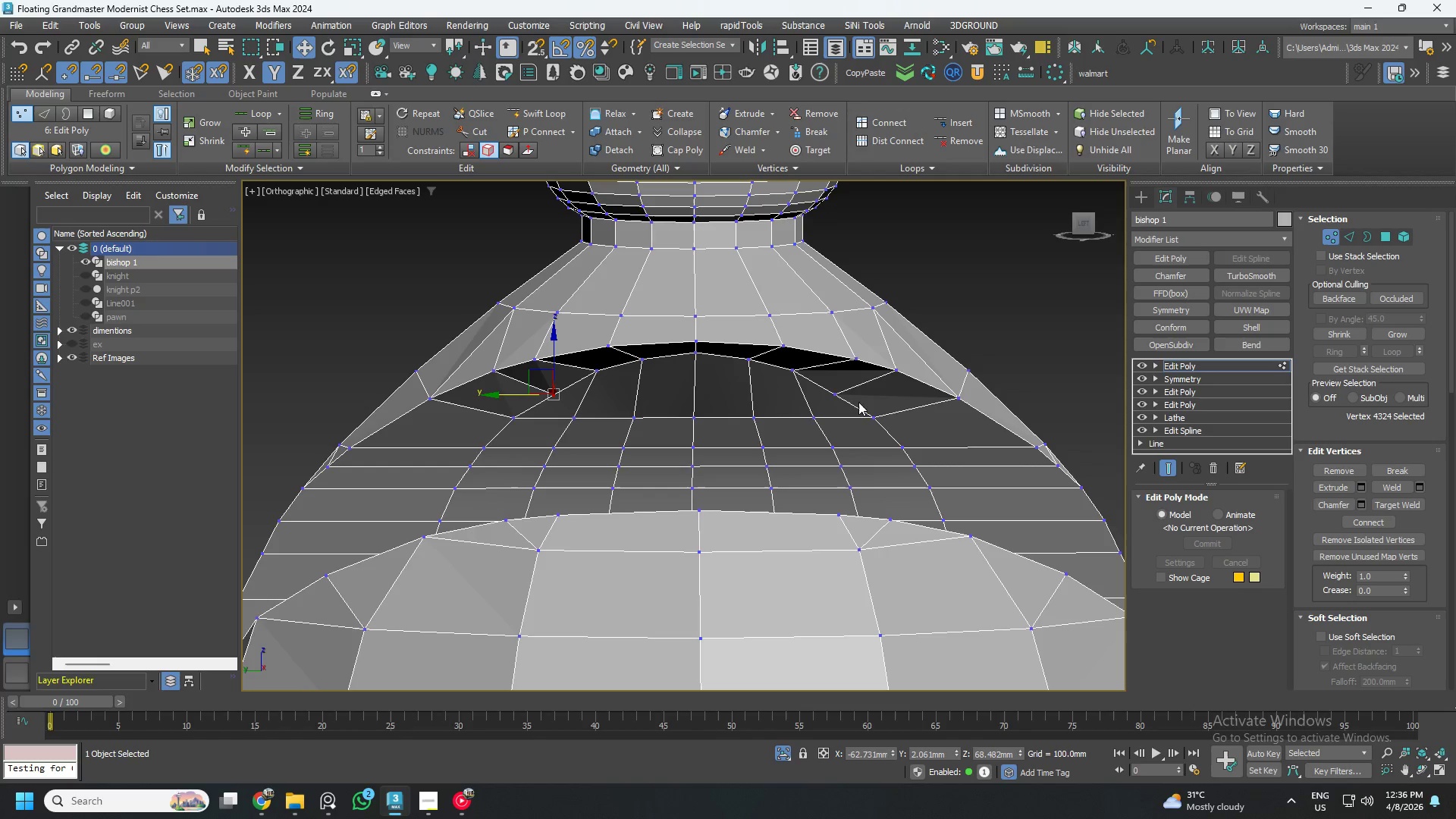 
hold_key(key=AltLeft, duration=1.5)
 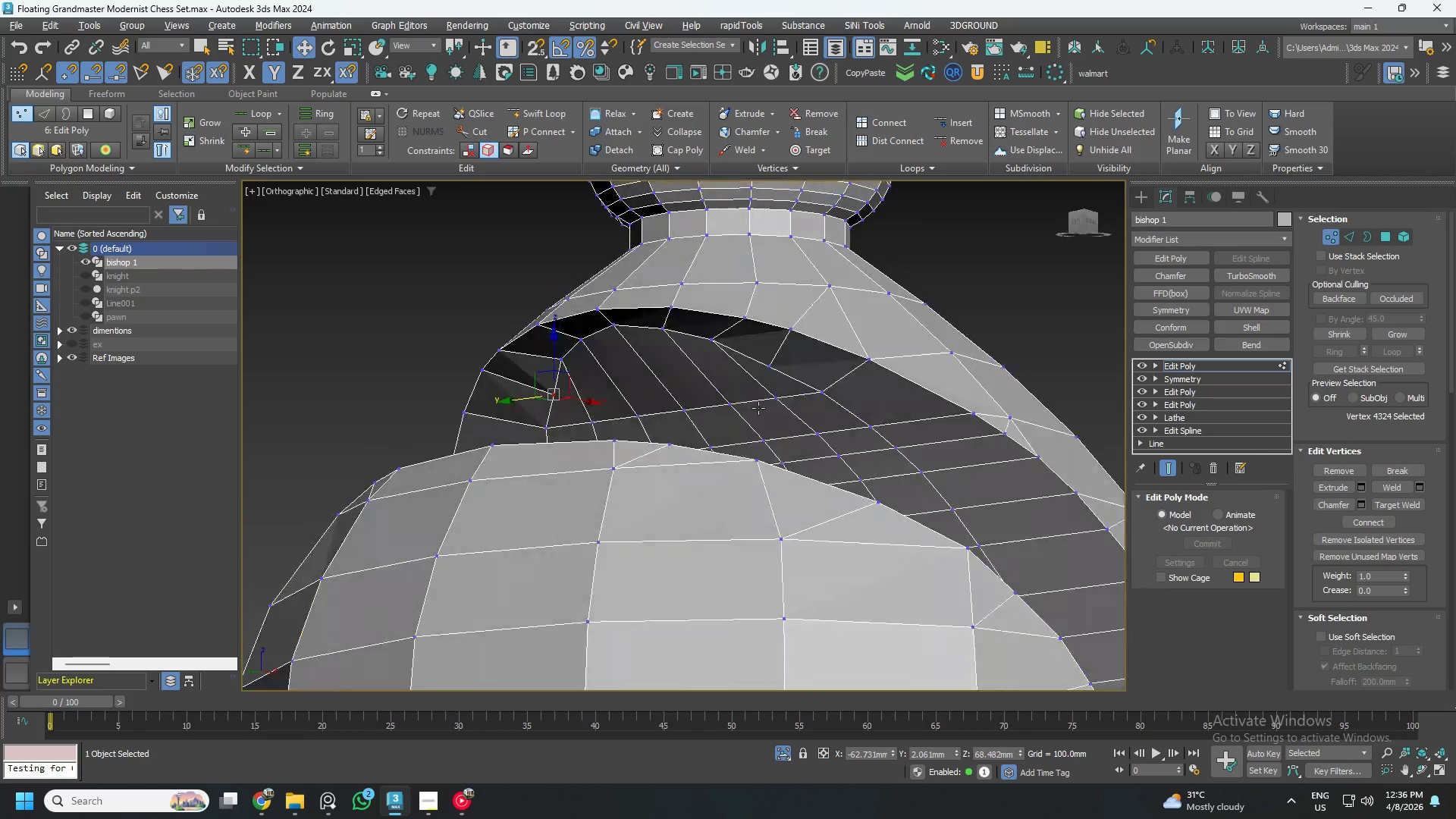 
hold_key(key=AltLeft, duration=1.33)
 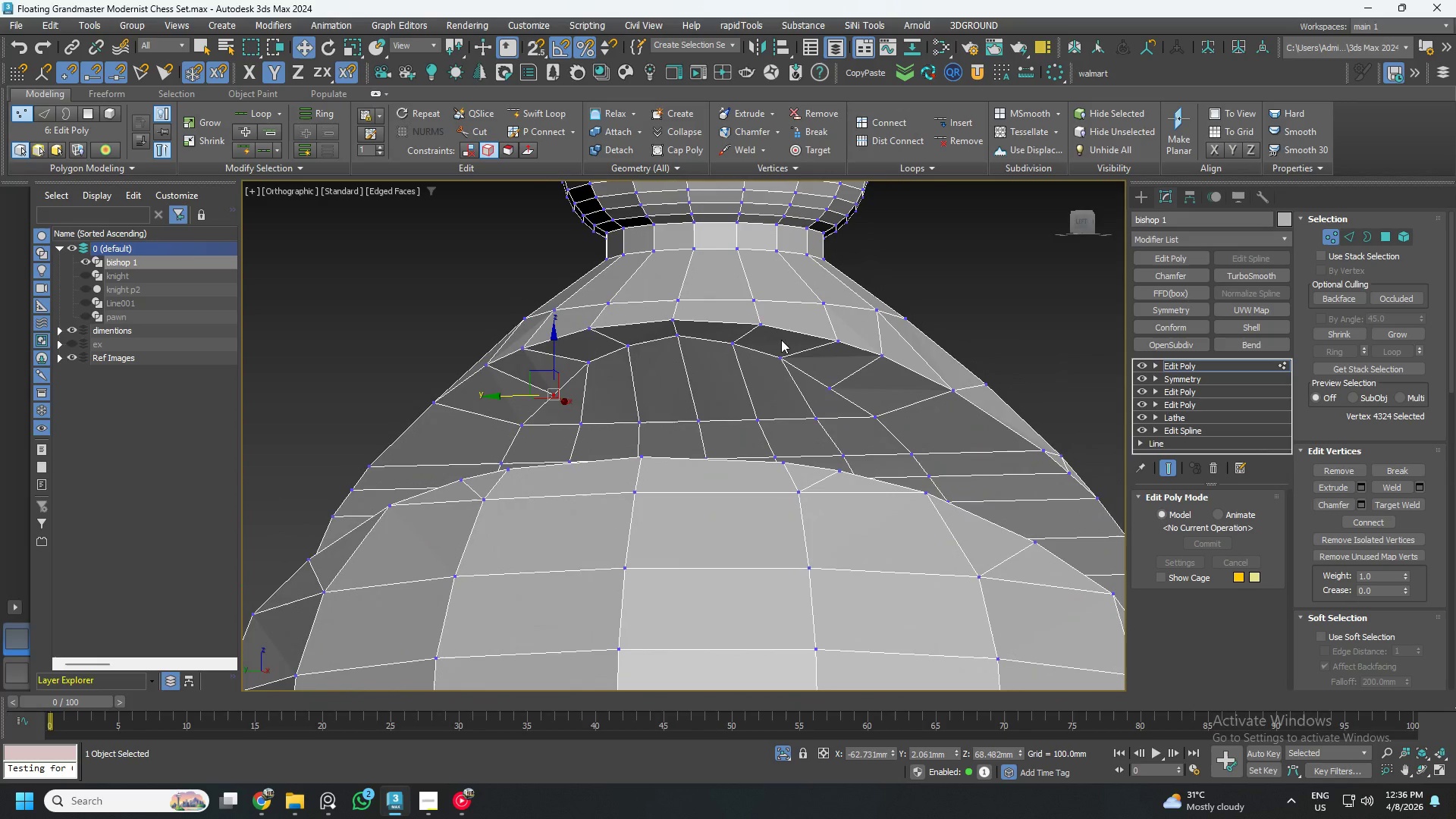 
hold_key(key=AltLeft, duration=1.19)
 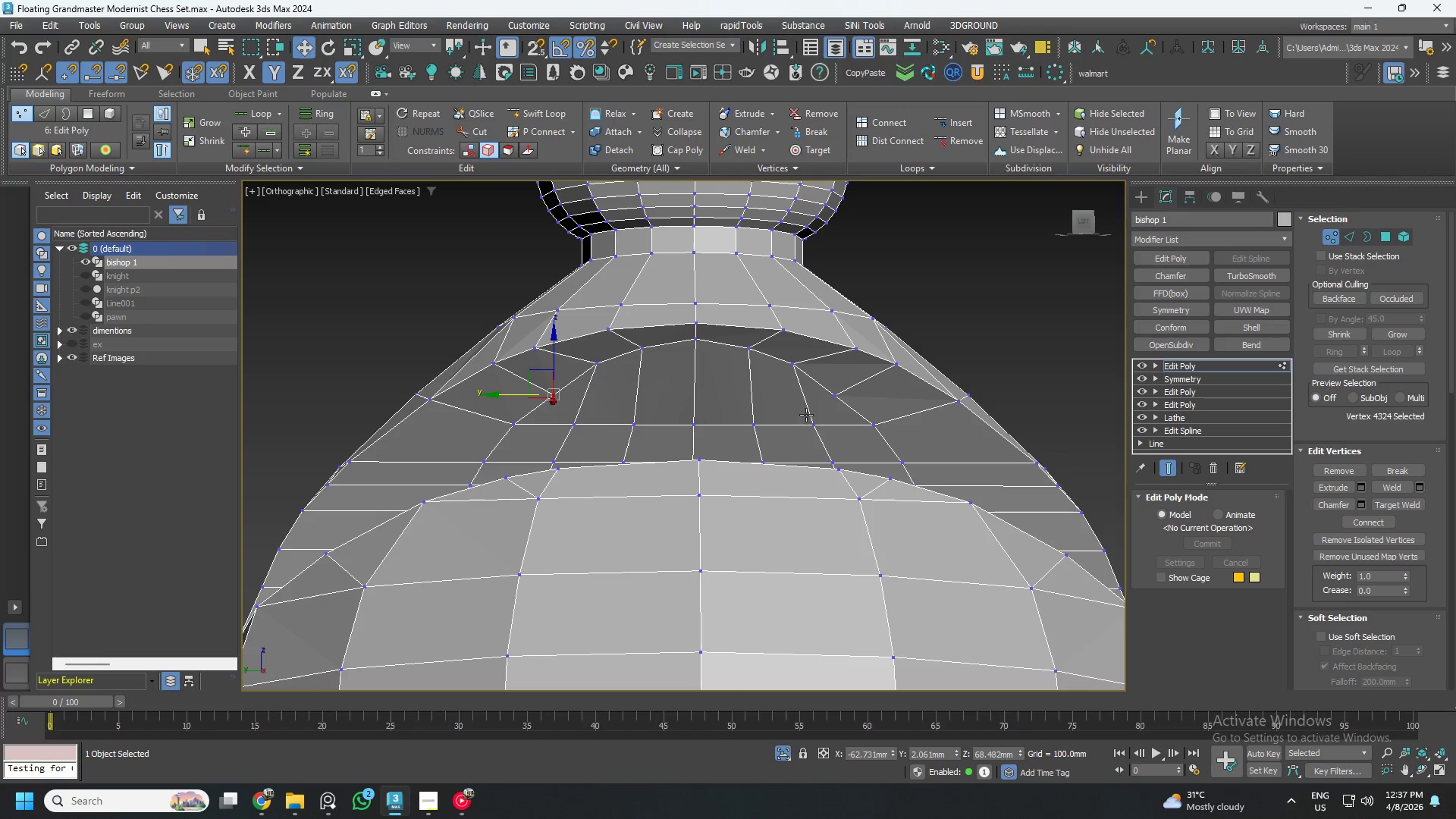 
hold_key(key=ControlLeft, duration=0.42)
left_click([835, 397])
 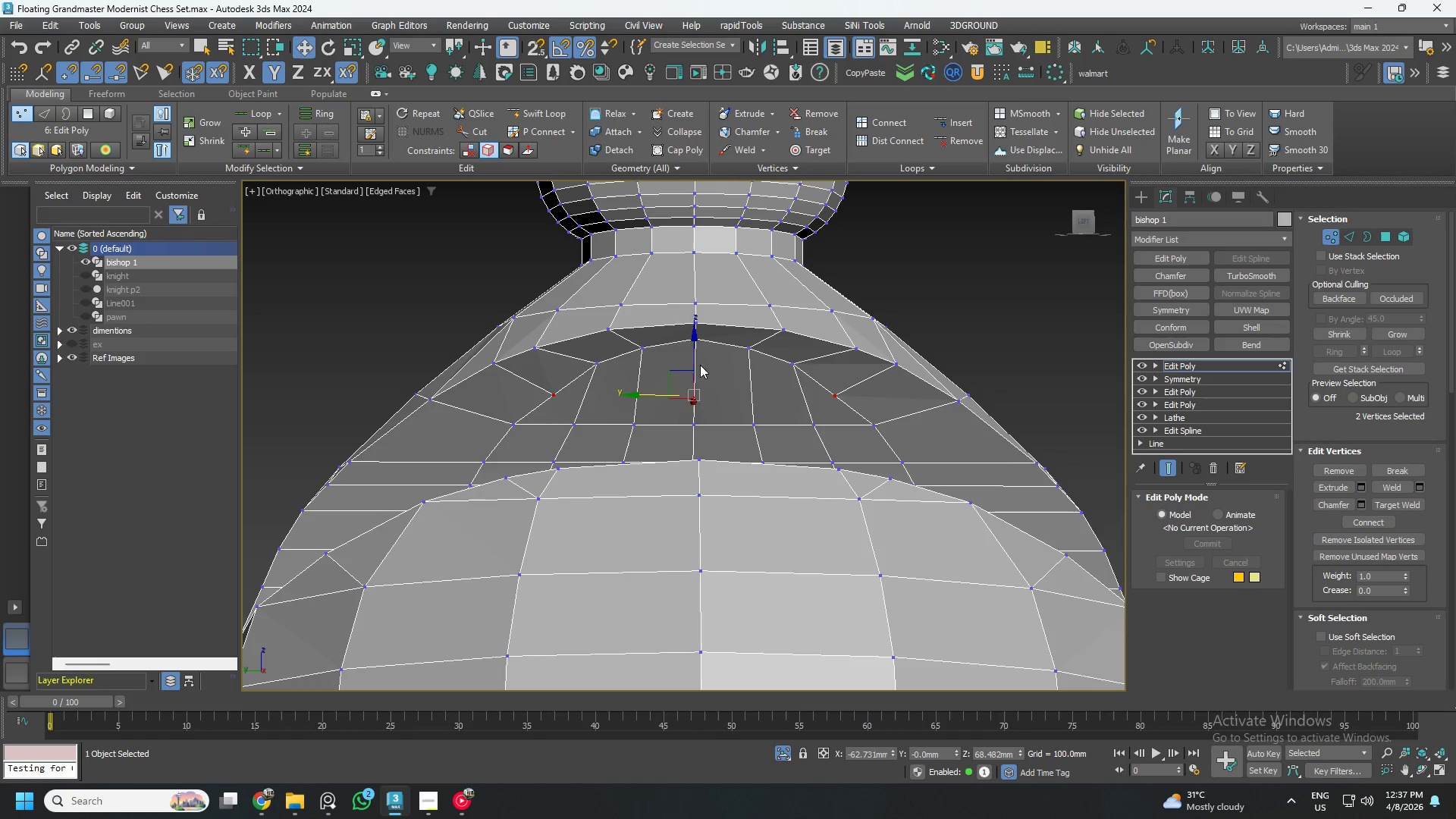 
left_click_drag(start_coordinate=[694, 361], to_coordinate=[708, 364])
 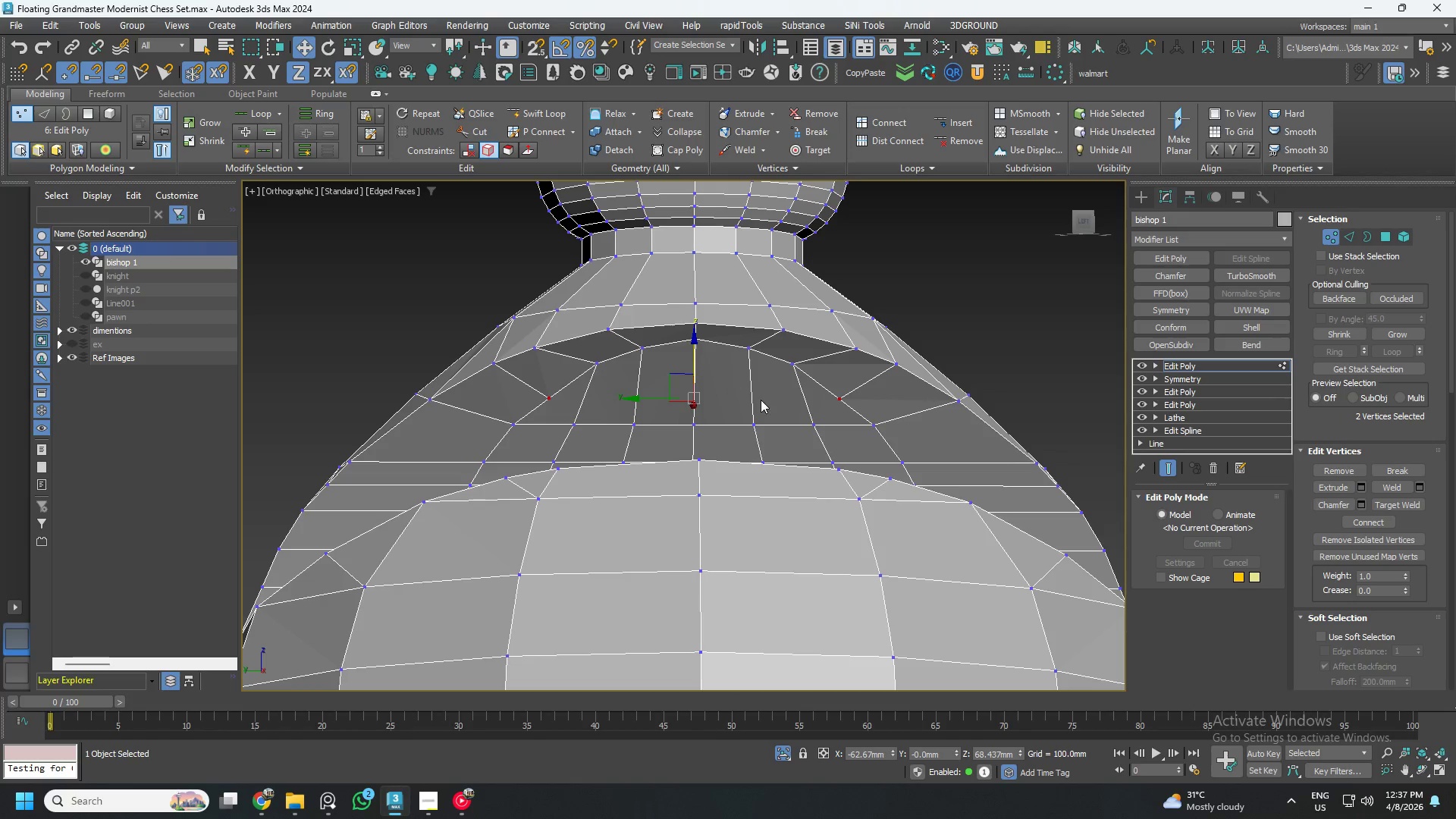 
hold_key(key=AltLeft, duration=0.91)
 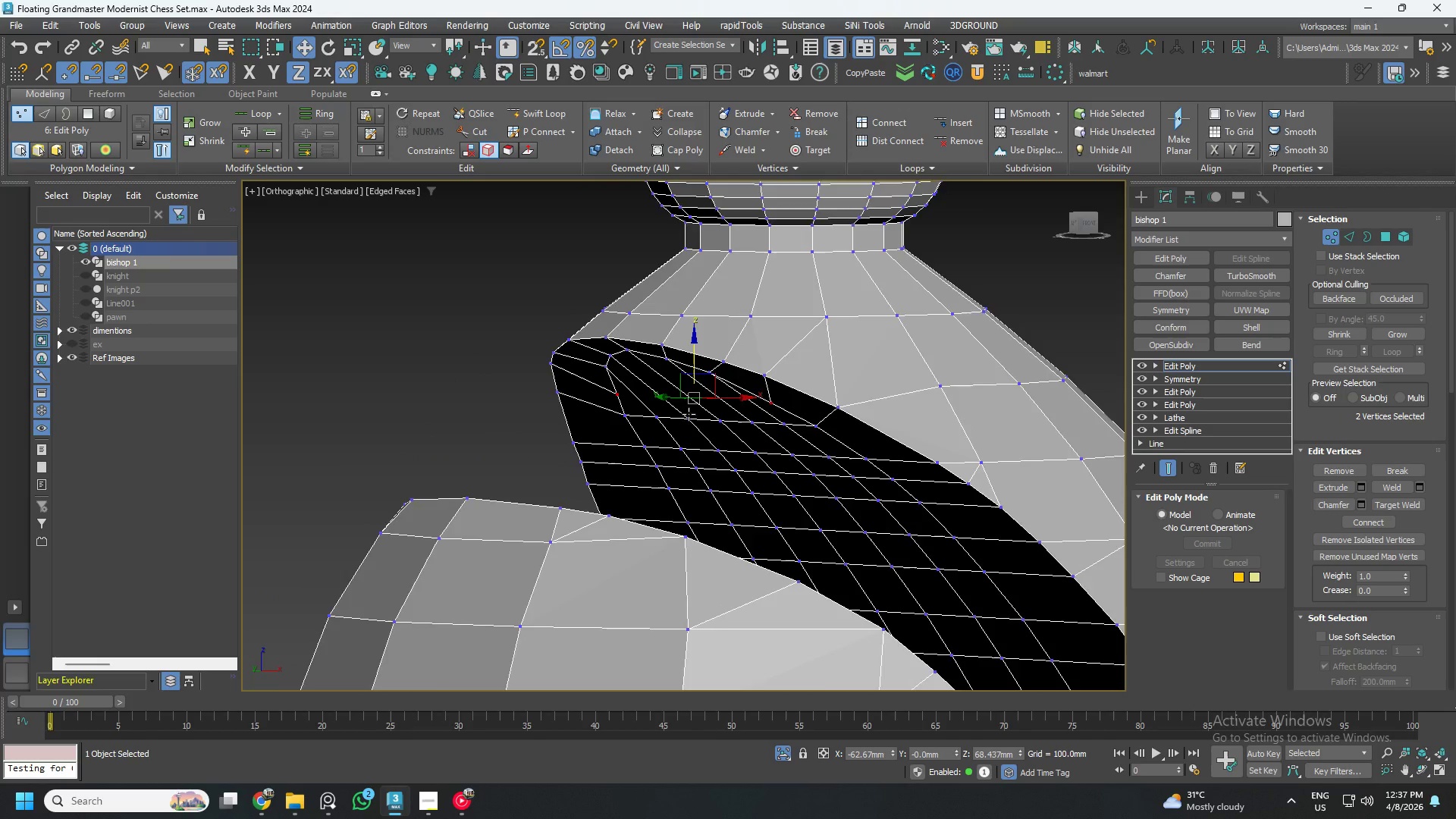 
hold_key(key=AltLeft, duration=0.84)
 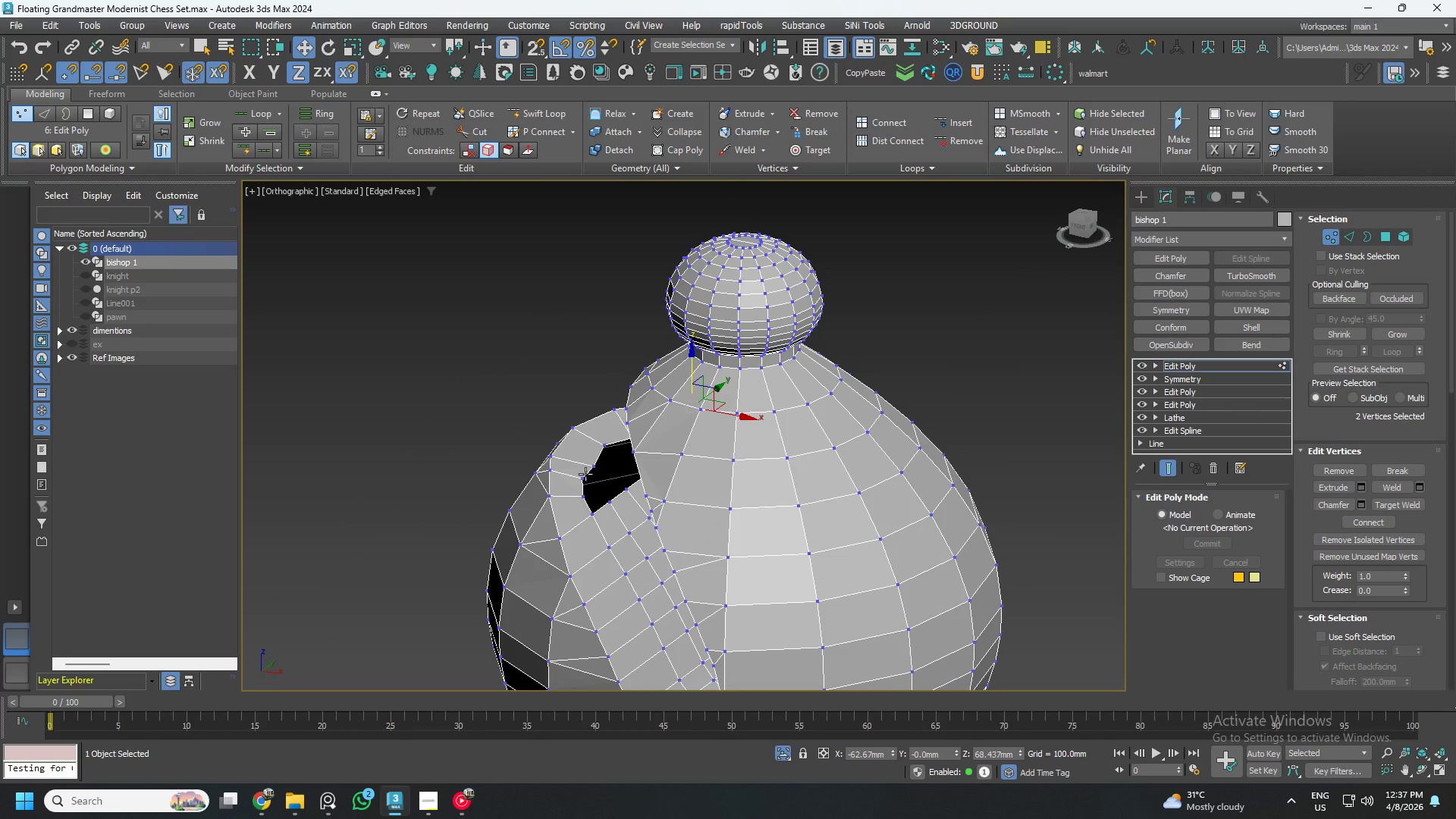 
scroll: coordinate [689, 416], scroll_direction: down, amount: 2.0
 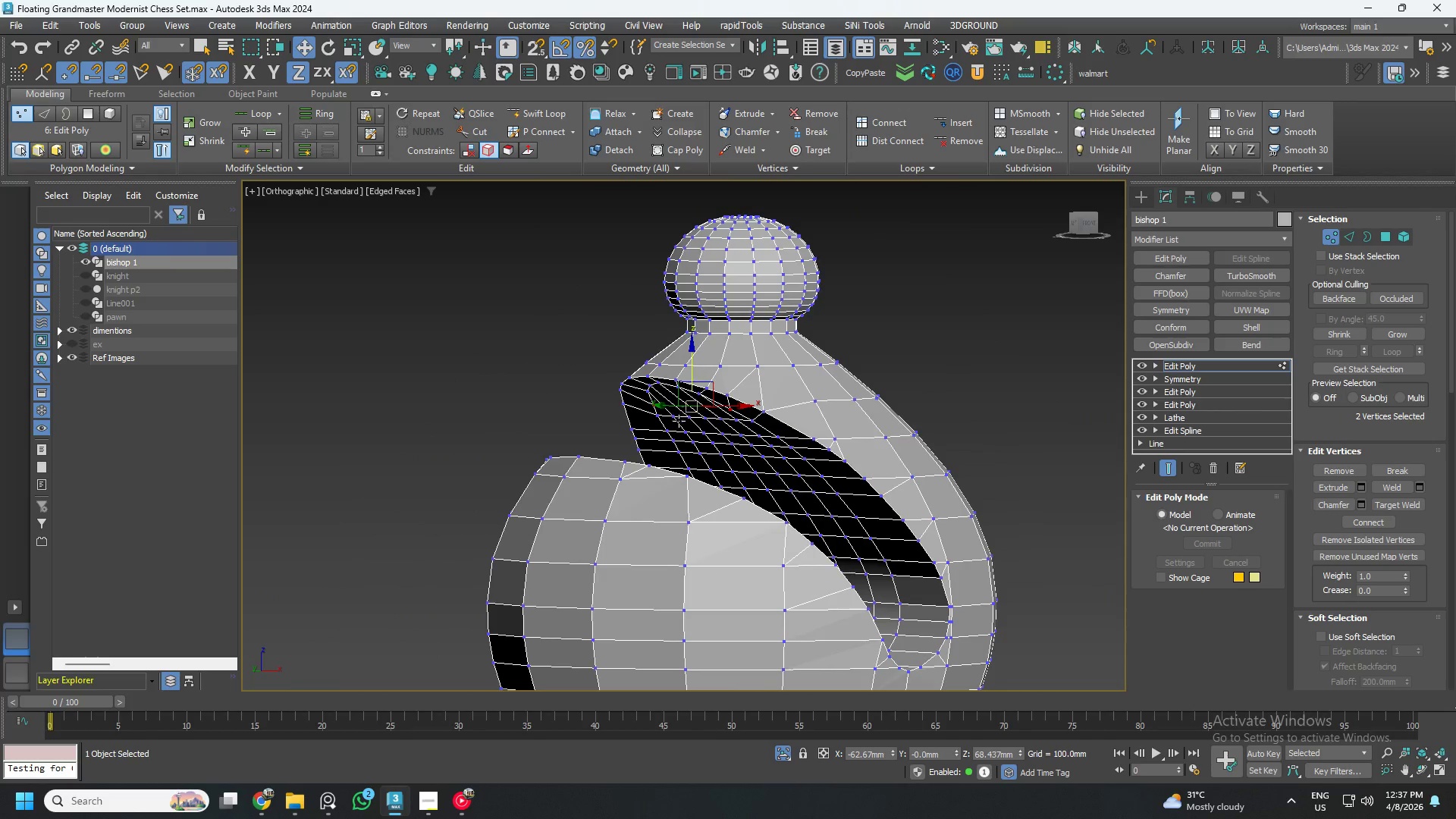 
scroll: coordinate [602, 478], scroll_direction: up, amount: 3.0
 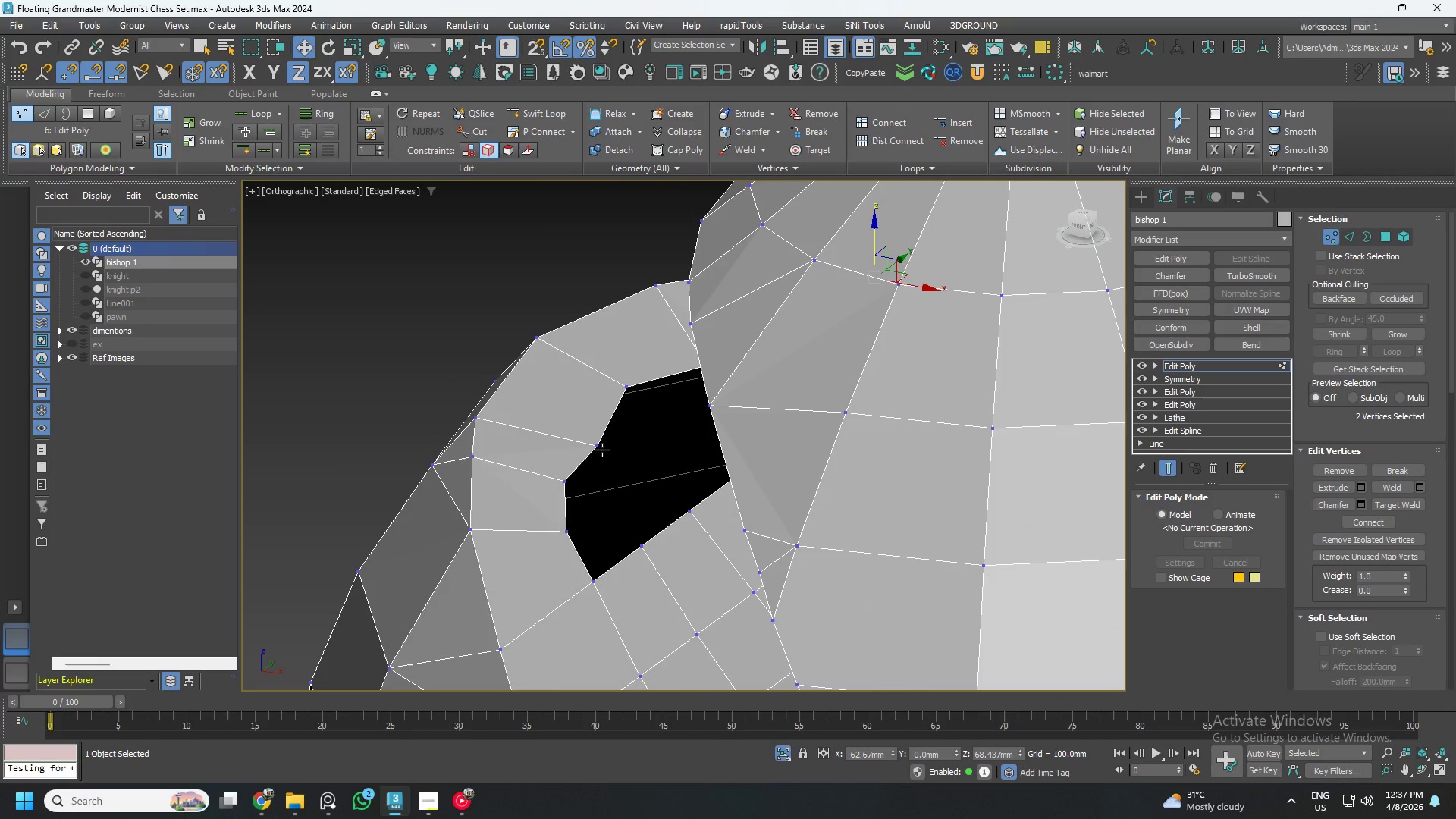 
left_click([600, 447])
 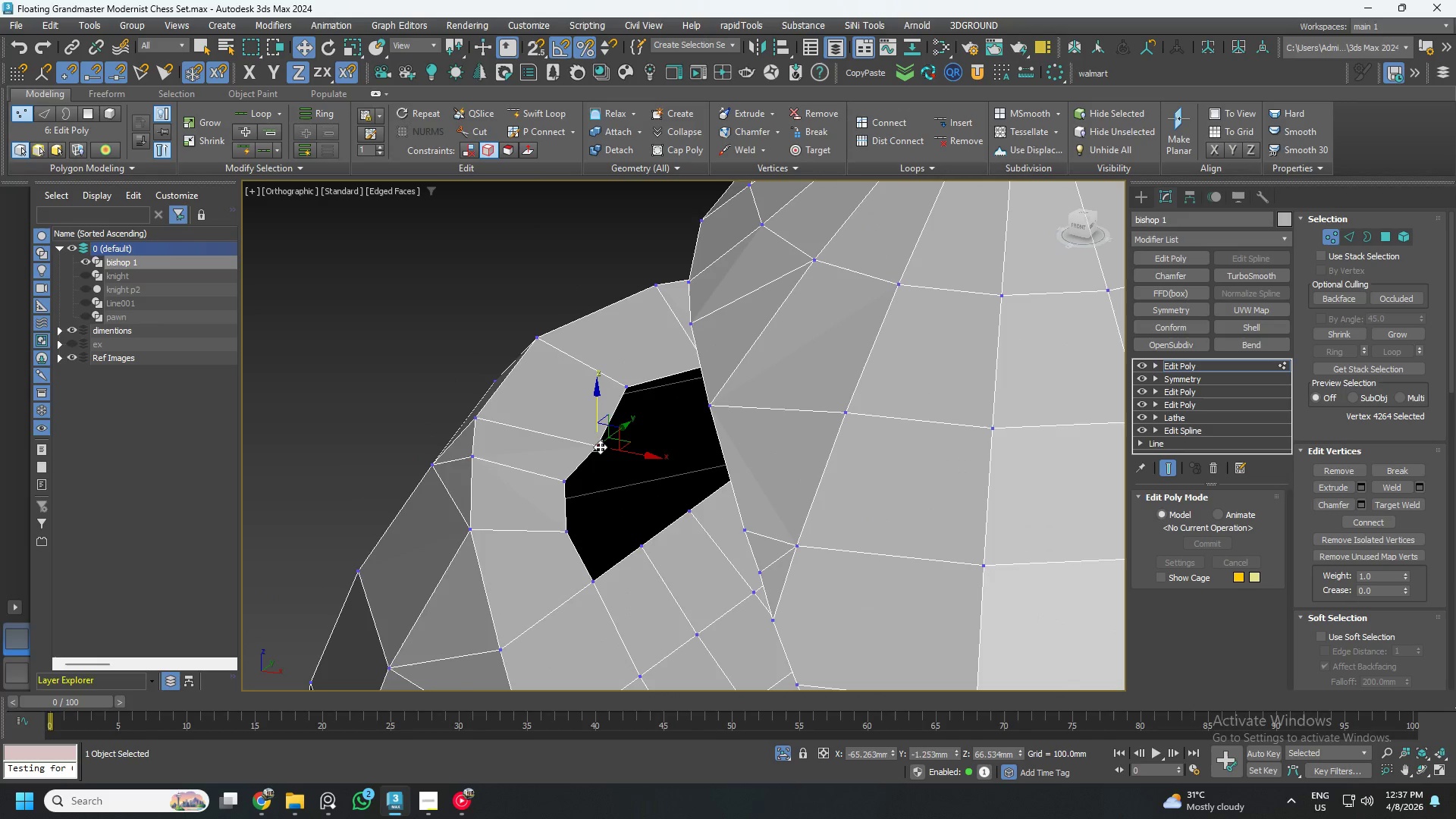 
hold_key(key=AltLeft, duration=1.25)
 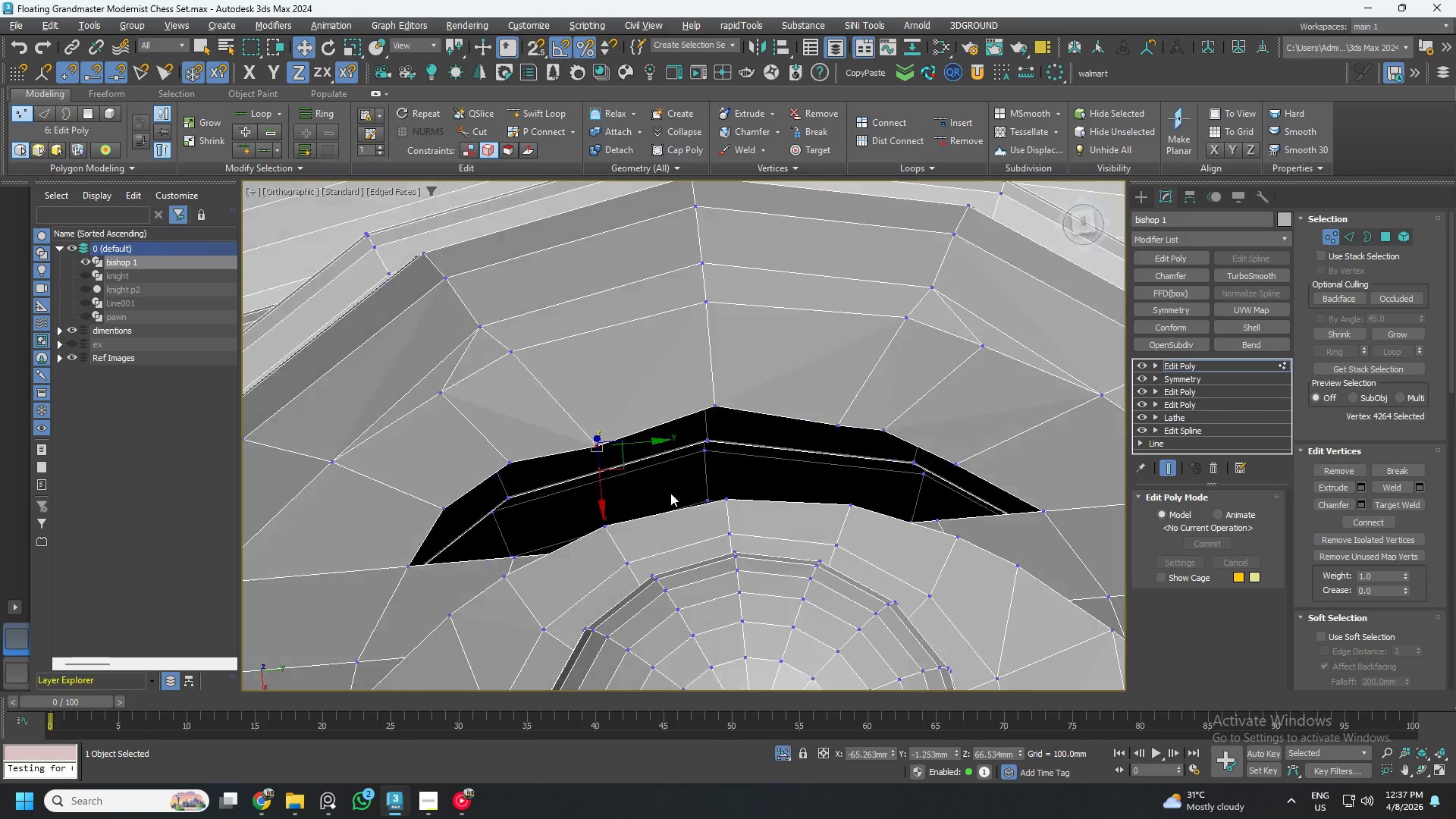 
hold_key(key=AltLeft, duration=0.75)
 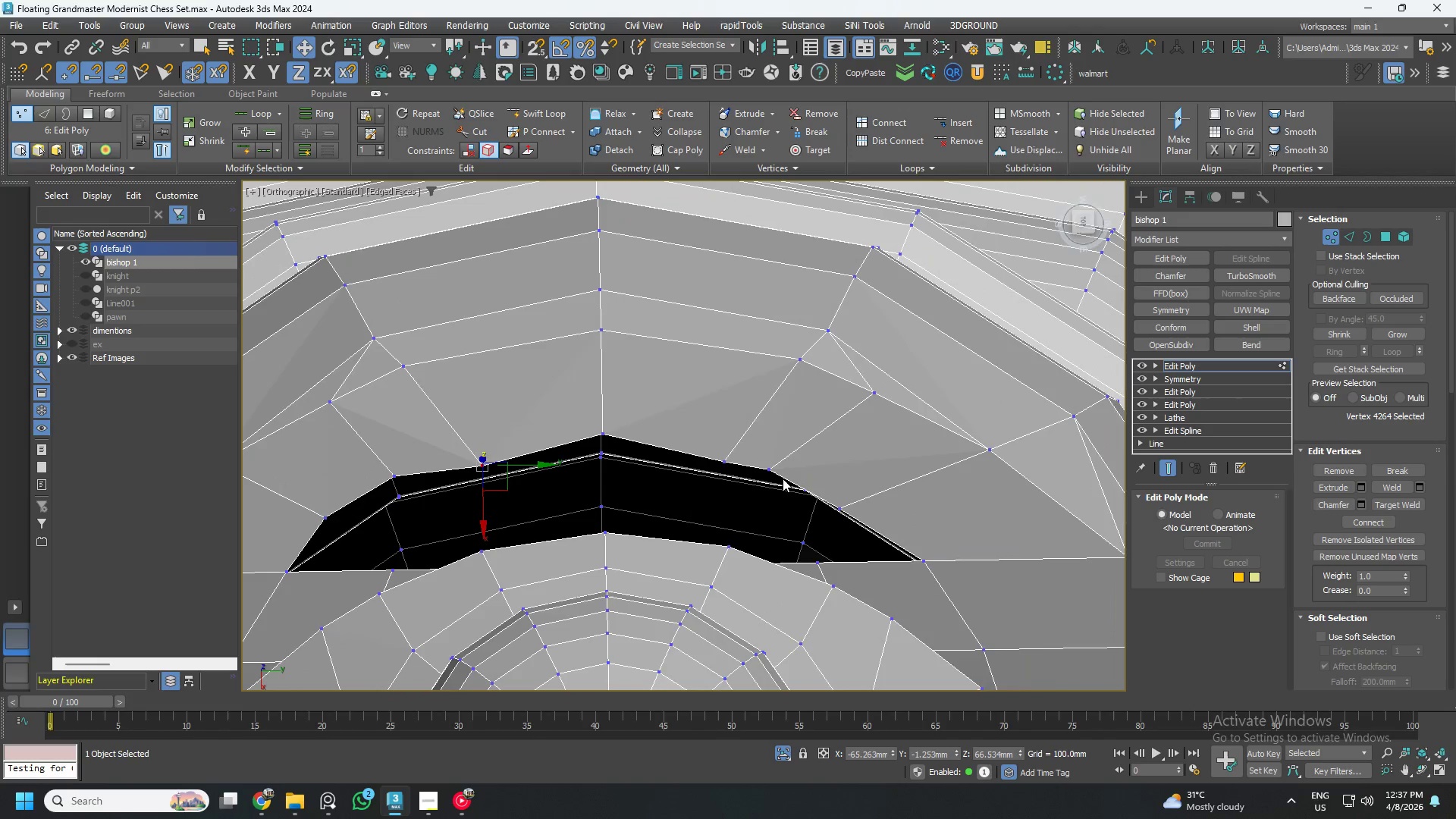 
left_click([777, 467])
 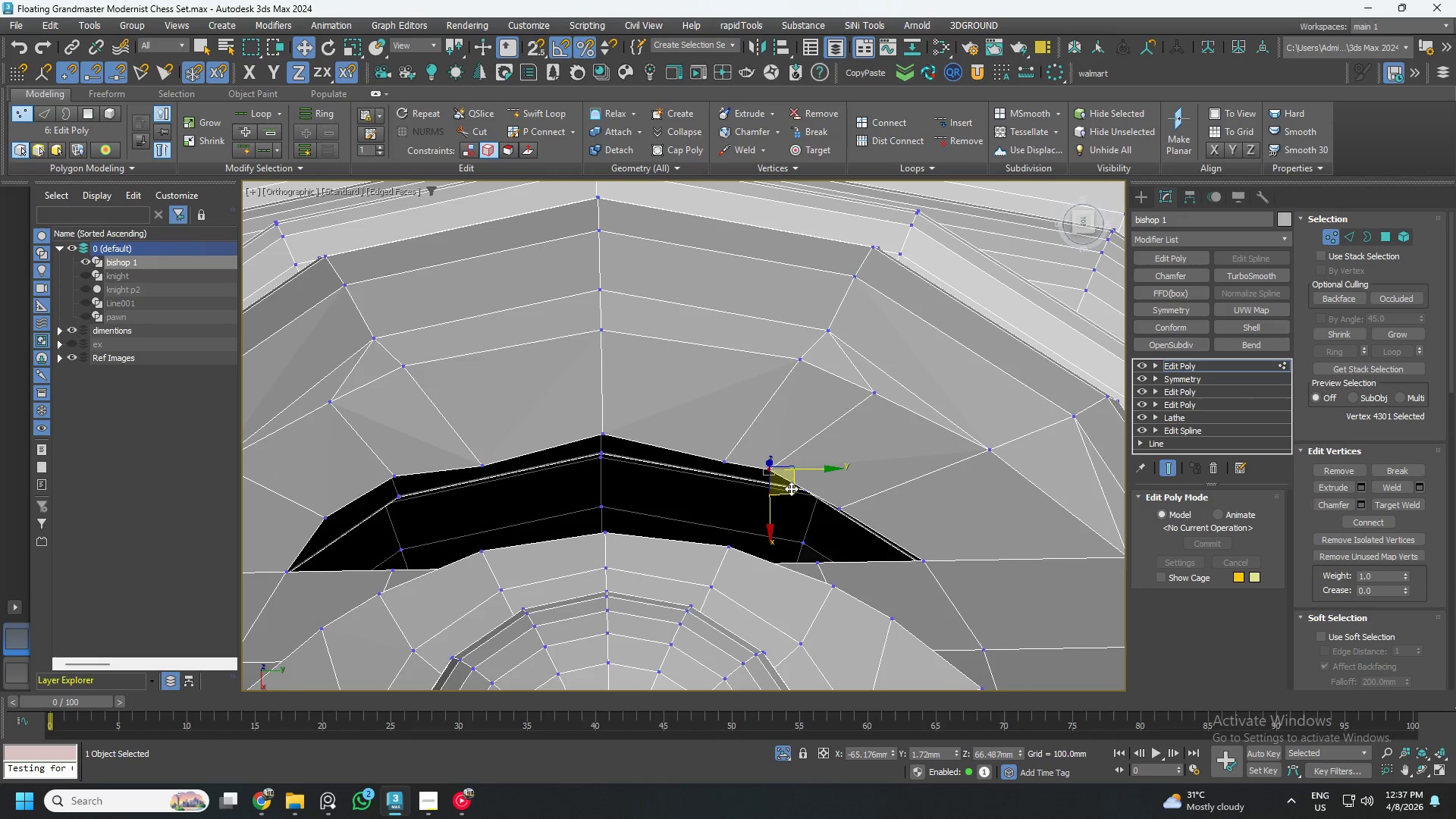 
left_click_drag(start_coordinate=[793, 488], to_coordinate=[821, 504])
 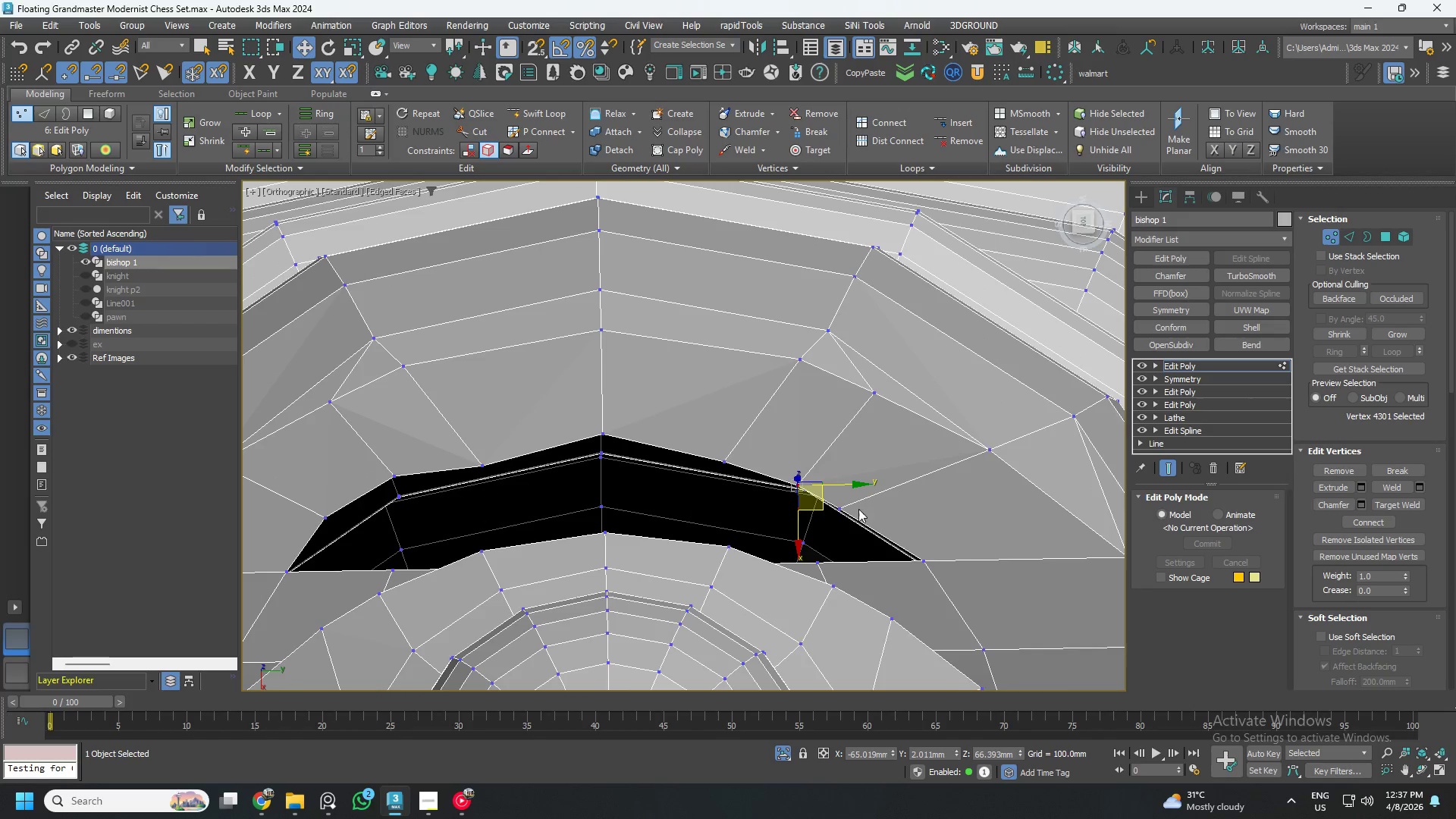 
left_click([843, 508])
 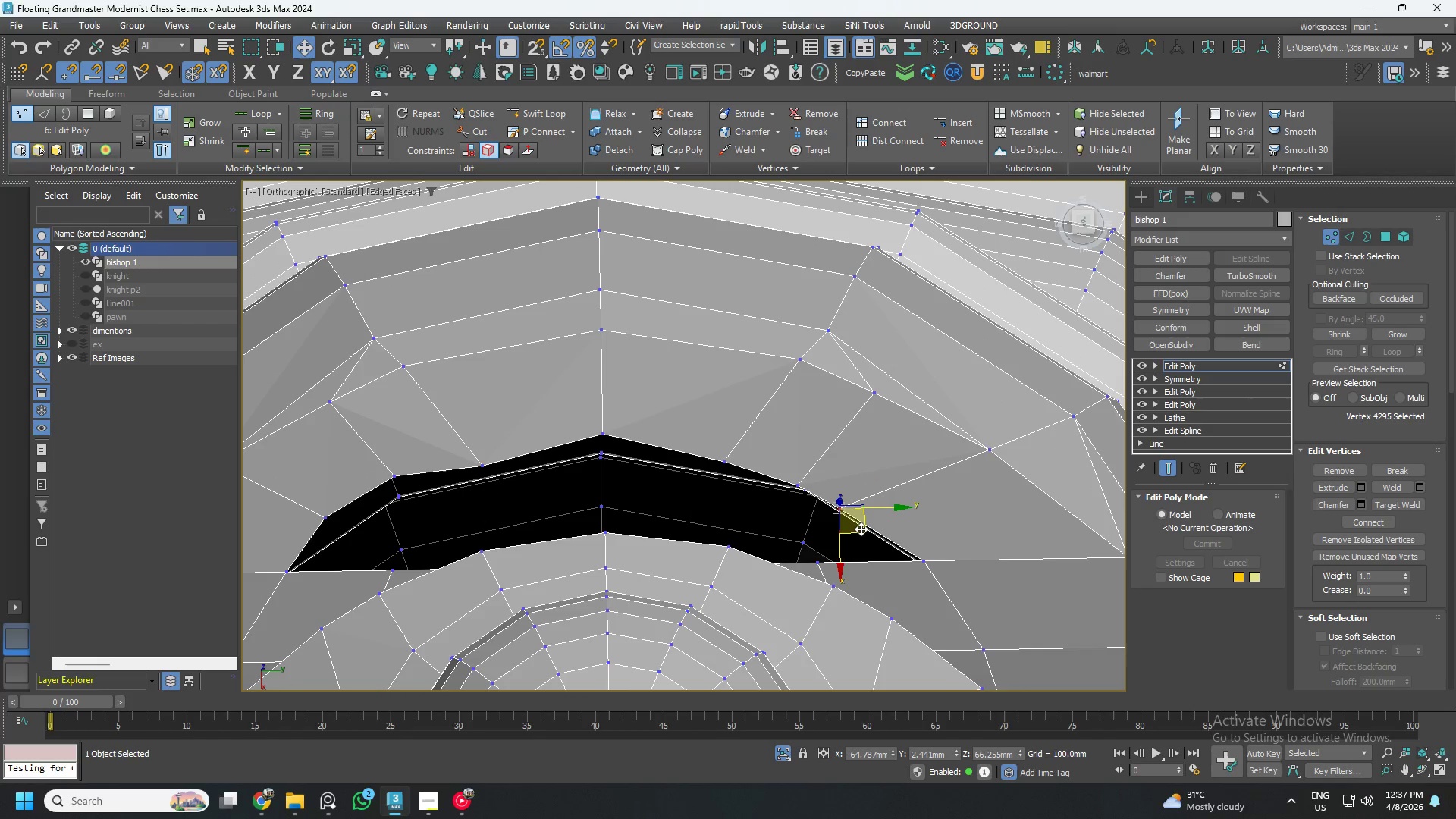 
left_click_drag(start_coordinate=[862, 529], to_coordinate=[907, 555])
 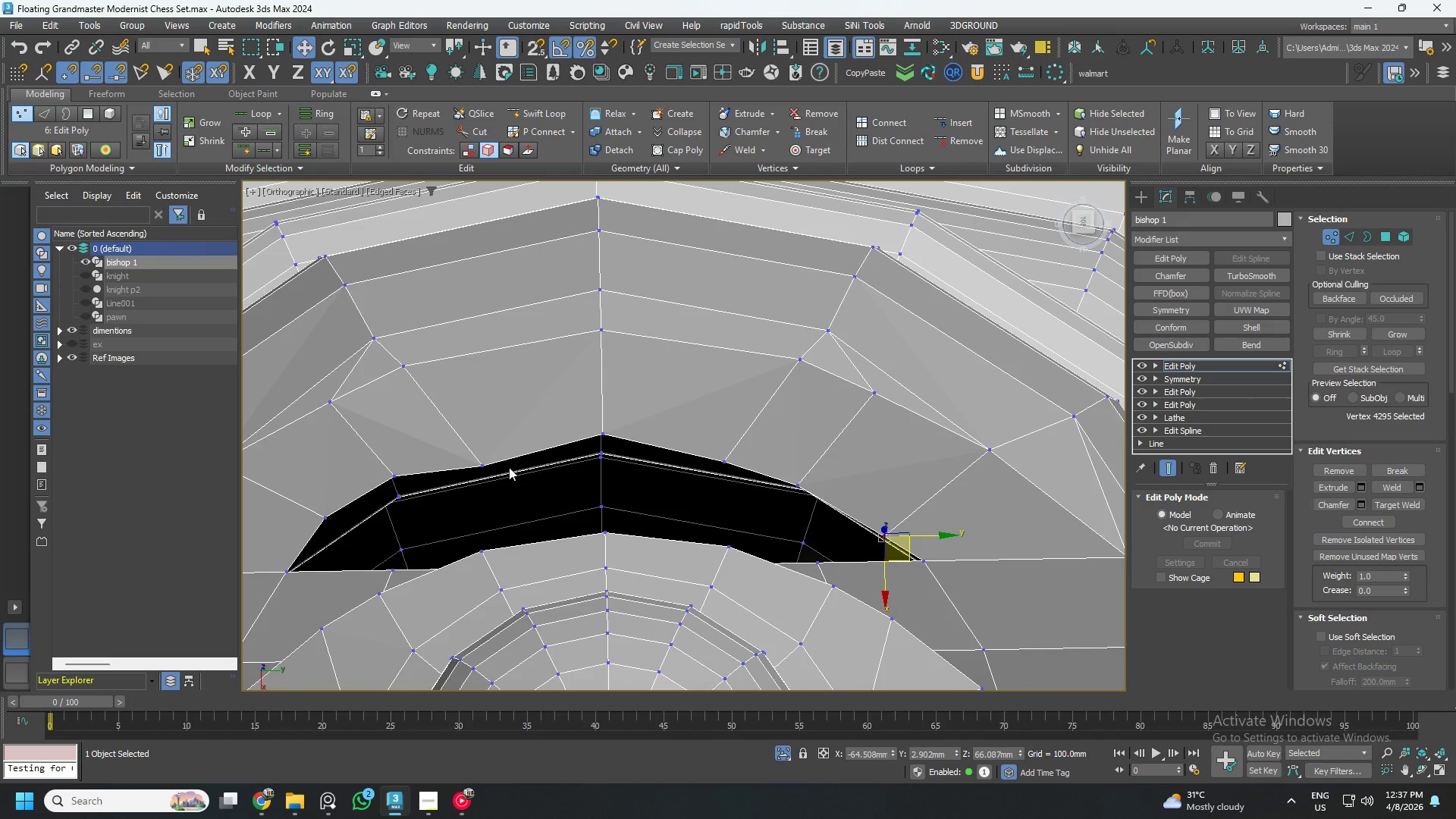 
left_click([494, 467])
 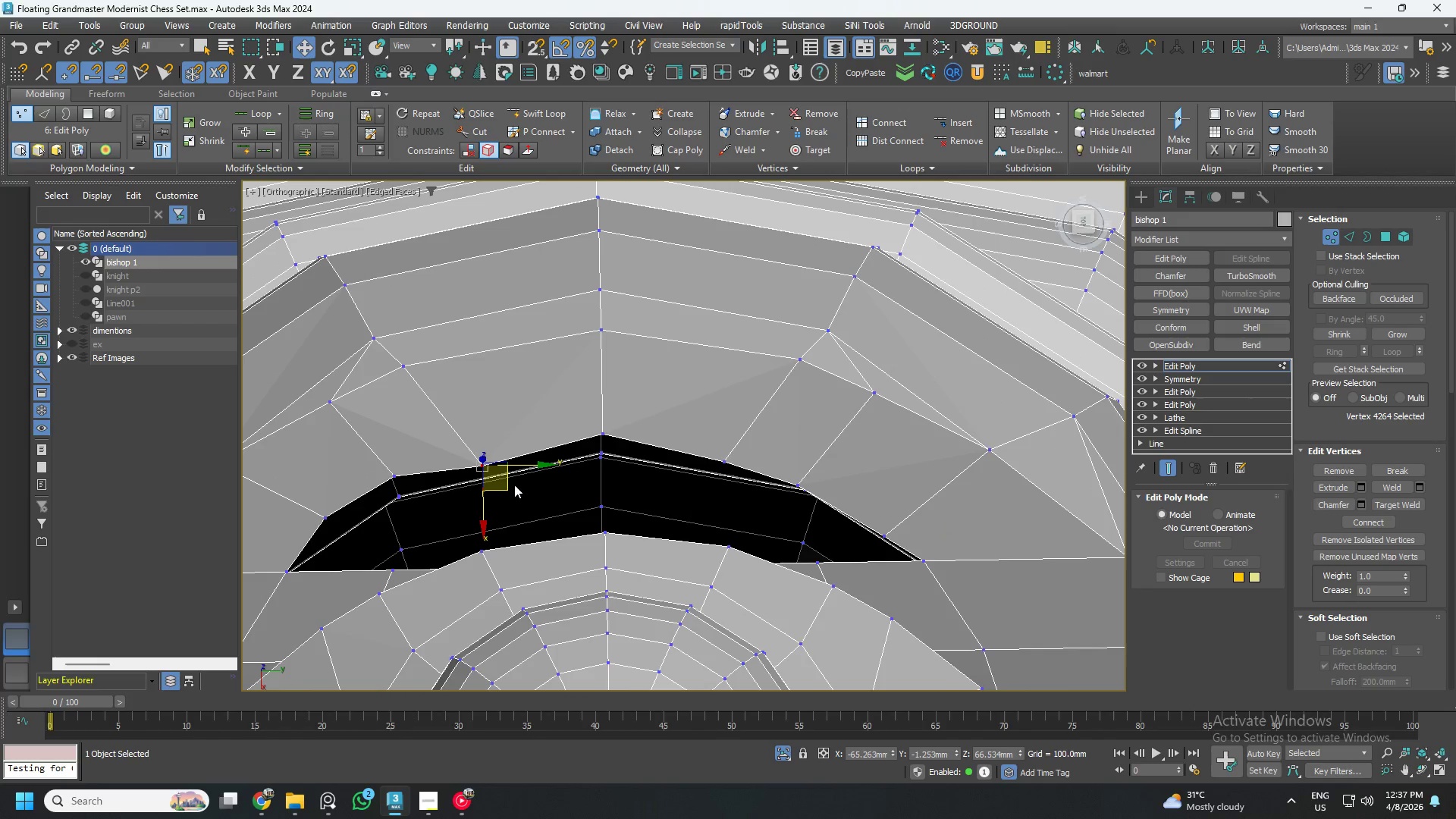 
left_click_drag(start_coordinate=[507, 488], to_coordinate=[485, 482])
 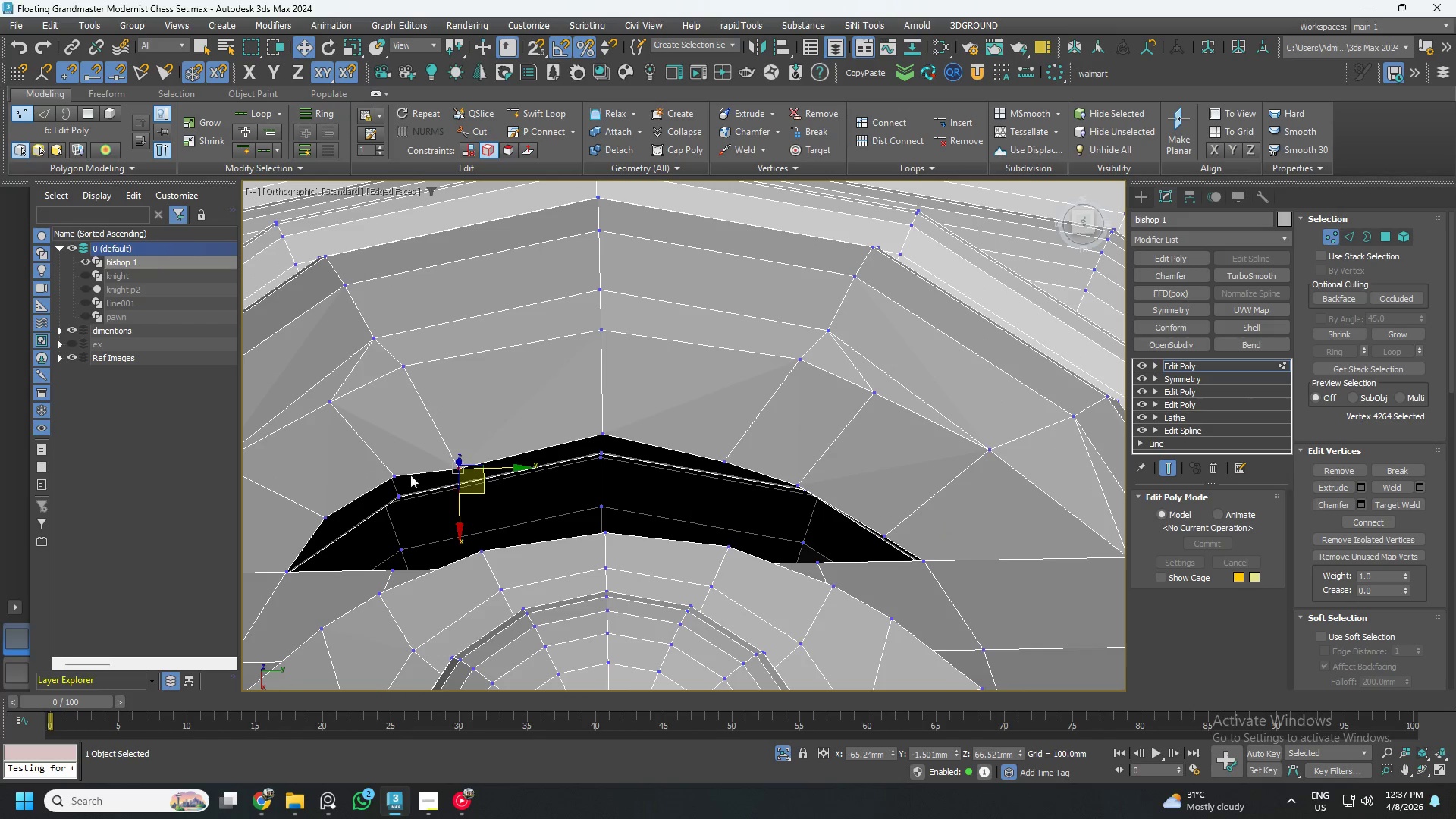 
left_click([403, 474])
 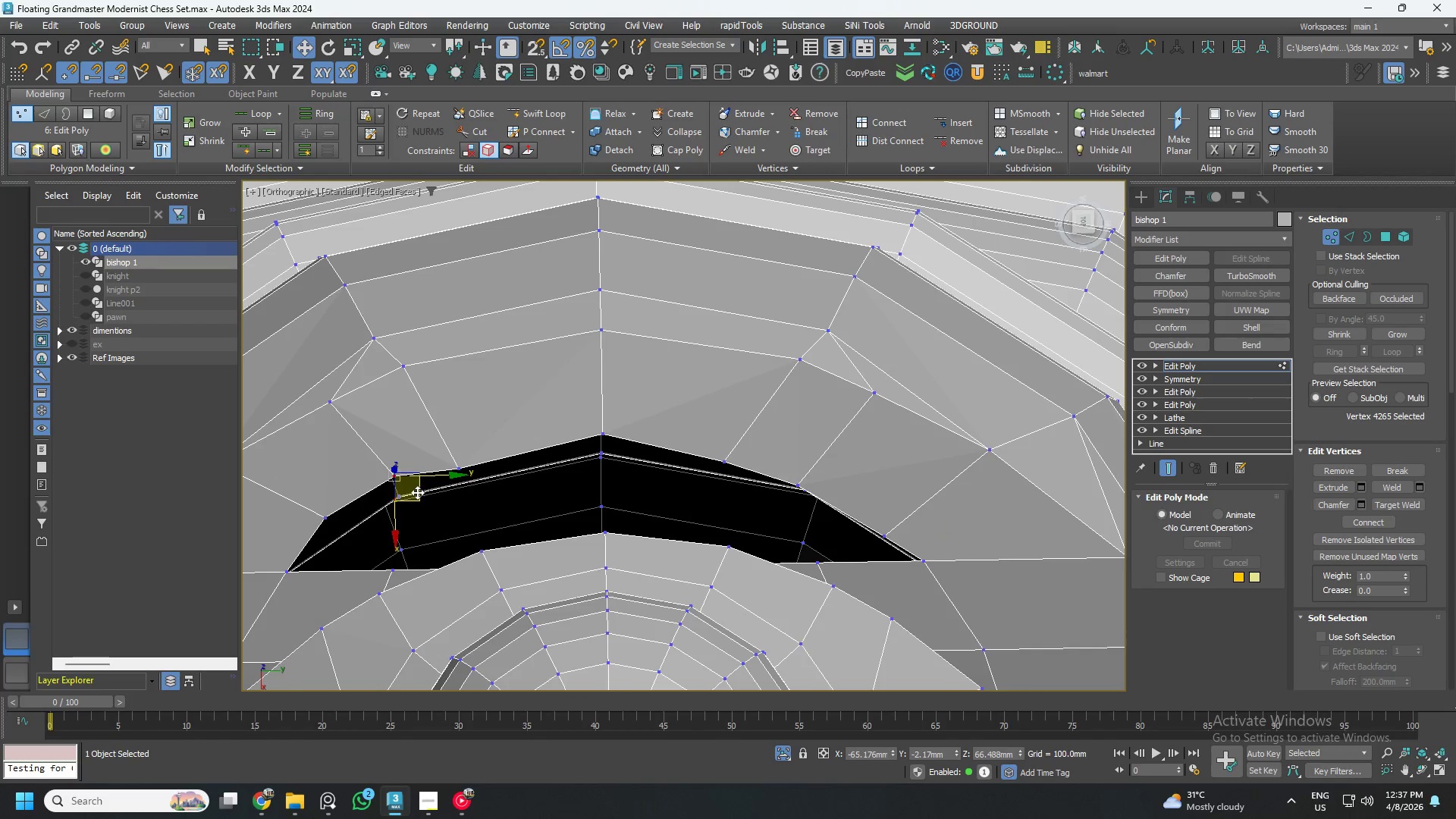 
left_click_drag(start_coordinate=[417, 494], to_coordinate=[395, 513])
 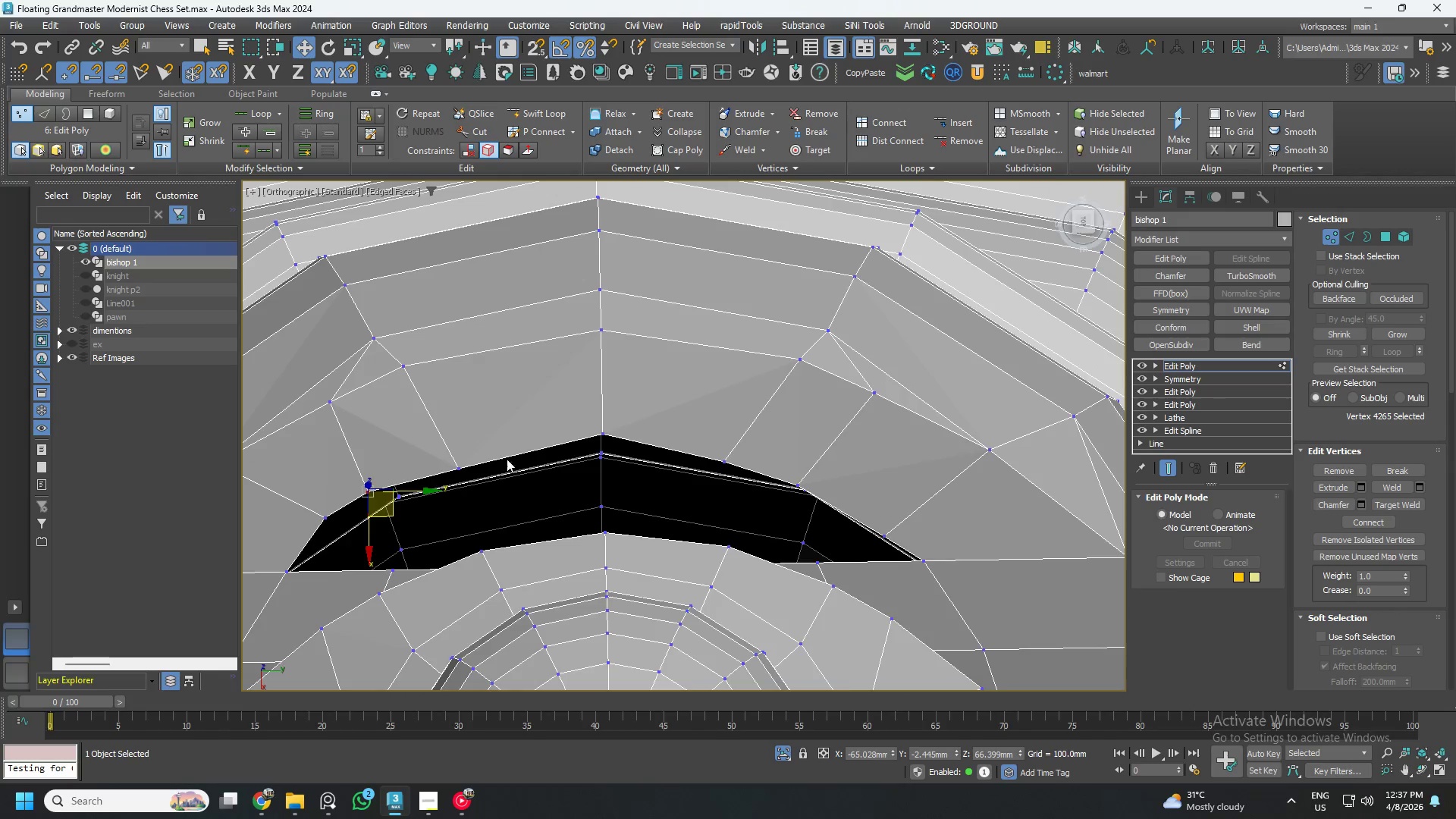 
scroll: coordinate [500, 464], scroll_direction: down, amount: 1.0
 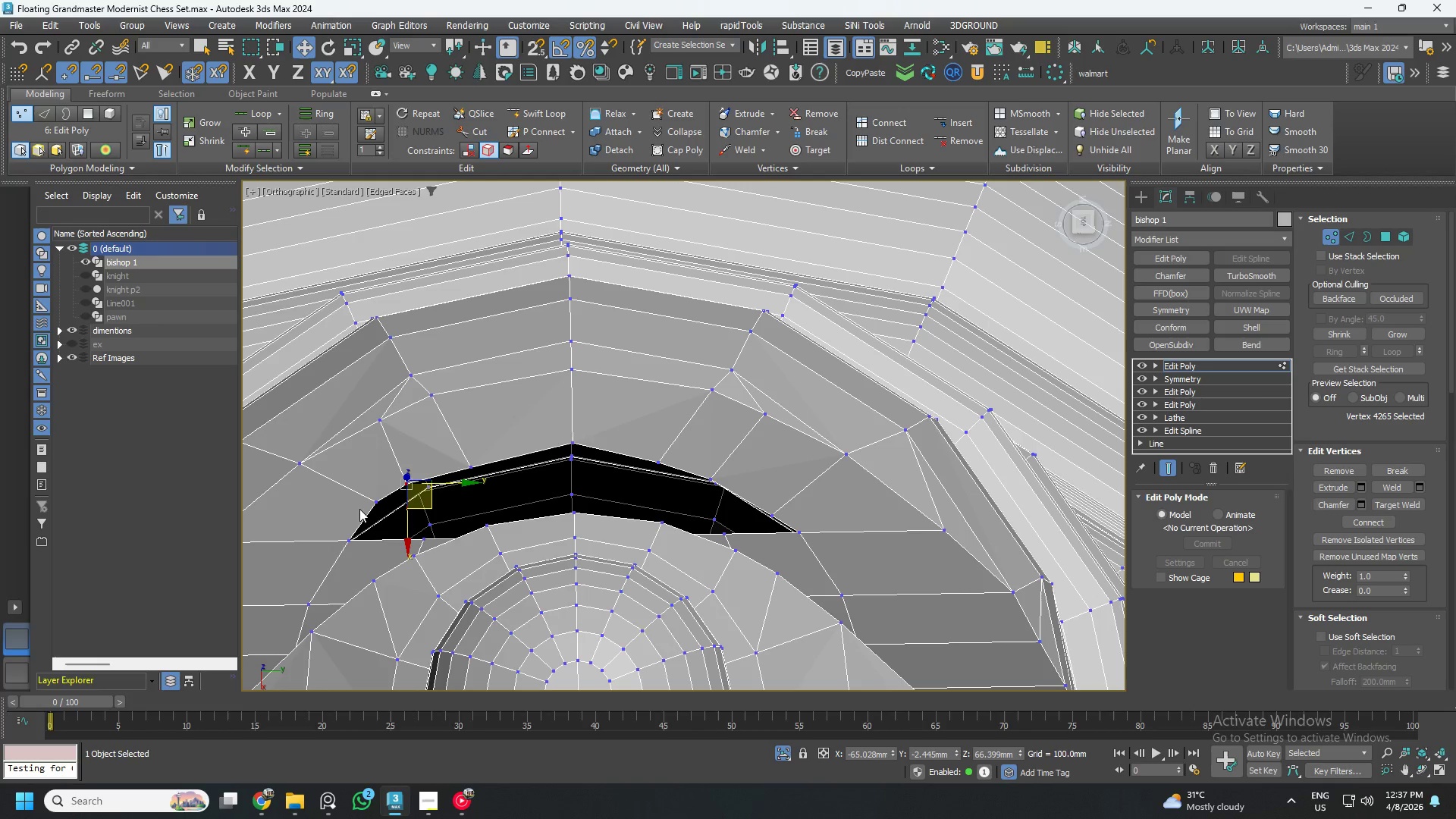 
left_click([366, 505])
 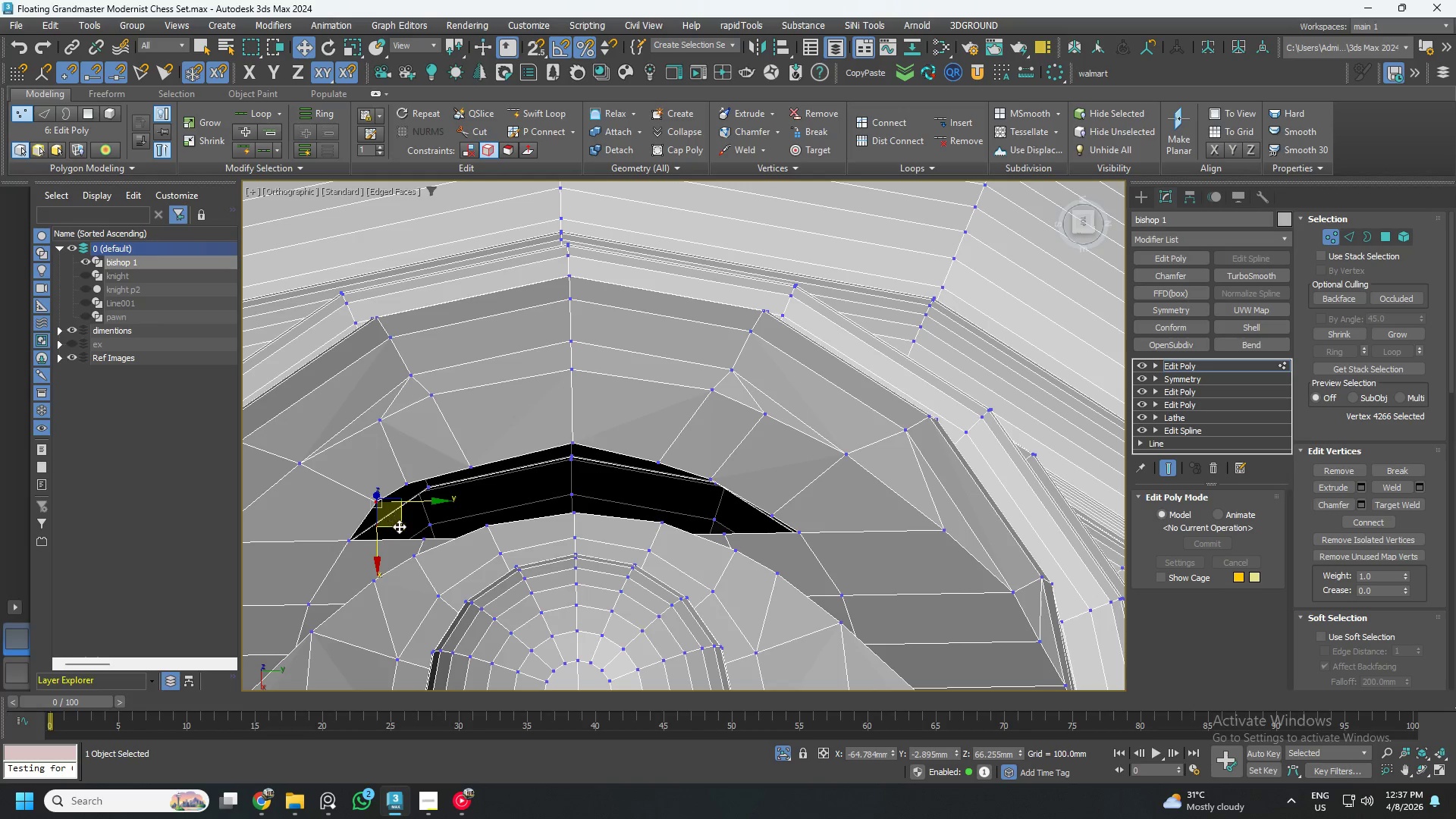 
left_click_drag(start_coordinate=[400, 527], to_coordinate=[387, 540])
 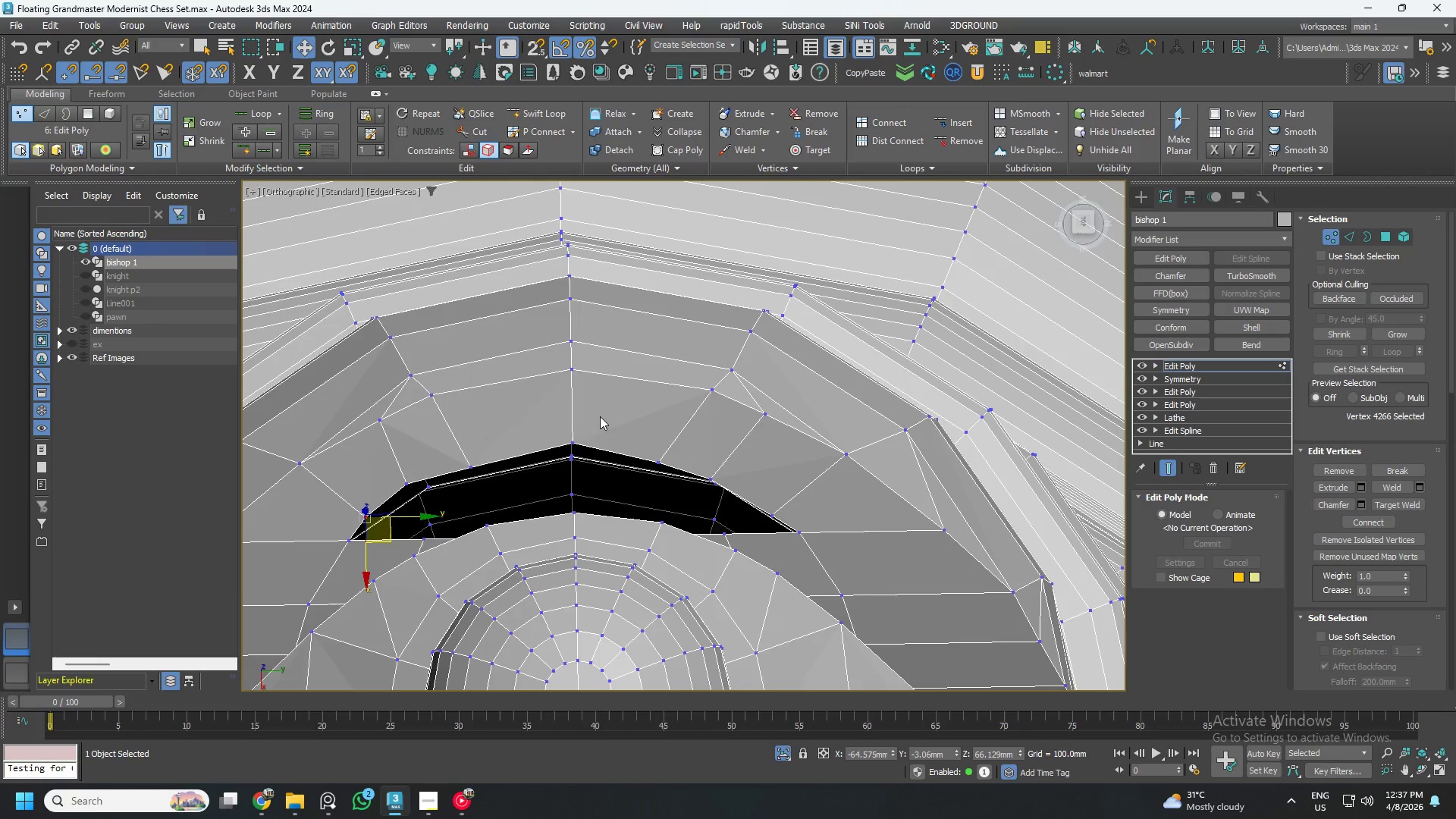 
hold_key(key=AltLeft, duration=0.47)
 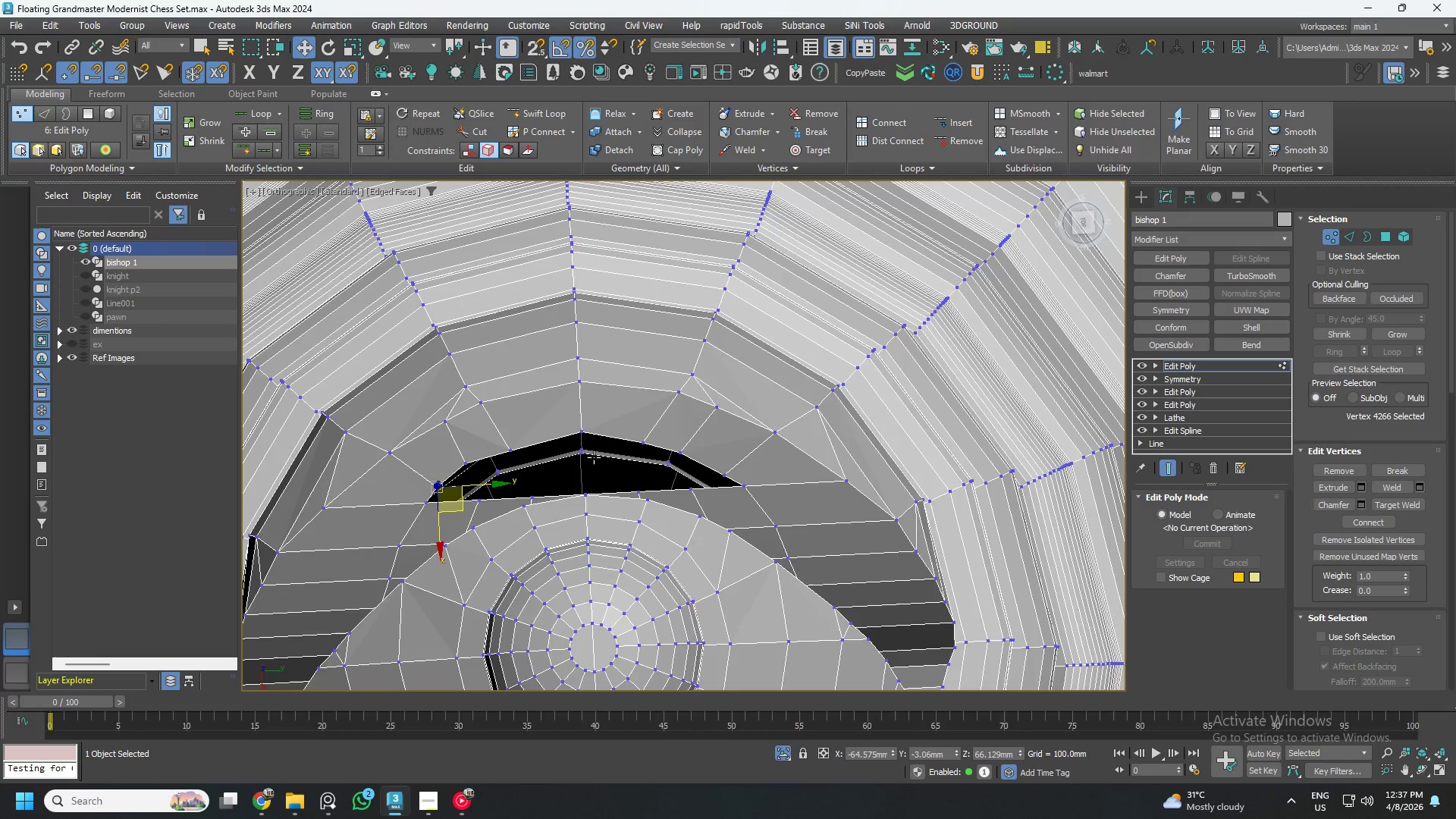 
scroll: coordinate [610, 413], scroll_direction: down, amount: 1.0
 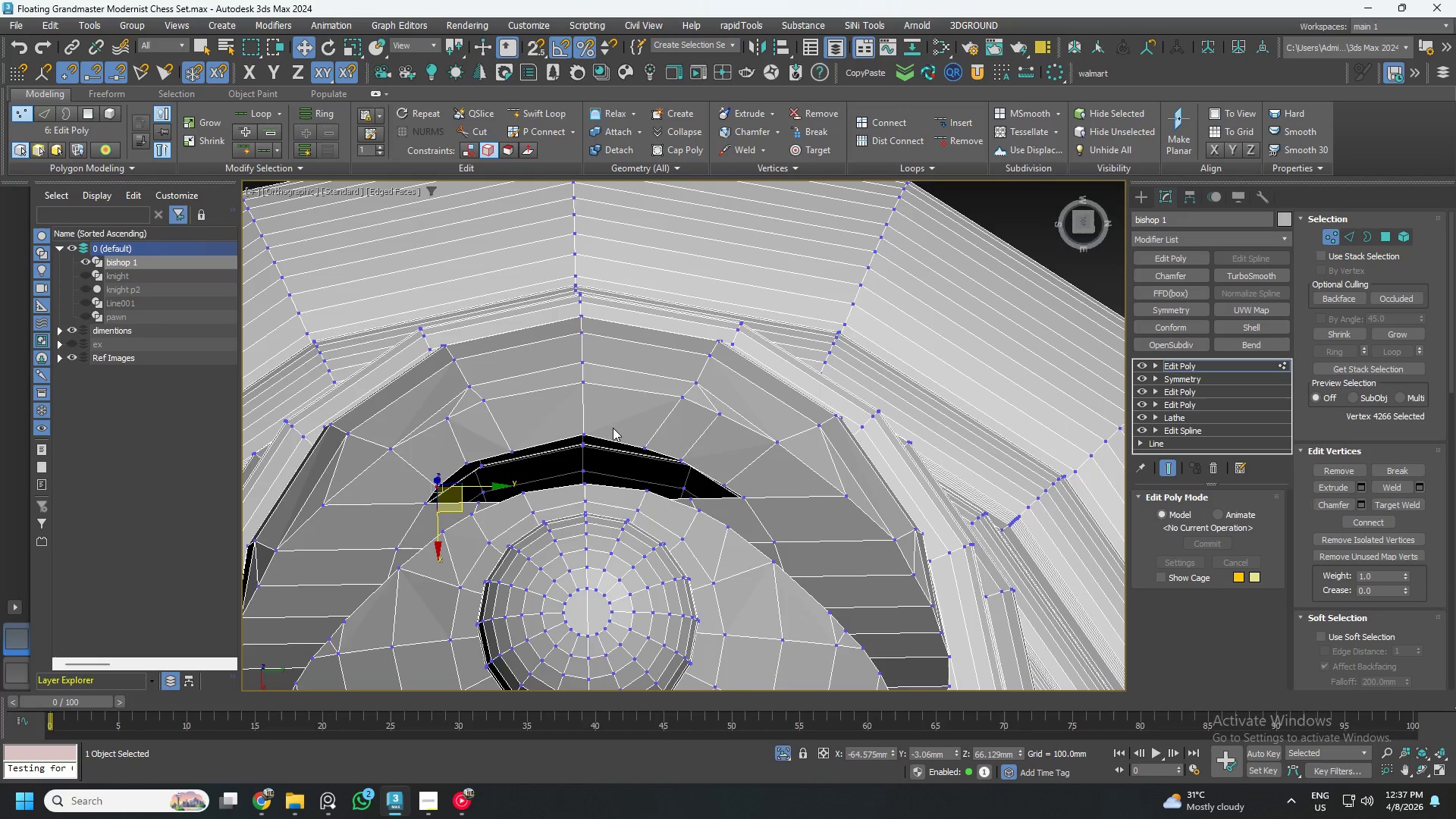 
hold_key(key=AltLeft, duration=0.52)
 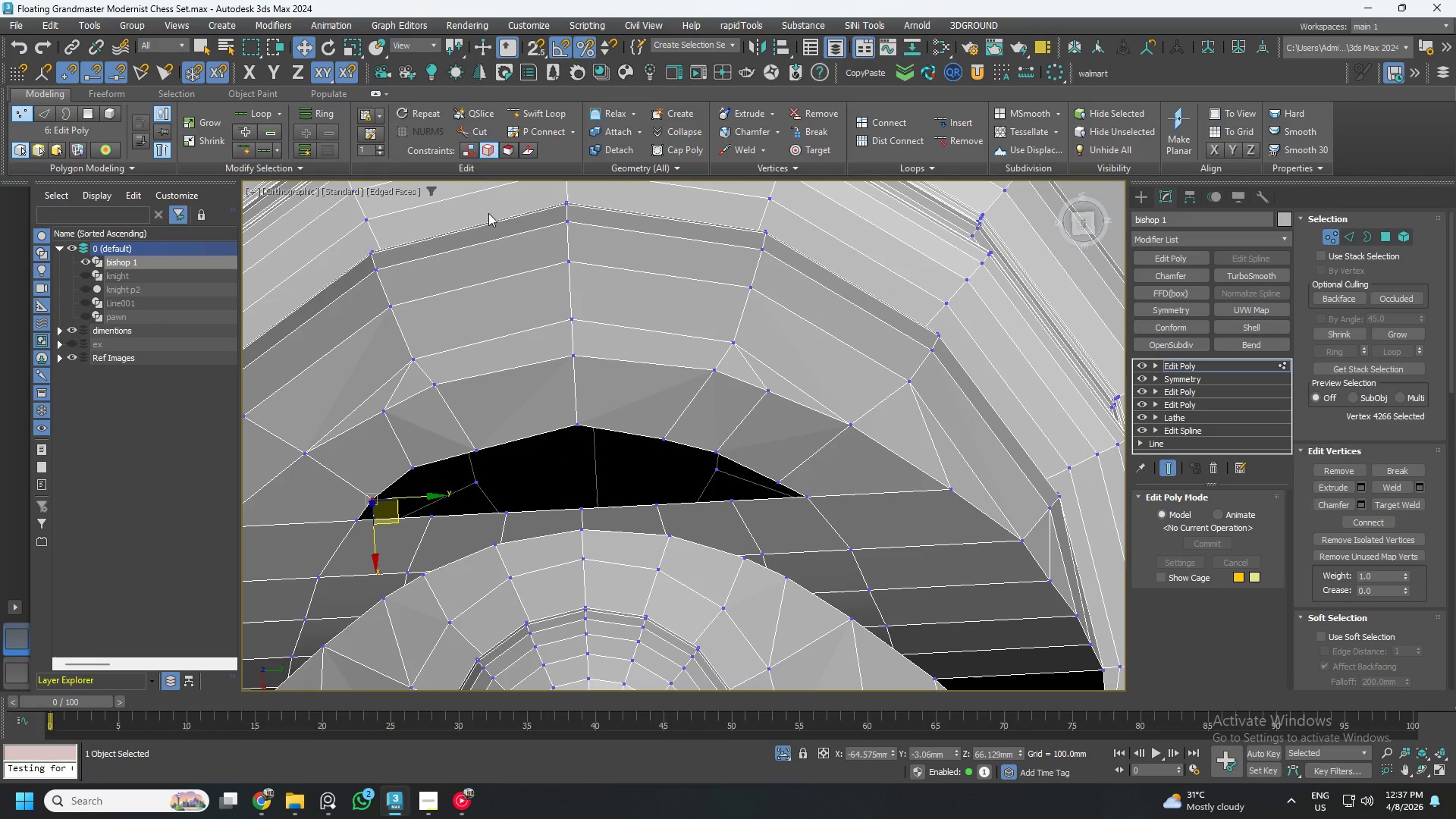 
scroll: coordinate [593, 457], scroll_direction: up, amount: 1.0
 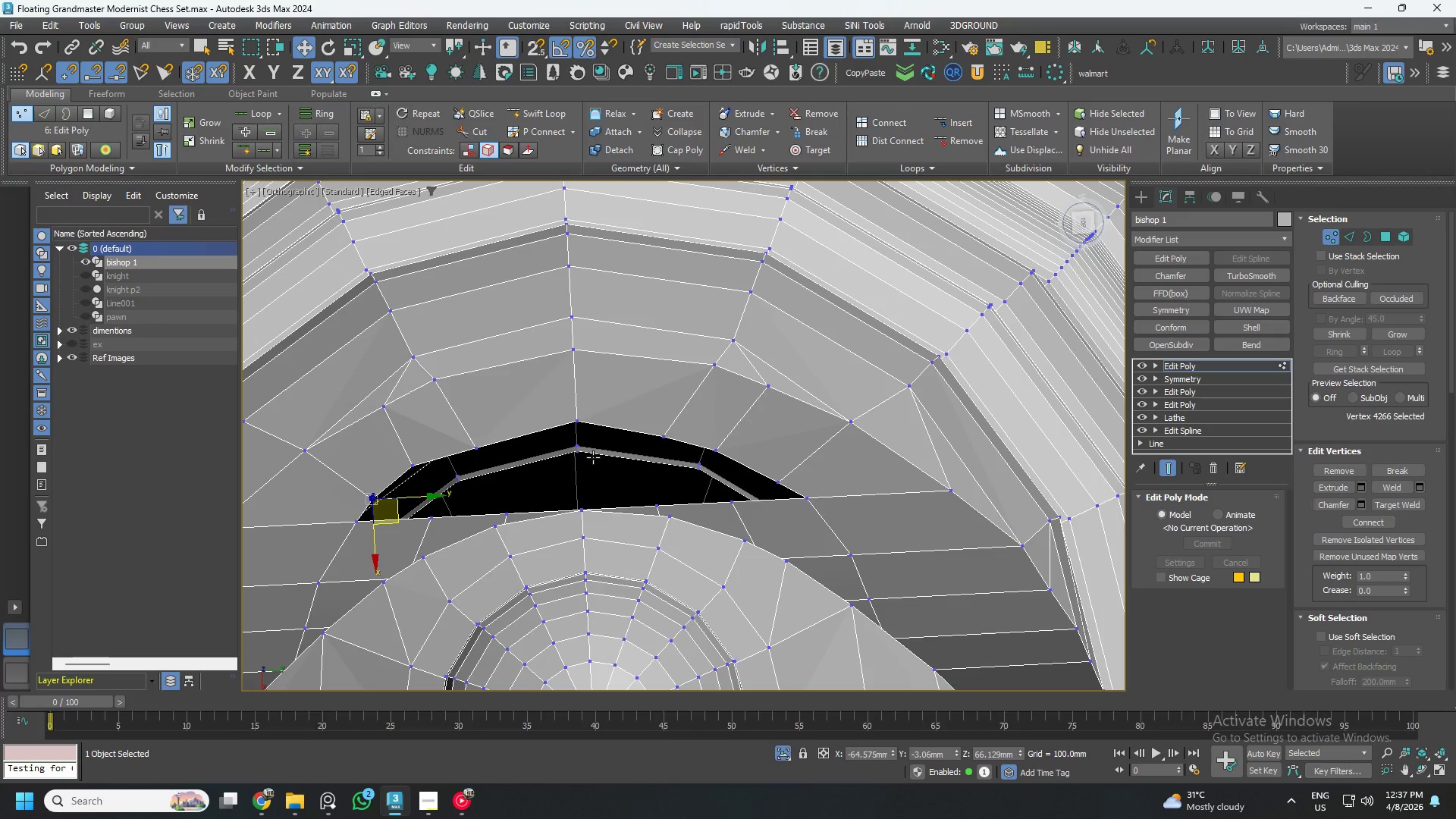 
left_click([475, 146])
 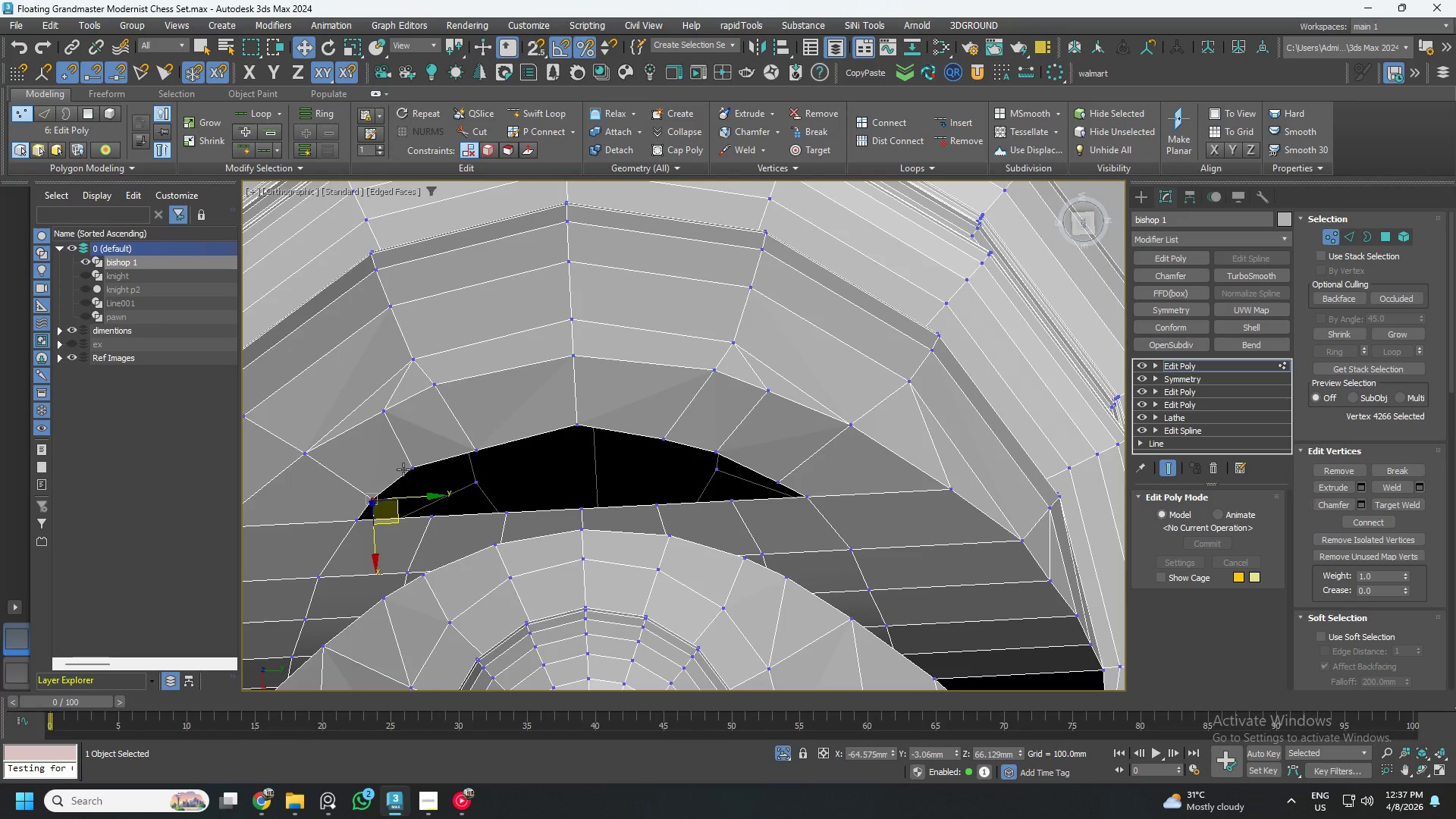 
left_click([406, 469])
 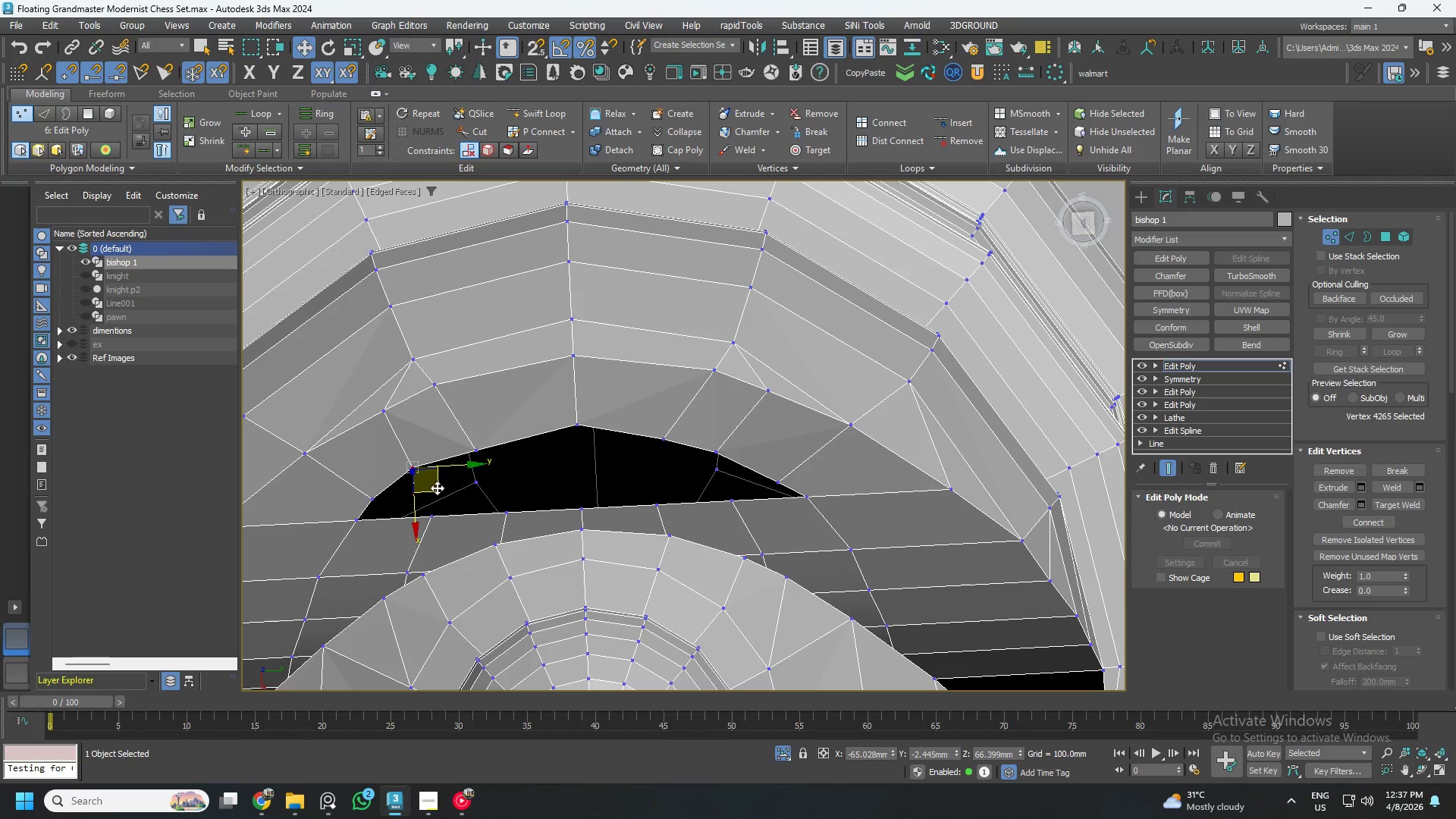 
left_click_drag(start_coordinate=[437, 488], to_coordinate=[444, 494])
 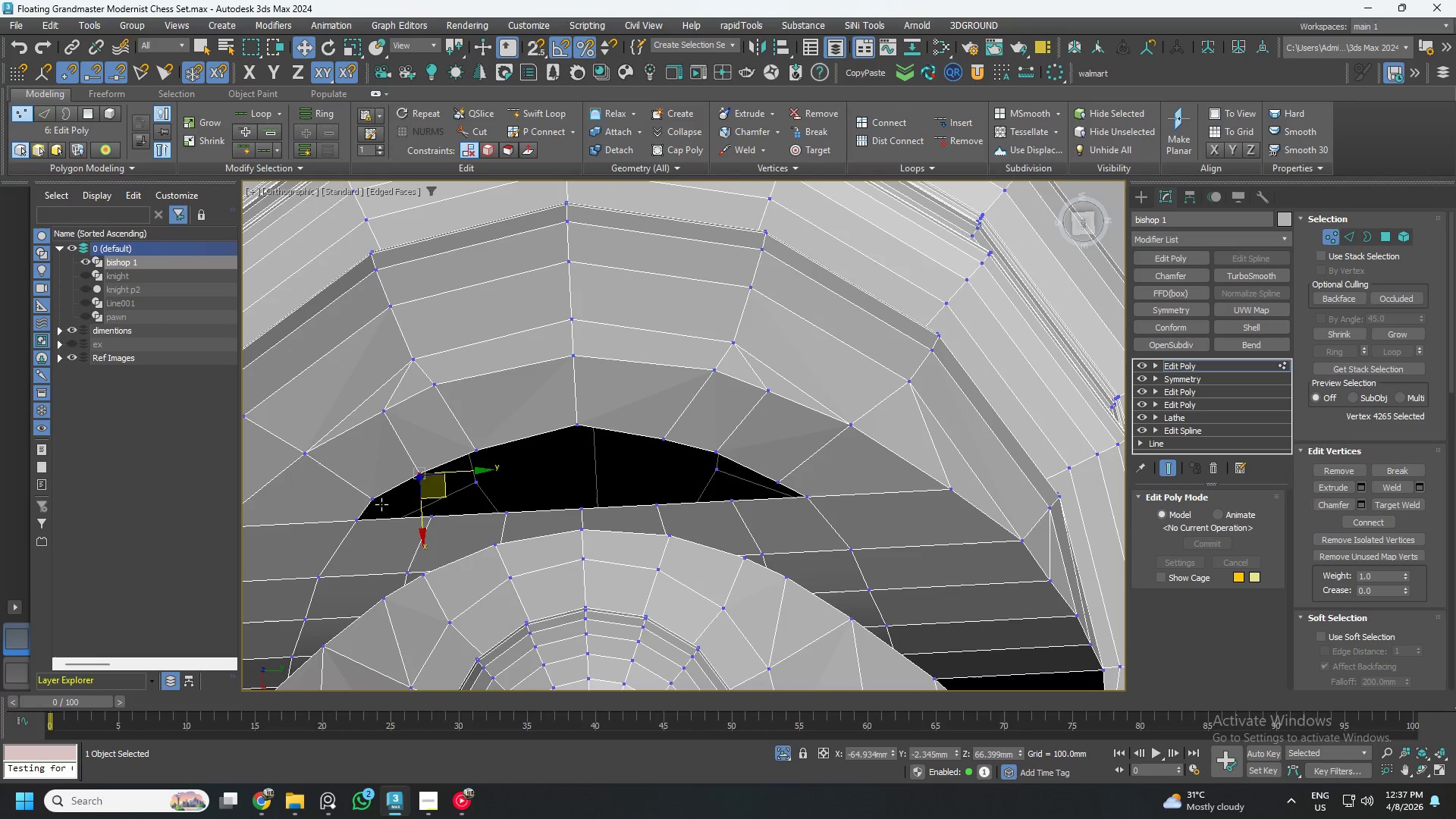 
left_click([375, 504])
 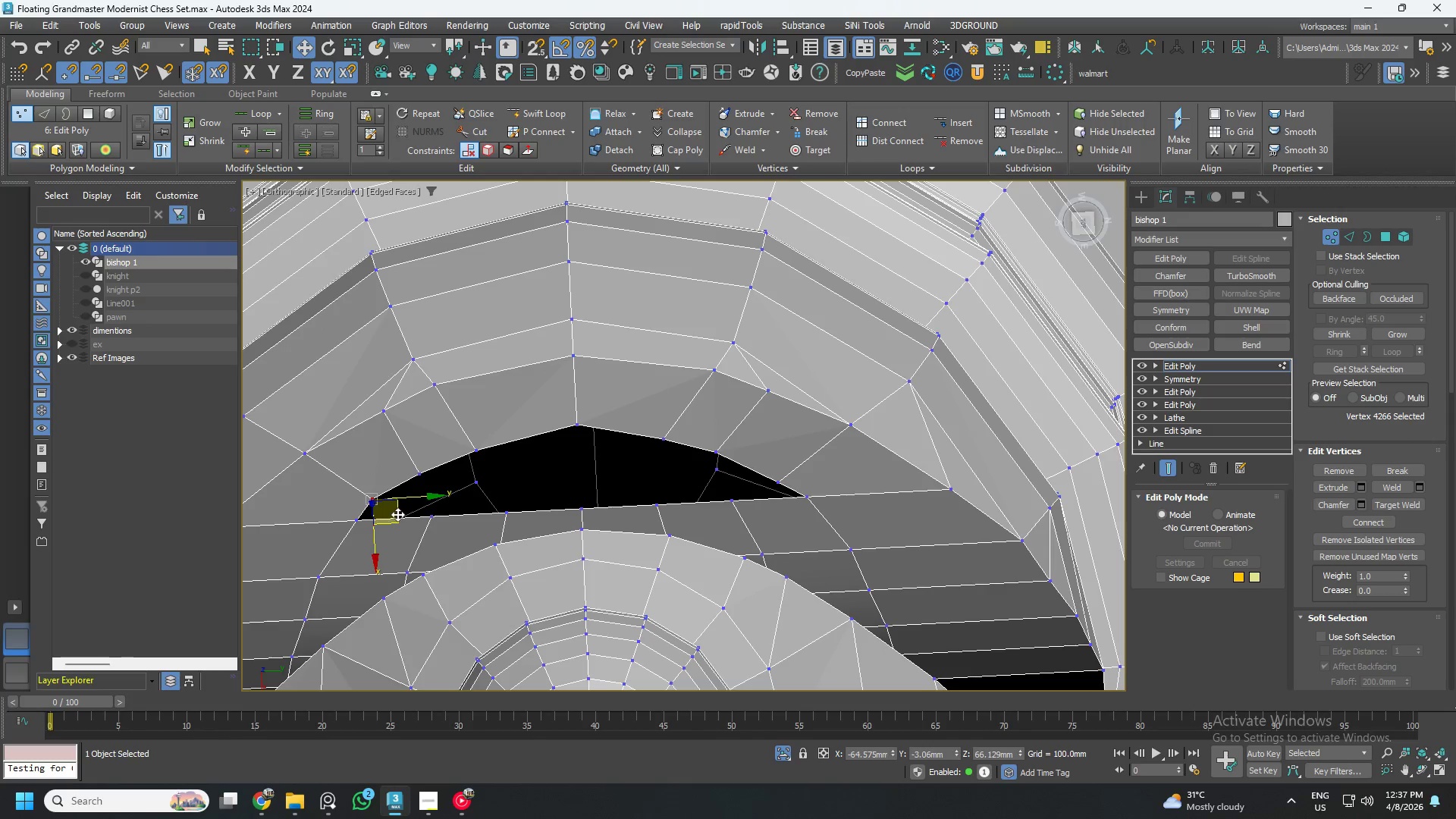 
left_click_drag(start_coordinate=[397, 515], to_coordinate=[411, 516])
 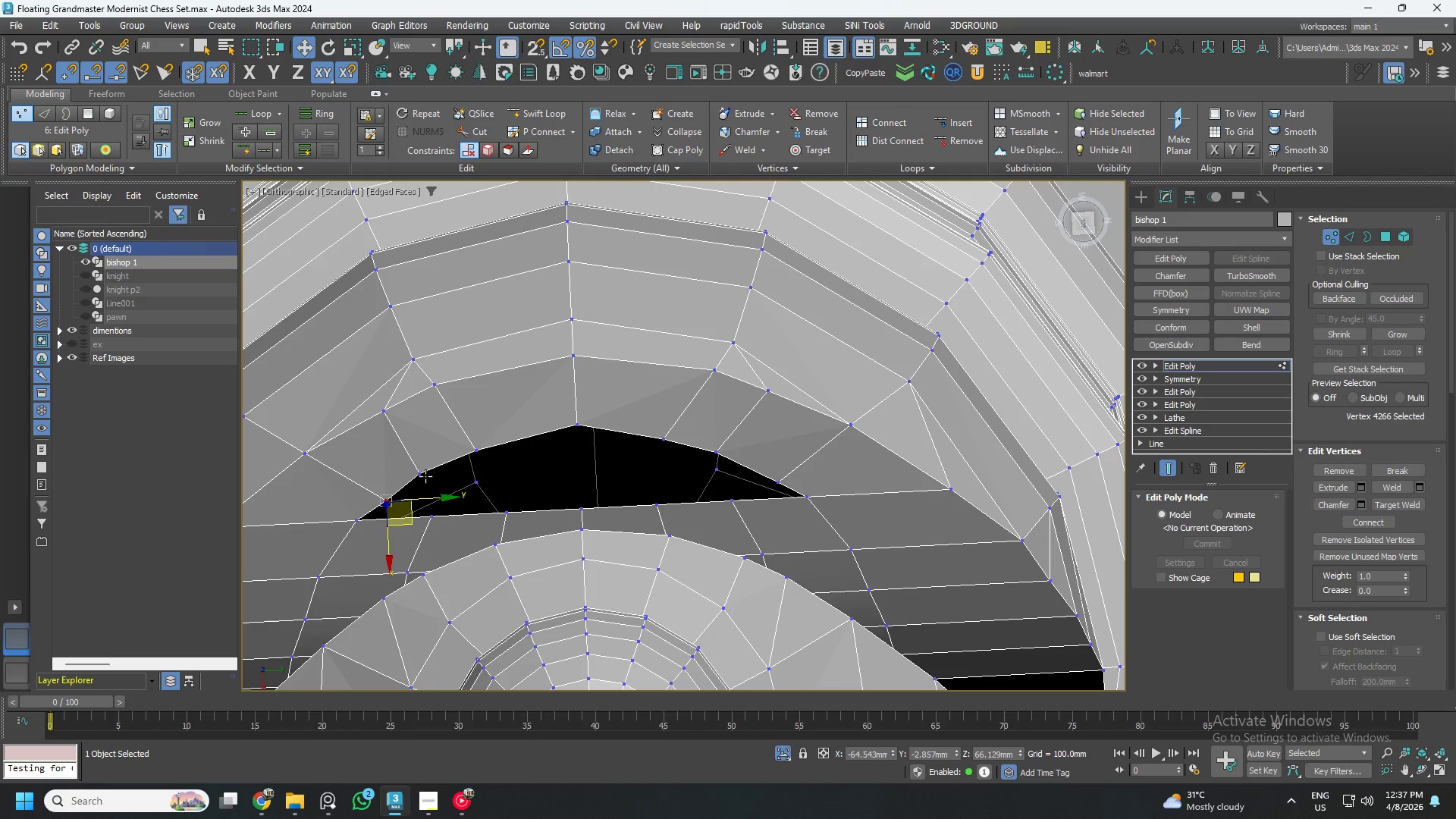 
left_click([422, 475])
 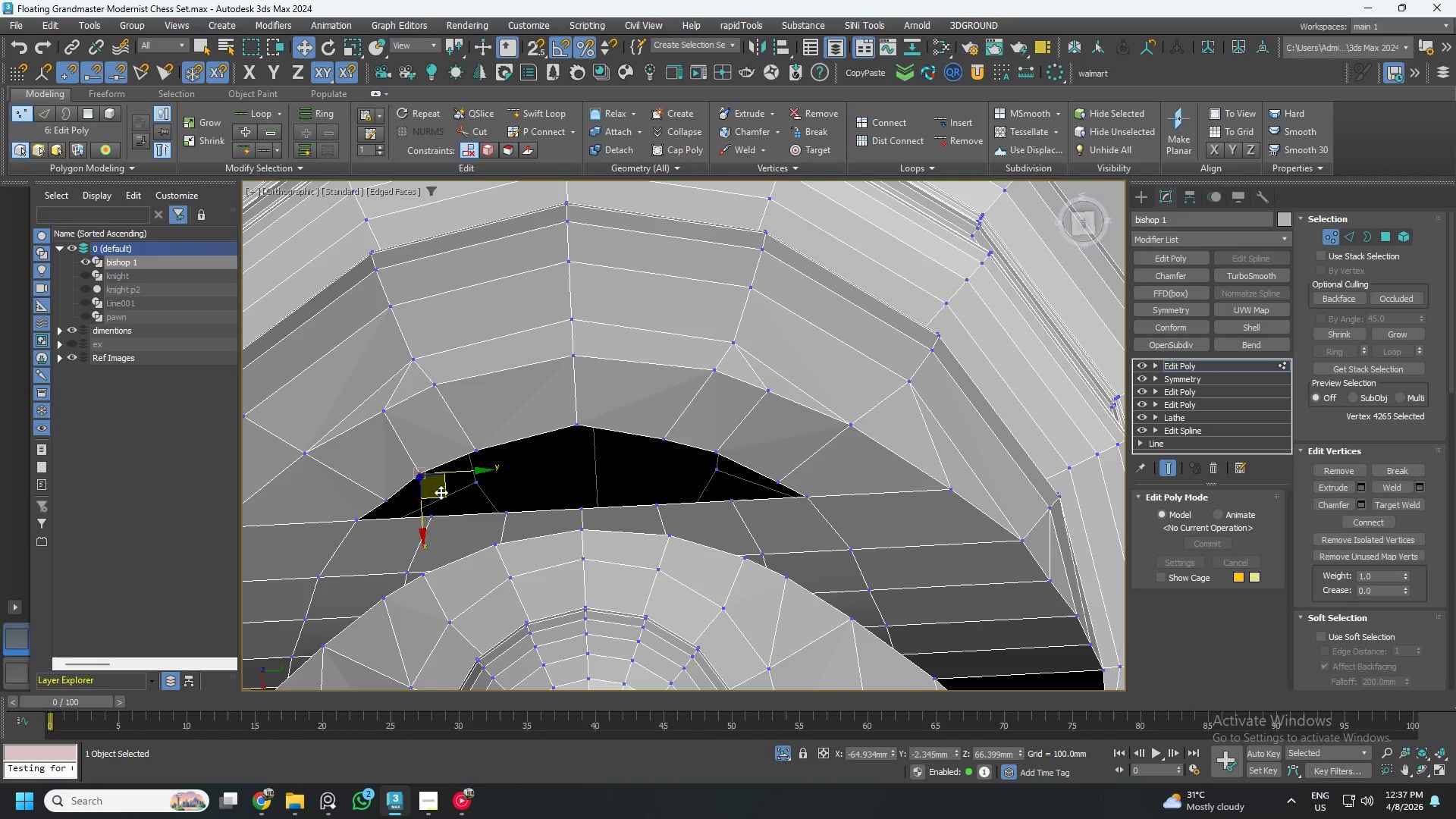 
left_click_drag(start_coordinate=[442, 492], to_coordinate=[451, 492])
 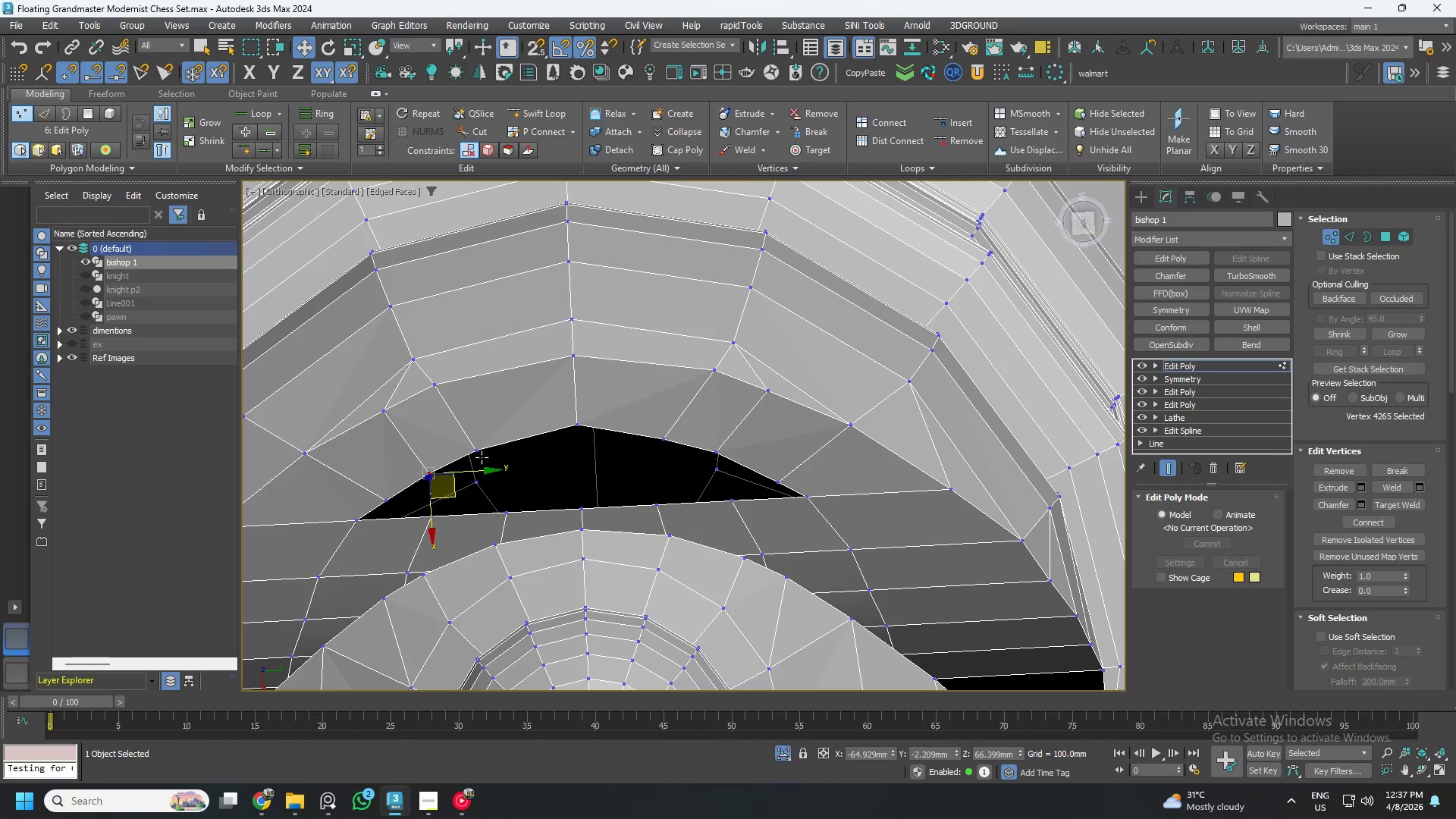 
left_click([484, 456])
 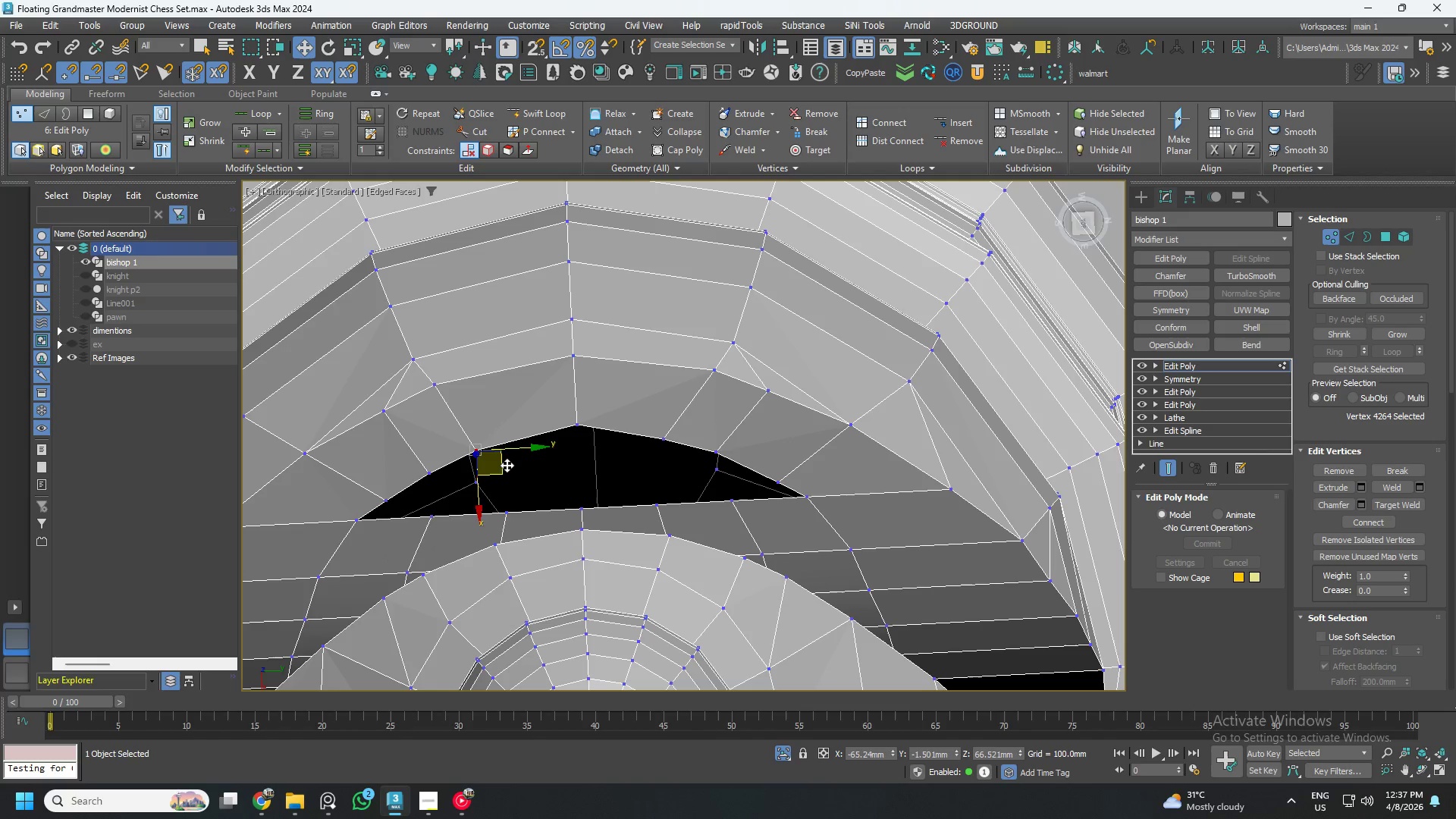 
left_click_drag(start_coordinate=[503, 470], to_coordinate=[516, 464])
 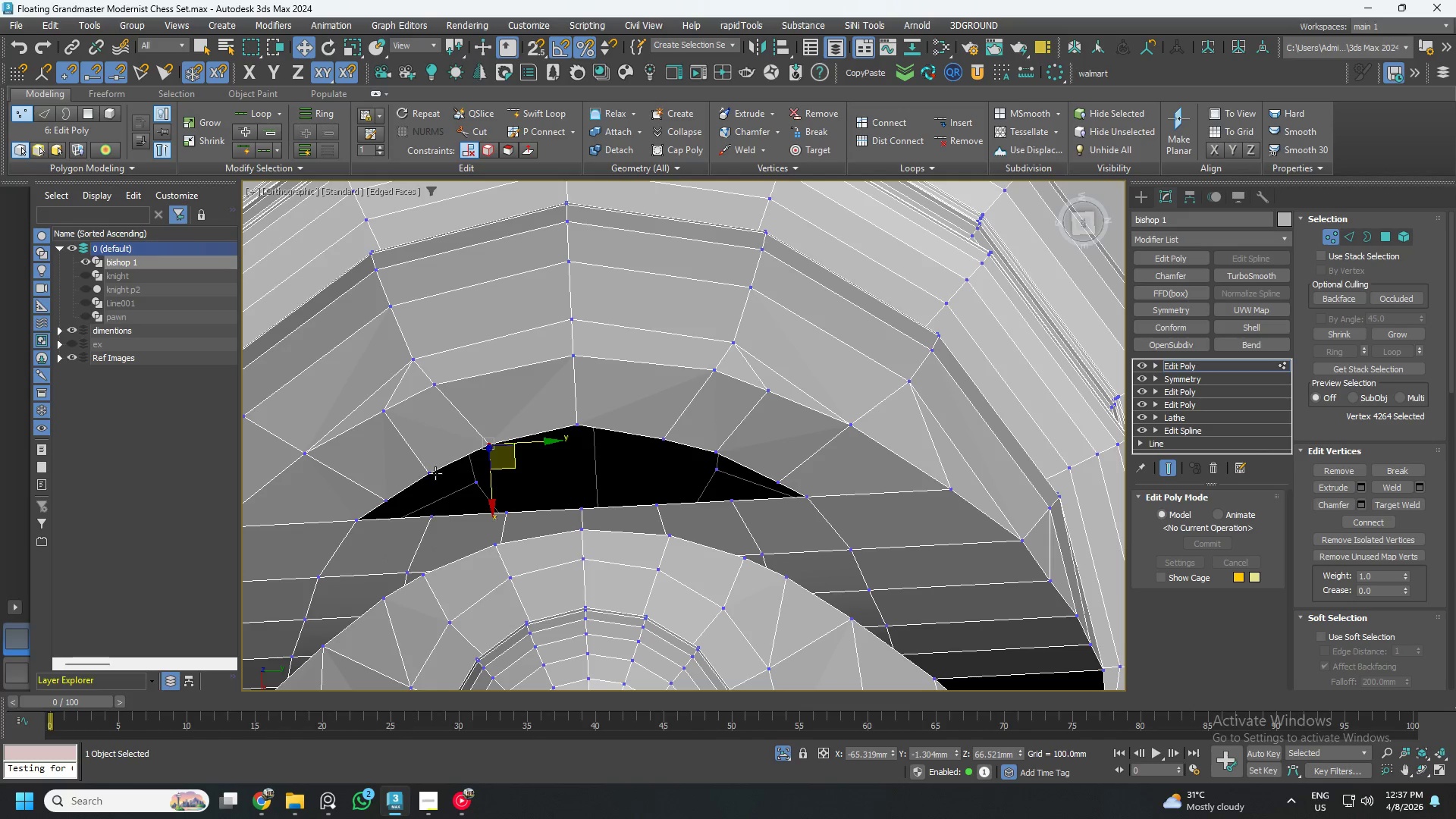 
left_click([429, 471])
 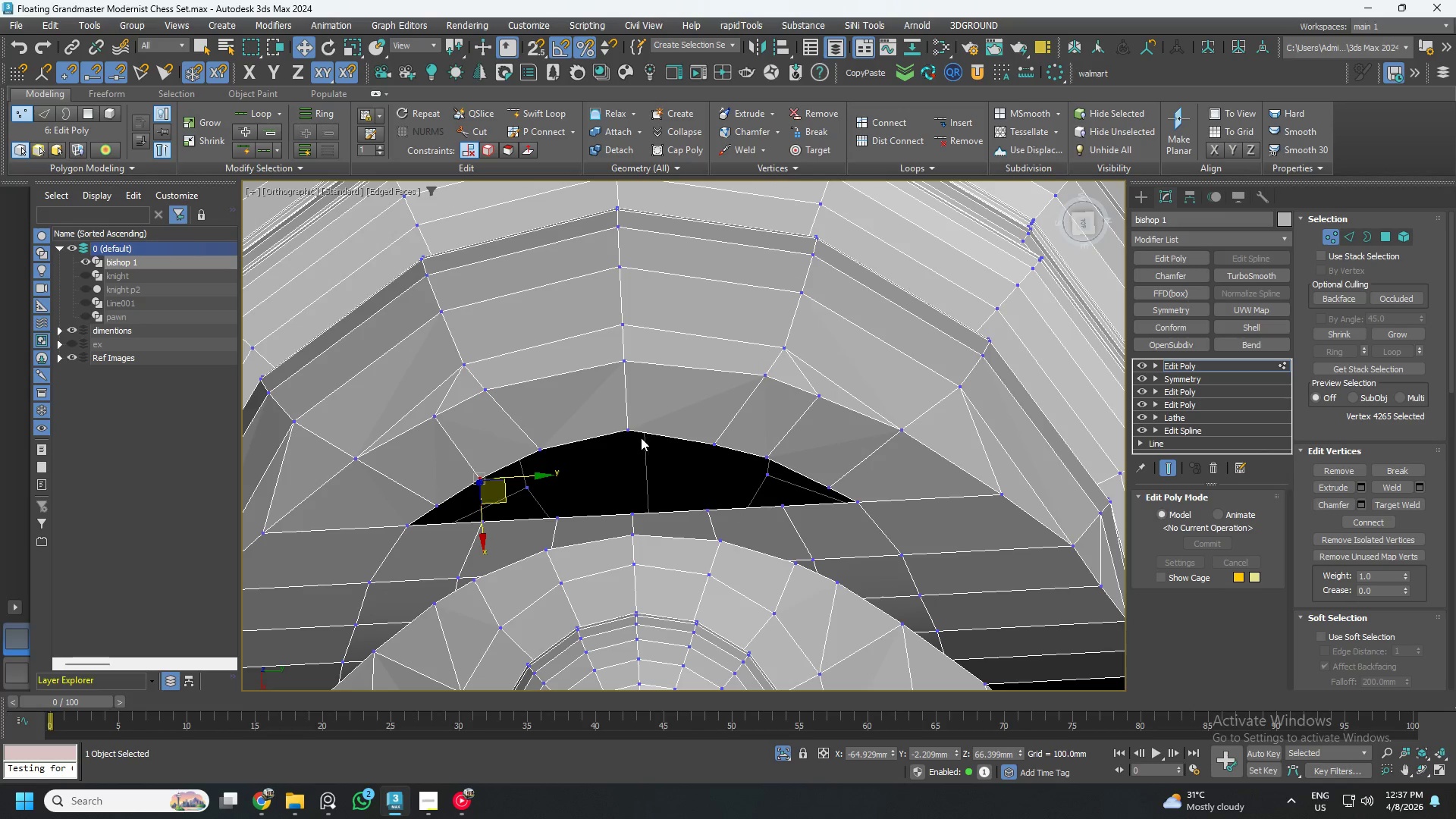 
left_click([711, 434])
 